 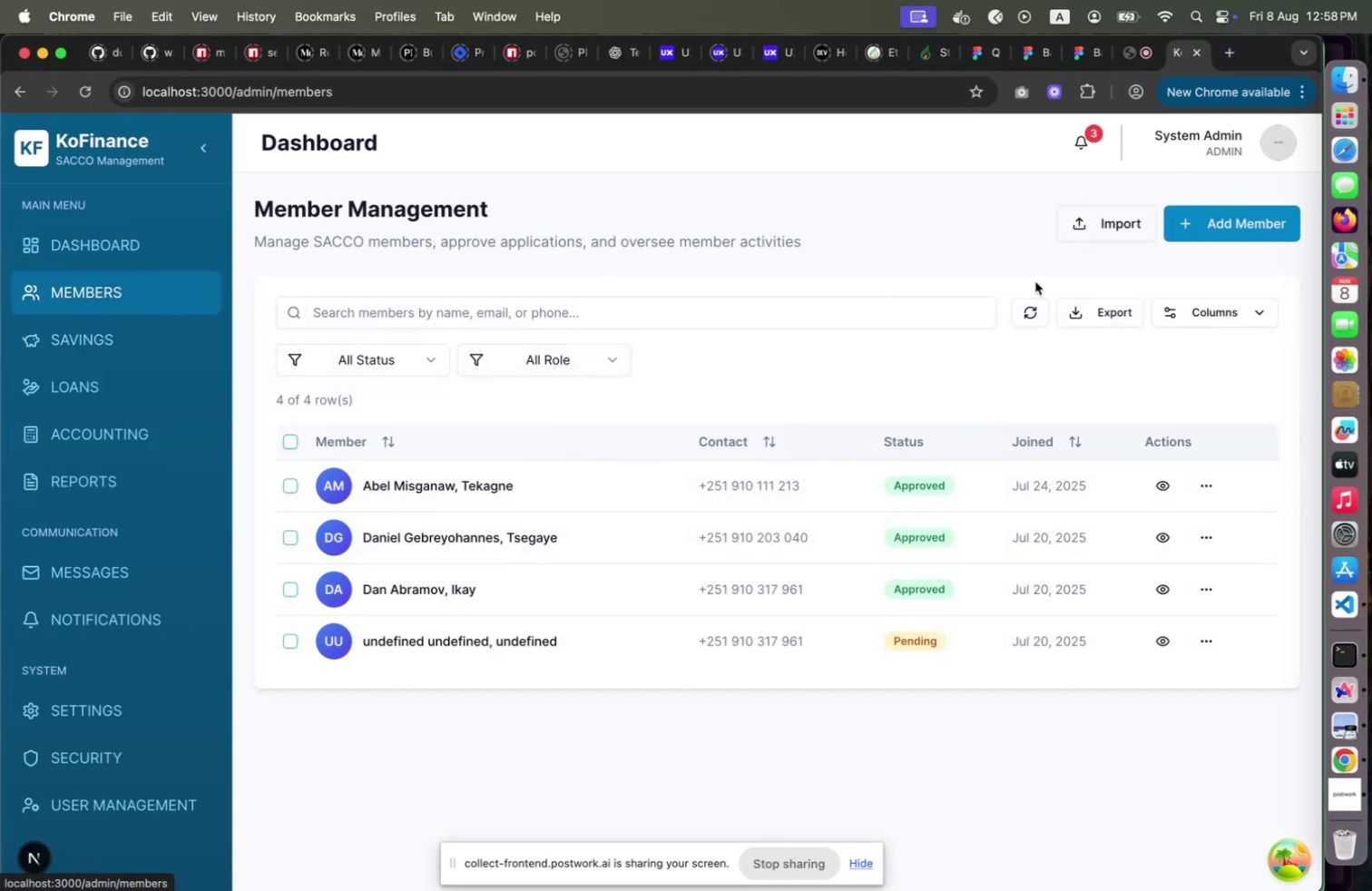 
scroll: coordinate [1089, 397], scroll_direction: up, amount: 16.0
 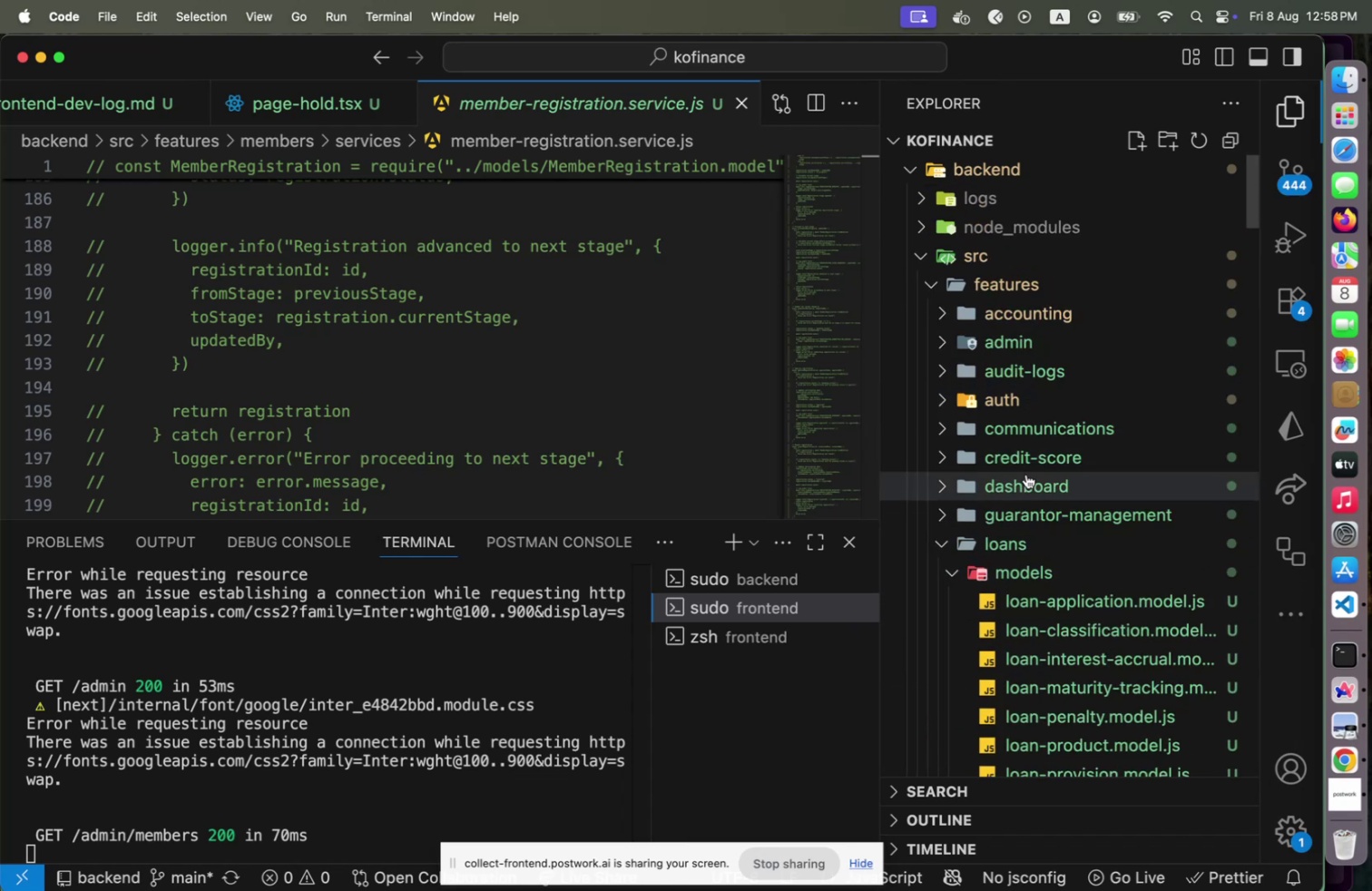 
scroll: coordinate [1051, 489], scroll_direction: down, amount: 26.0
 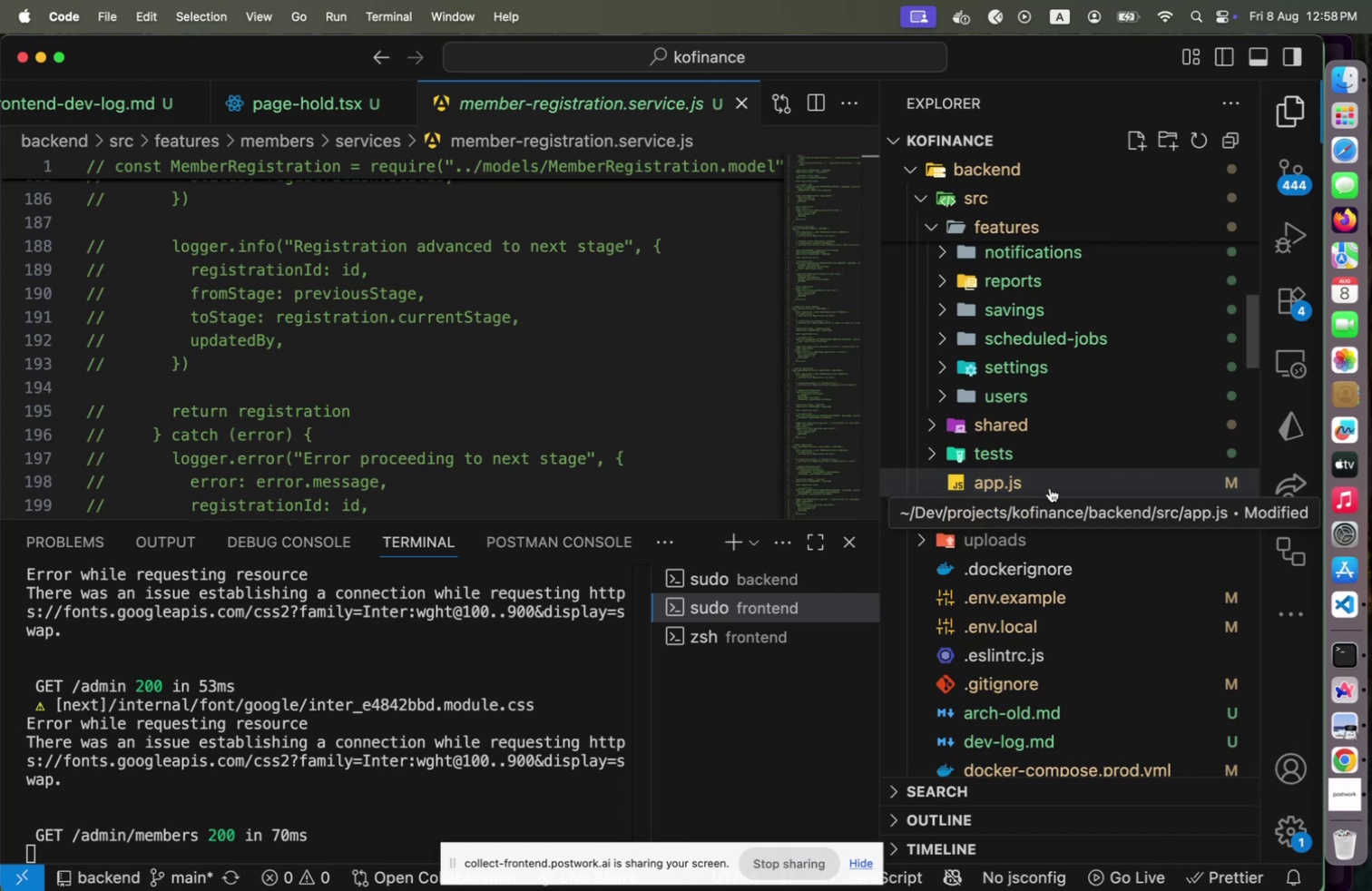 
wait(7.34)
 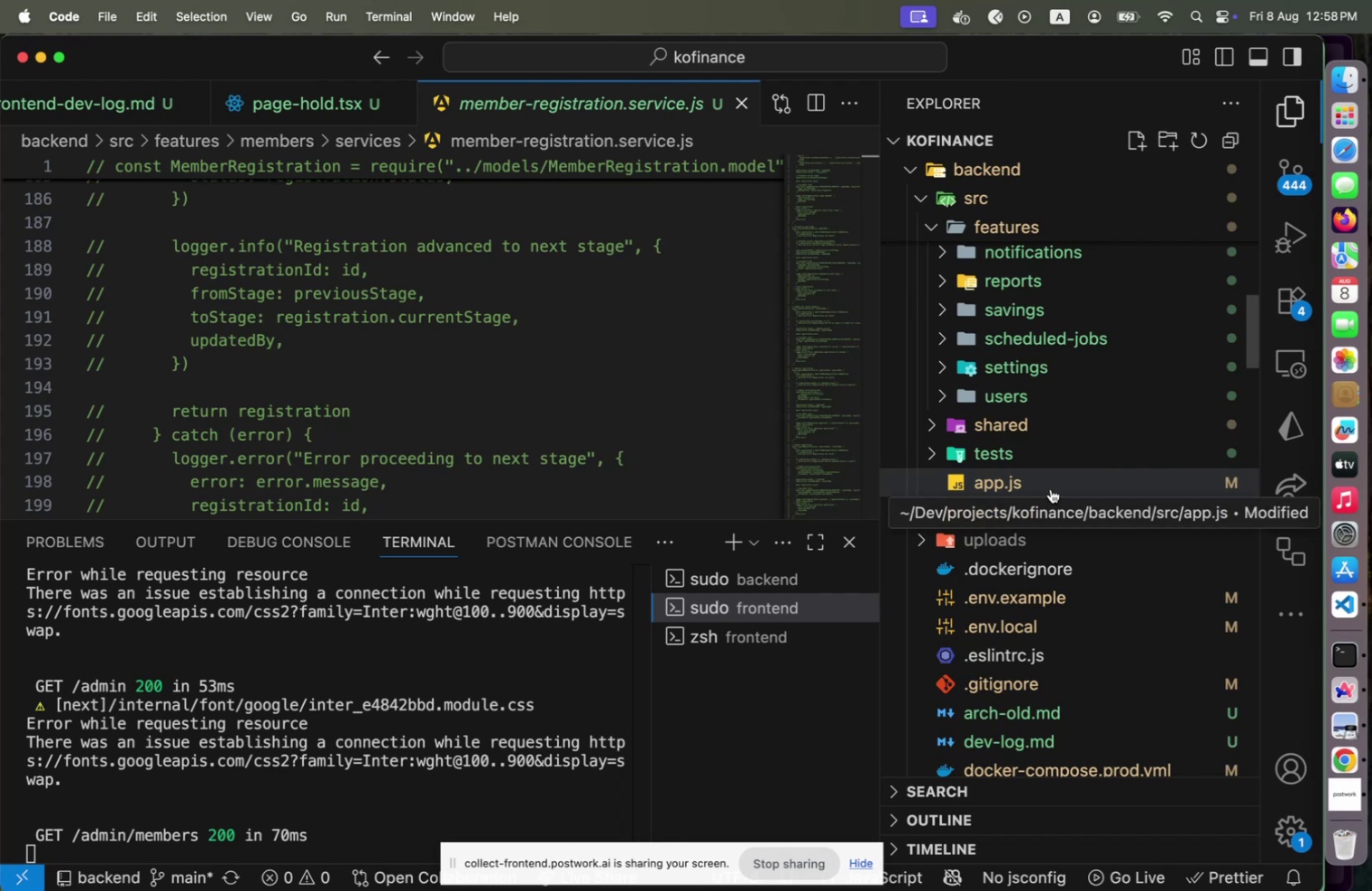 
left_click([1338, 763])
 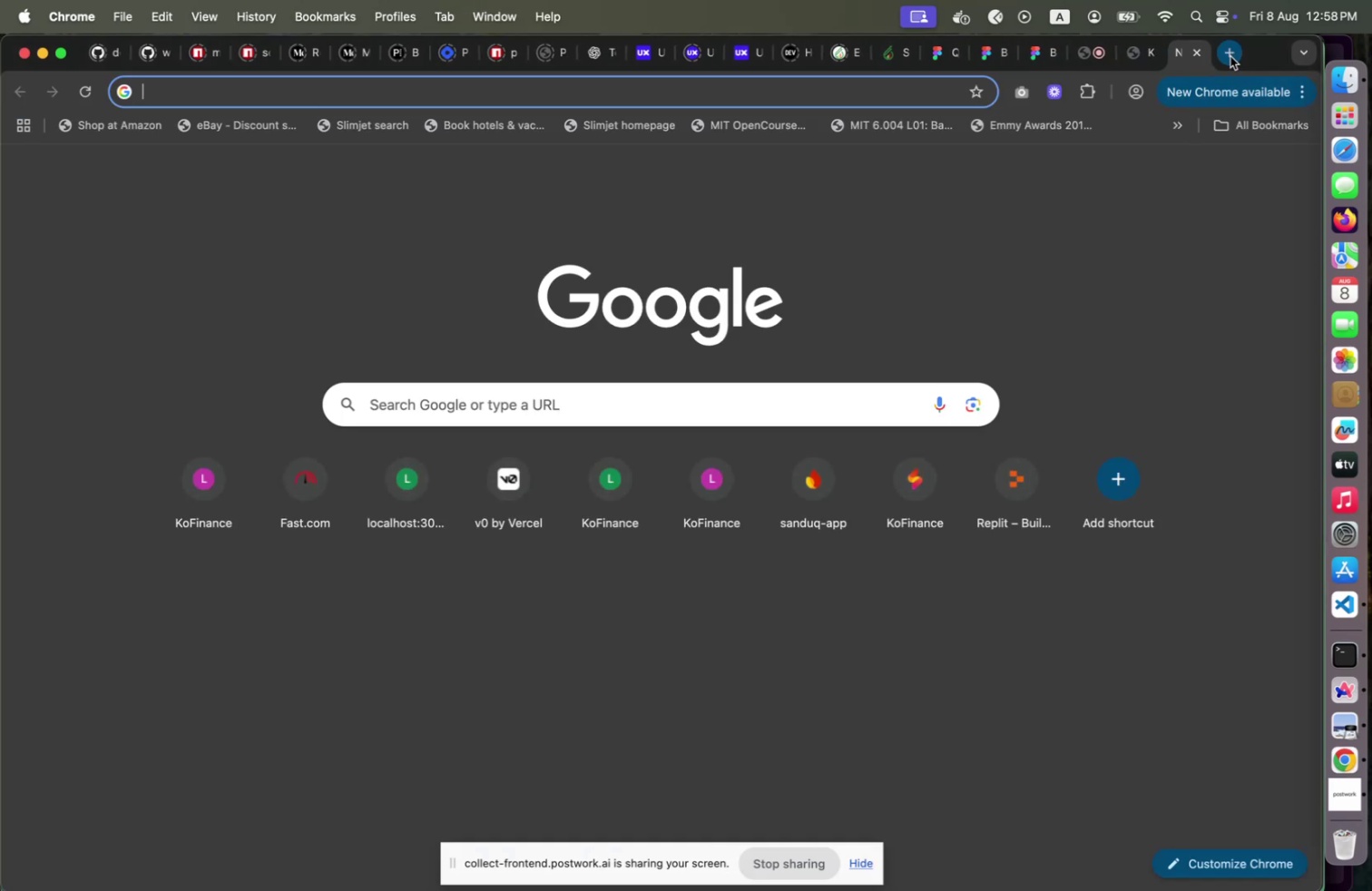 
type(exca)
 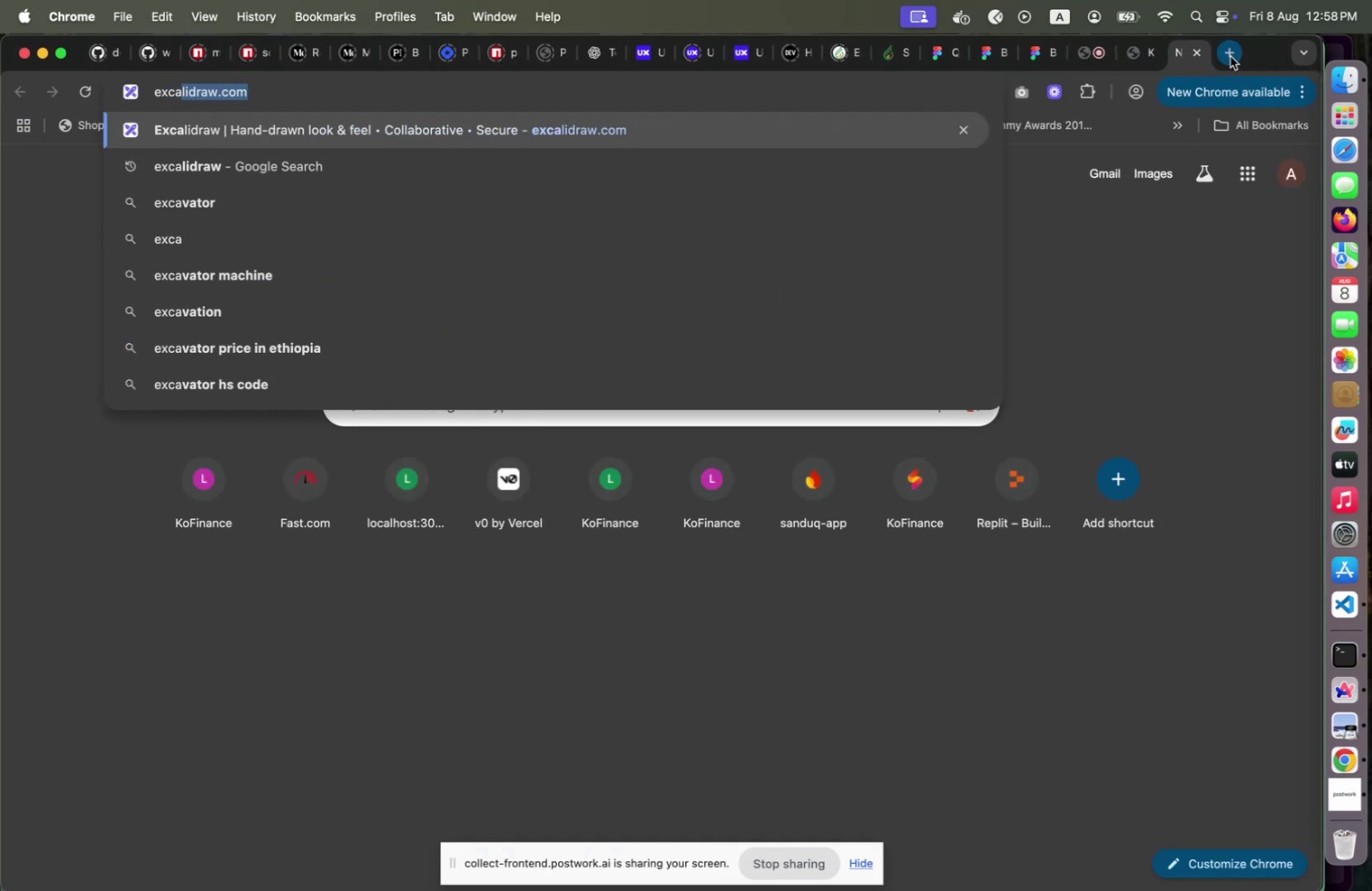 
key(Enter)
 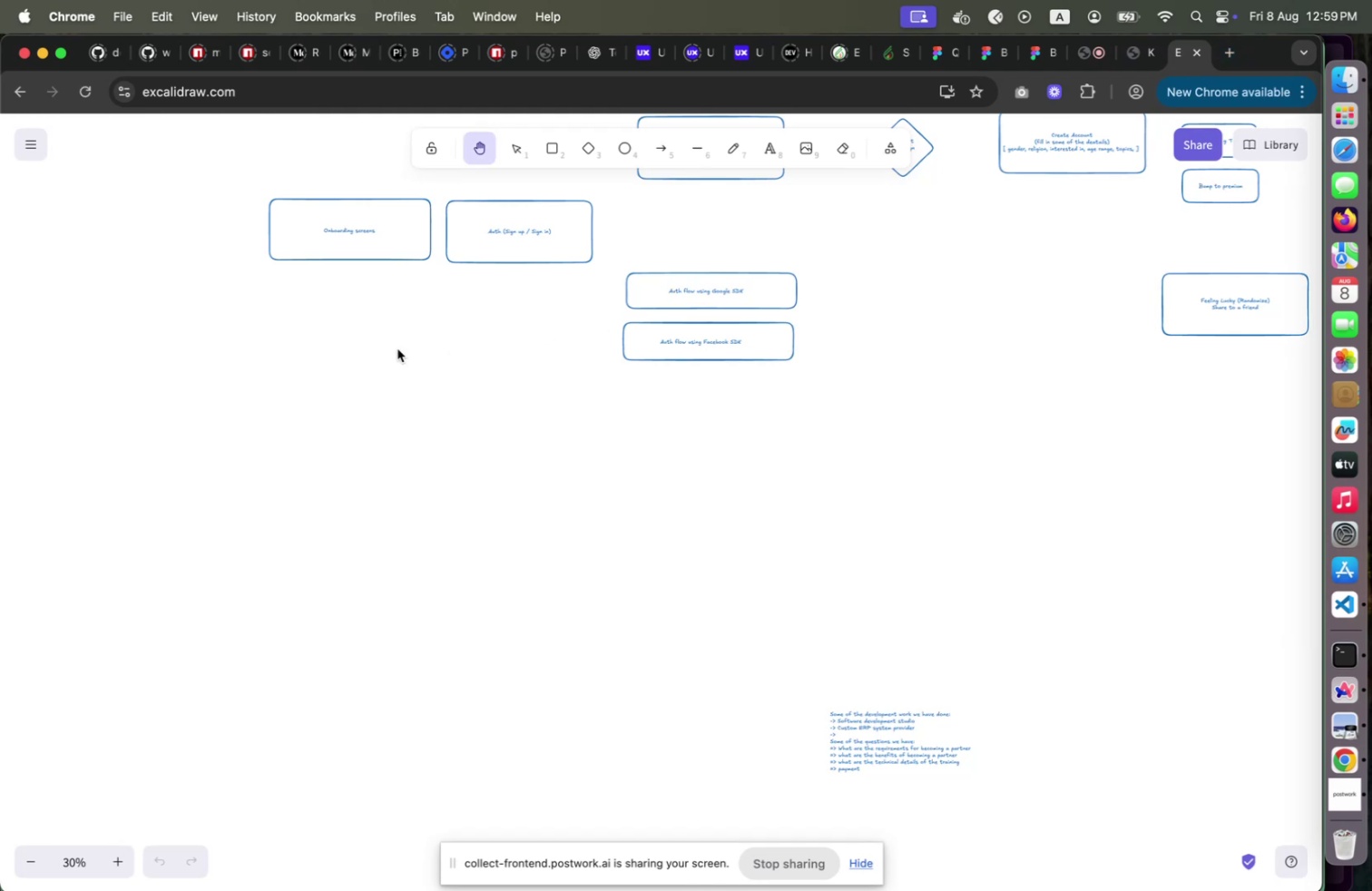 
hold_key(key=CommandLeft, duration=2.17)
scroll: coordinate [397, 348], scroll_direction: up, amount: 1.0
 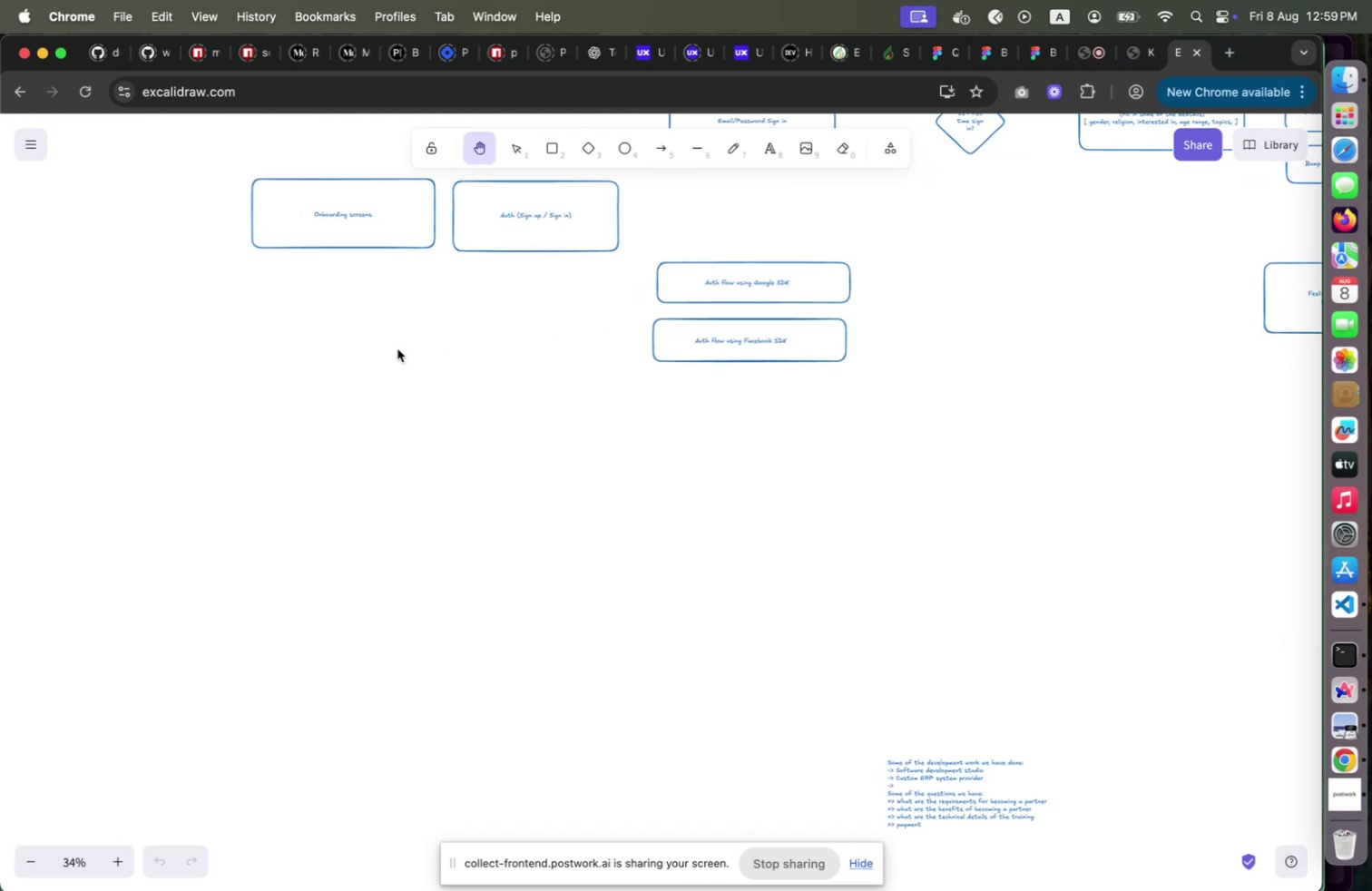 
scroll: coordinate [397, 348], scroll_direction: down, amount: 18.0
 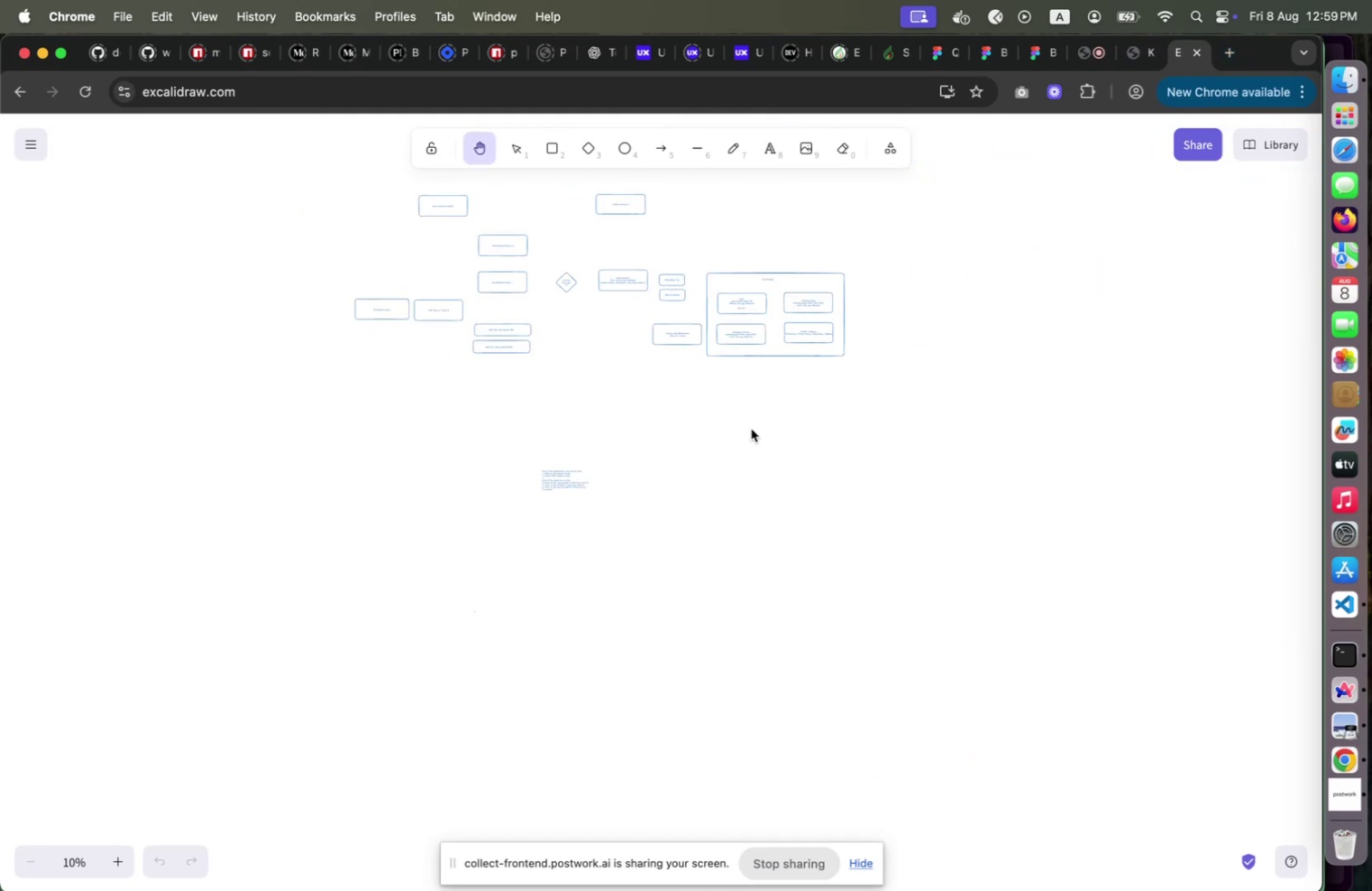 
left_click_drag(start_coordinate=[740, 436], to_coordinate=[661, 144])
 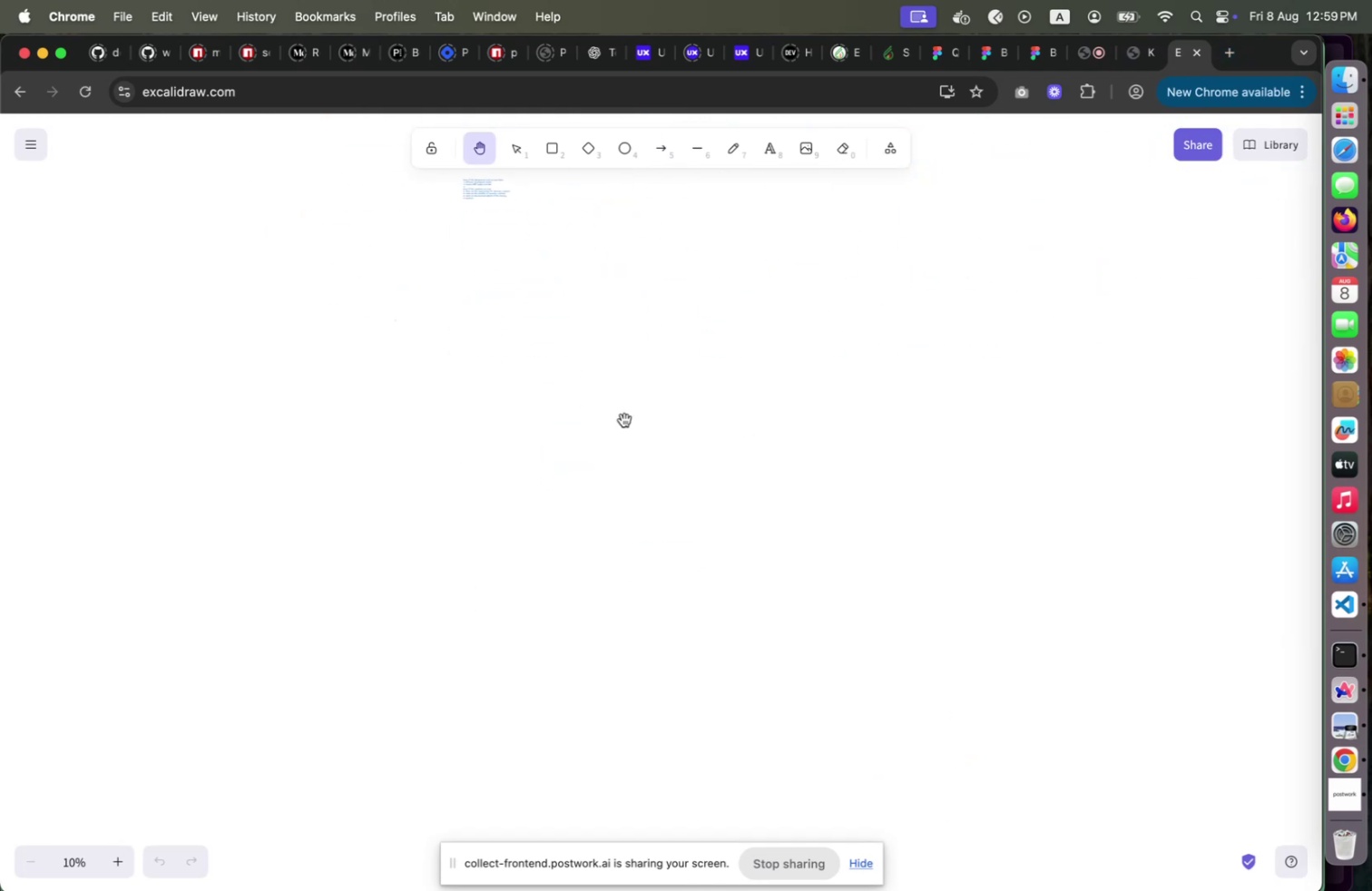 
left_click_drag(start_coordinate=[621, 416], to_coordinate=[682, 200])
 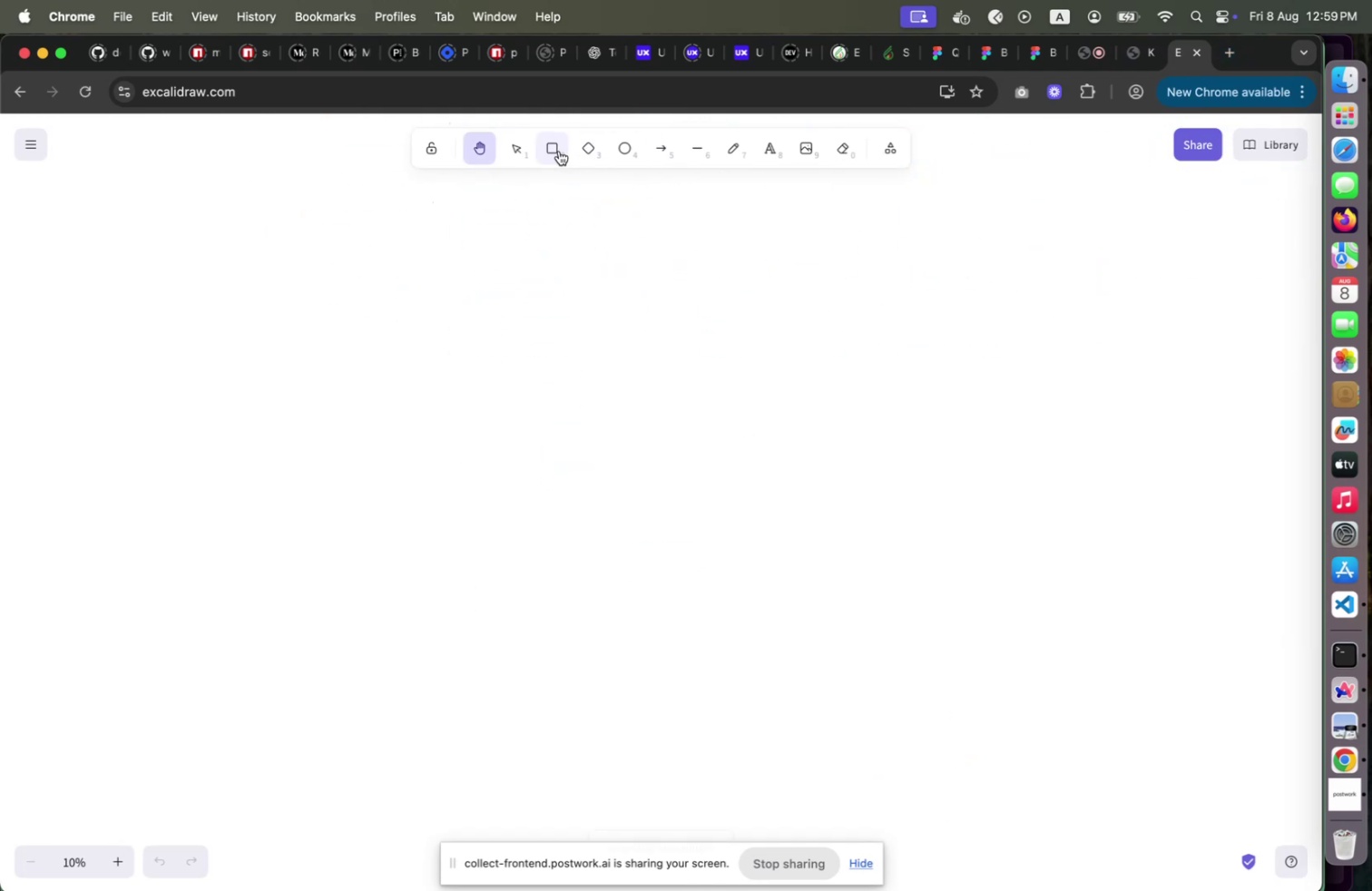 
left_click([559, 151])
 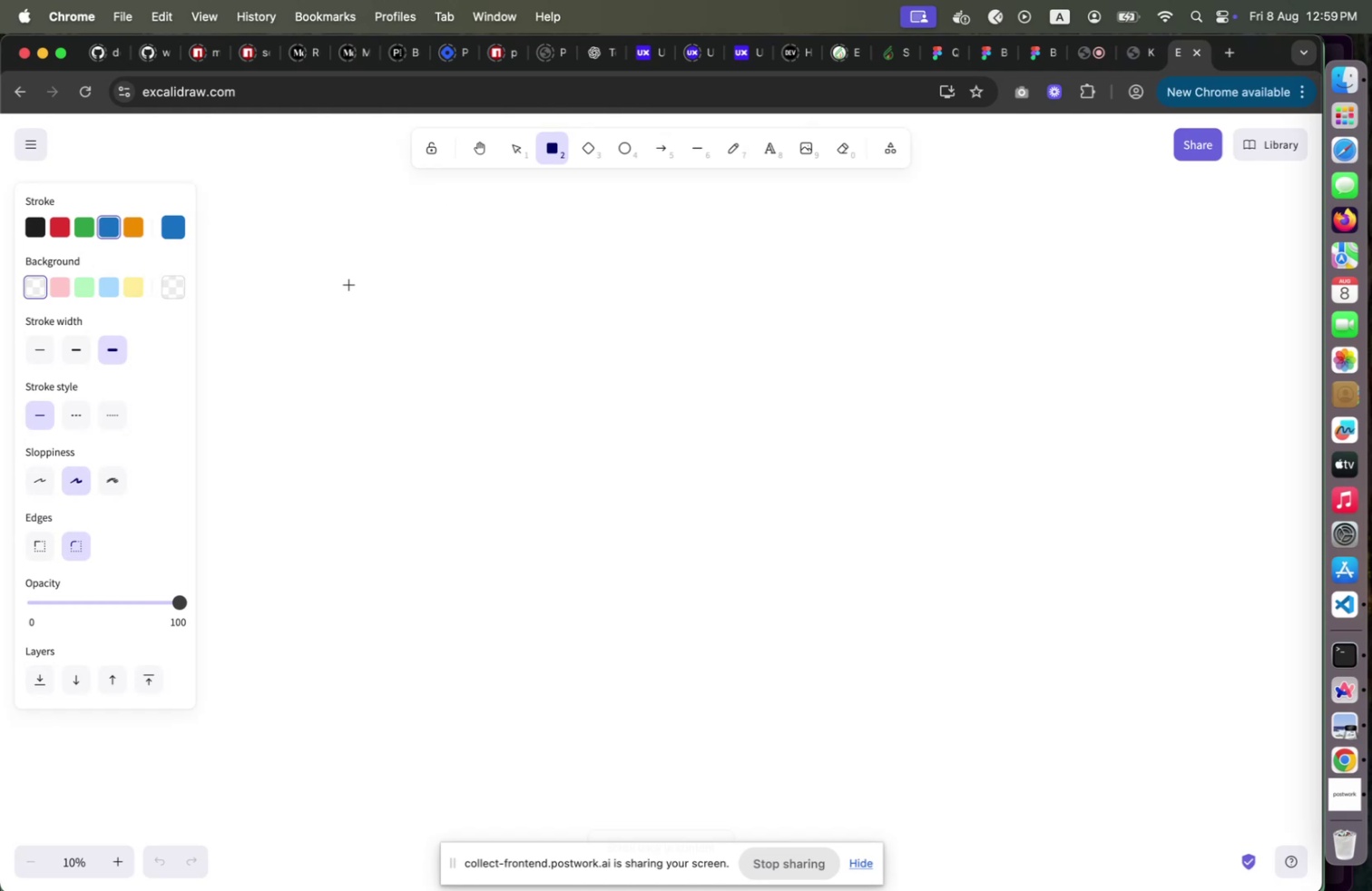 
left_click_drag(start_coordinate=[349, 284], to_coordinate=[685, 485])
 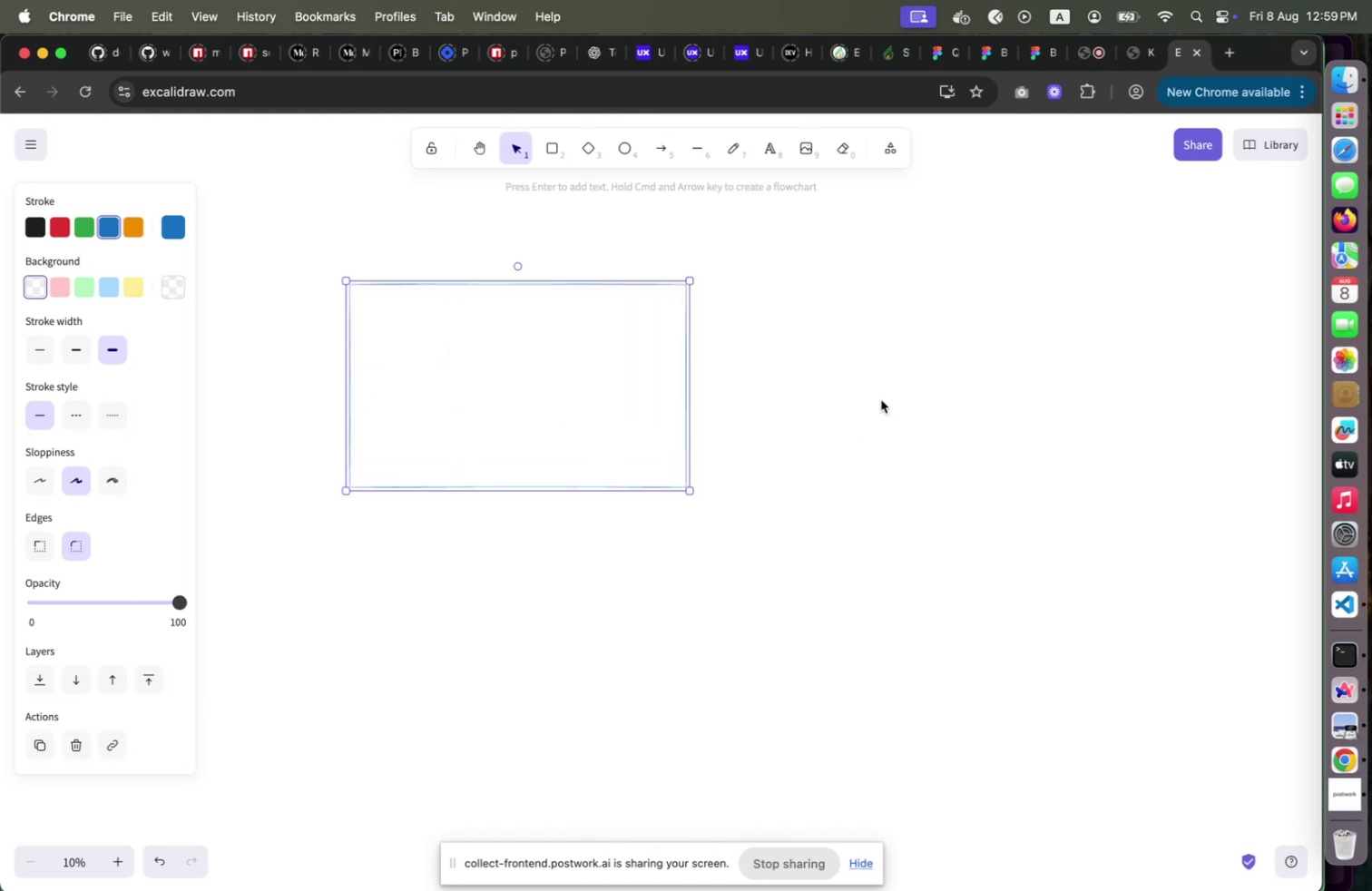 
left_click([881, 399])
 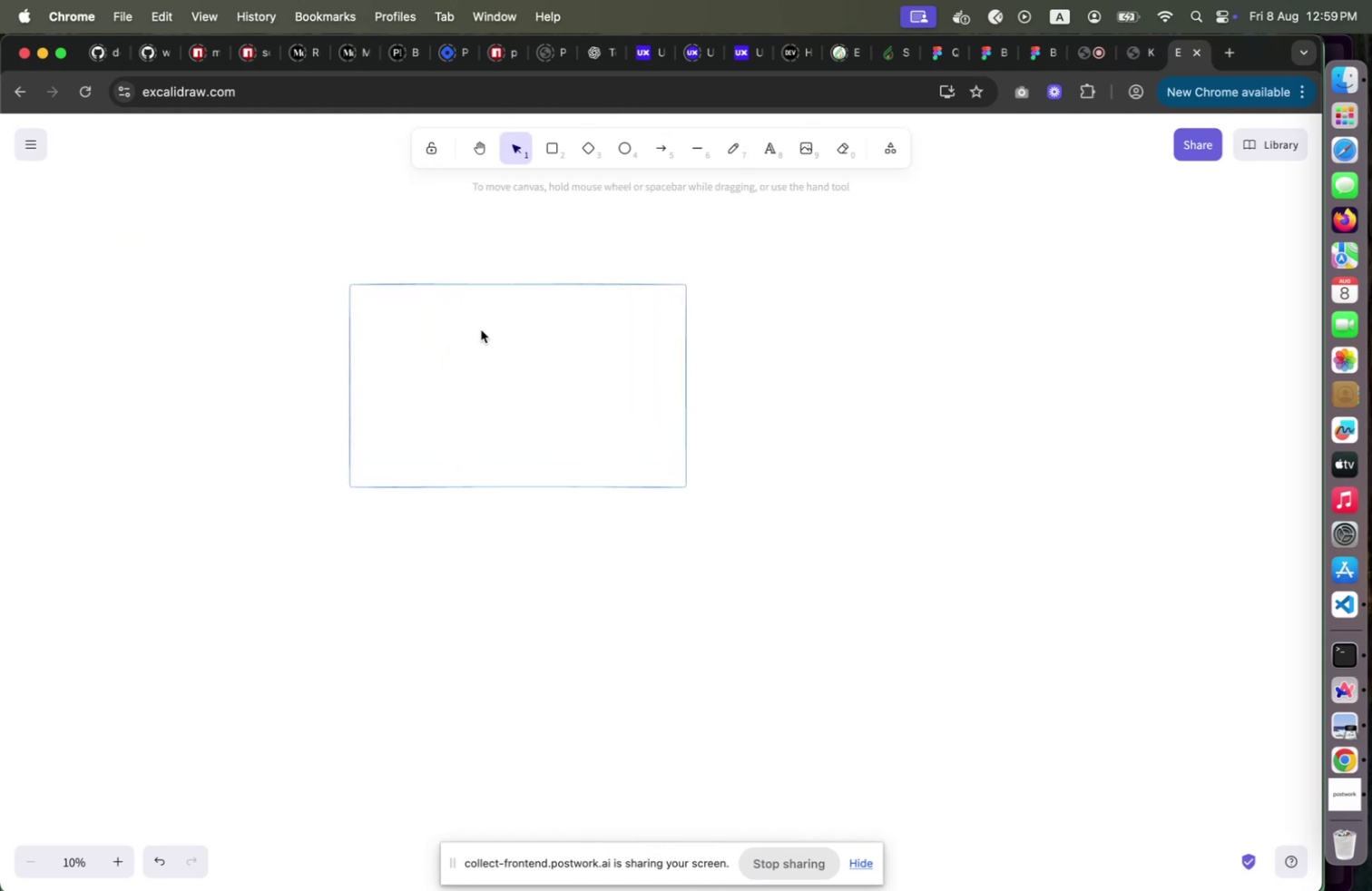 
left_click([481, 329])
 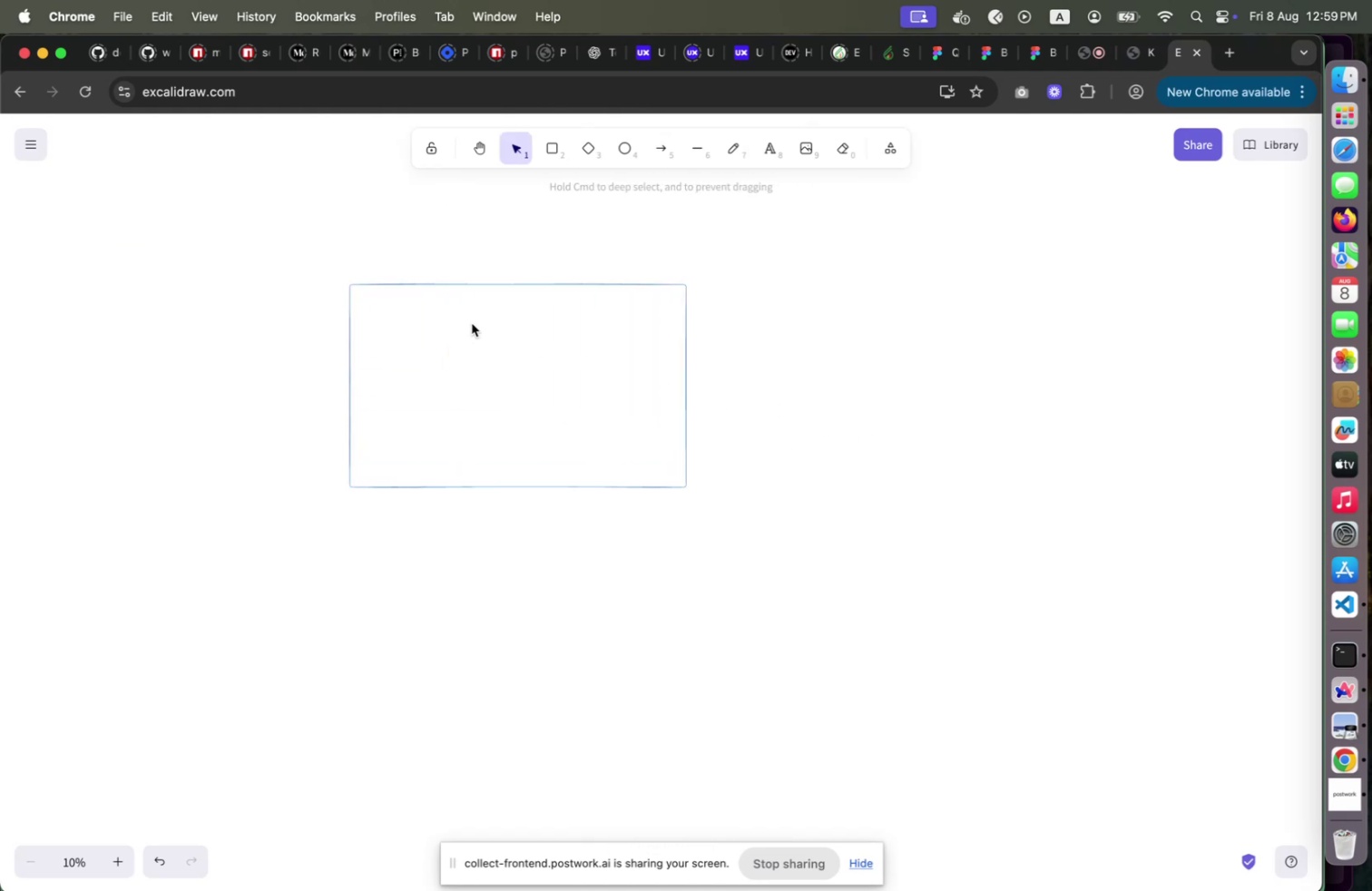 
double_click([472, 323])
 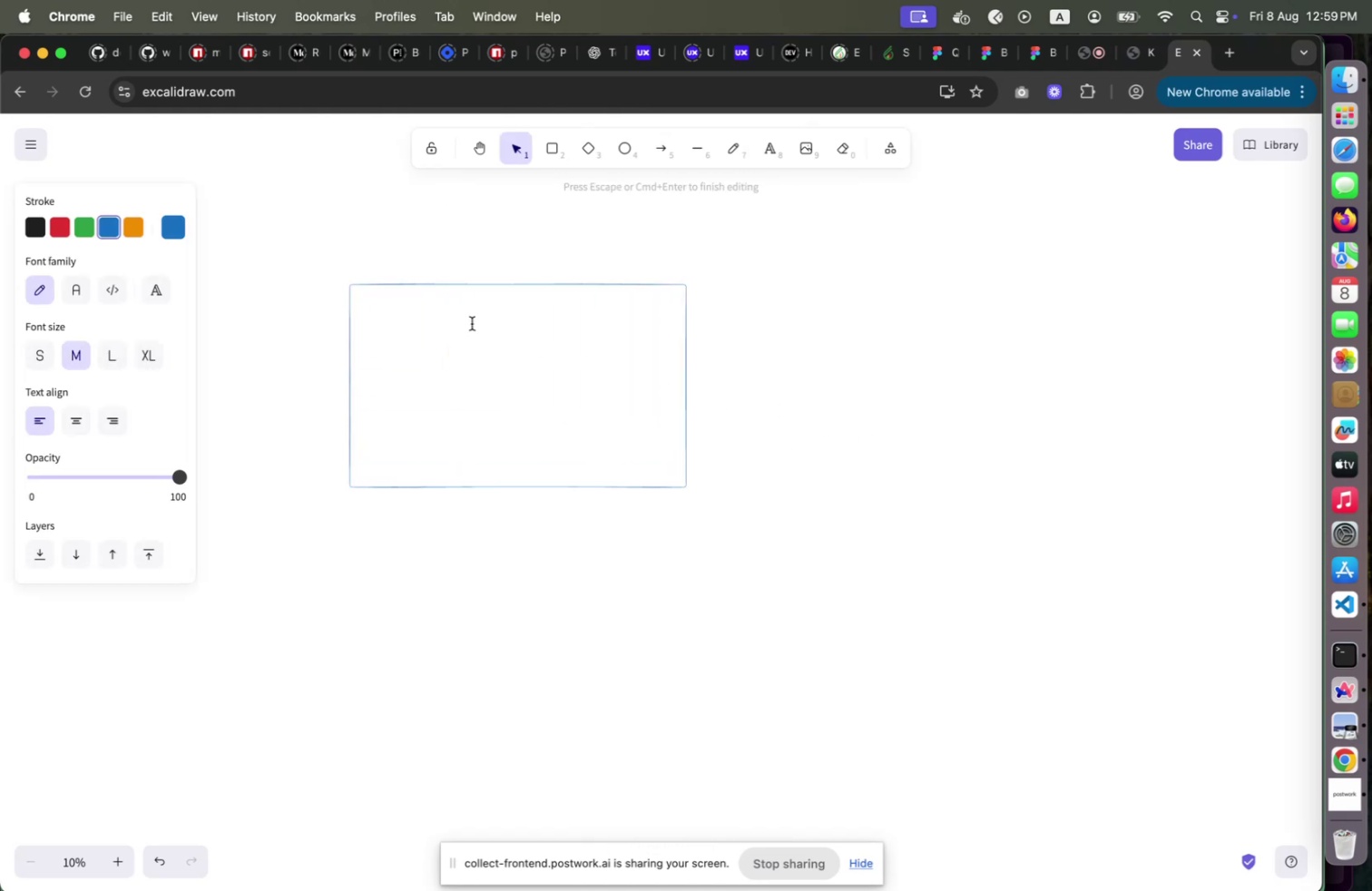 
left_click([472, 323])
 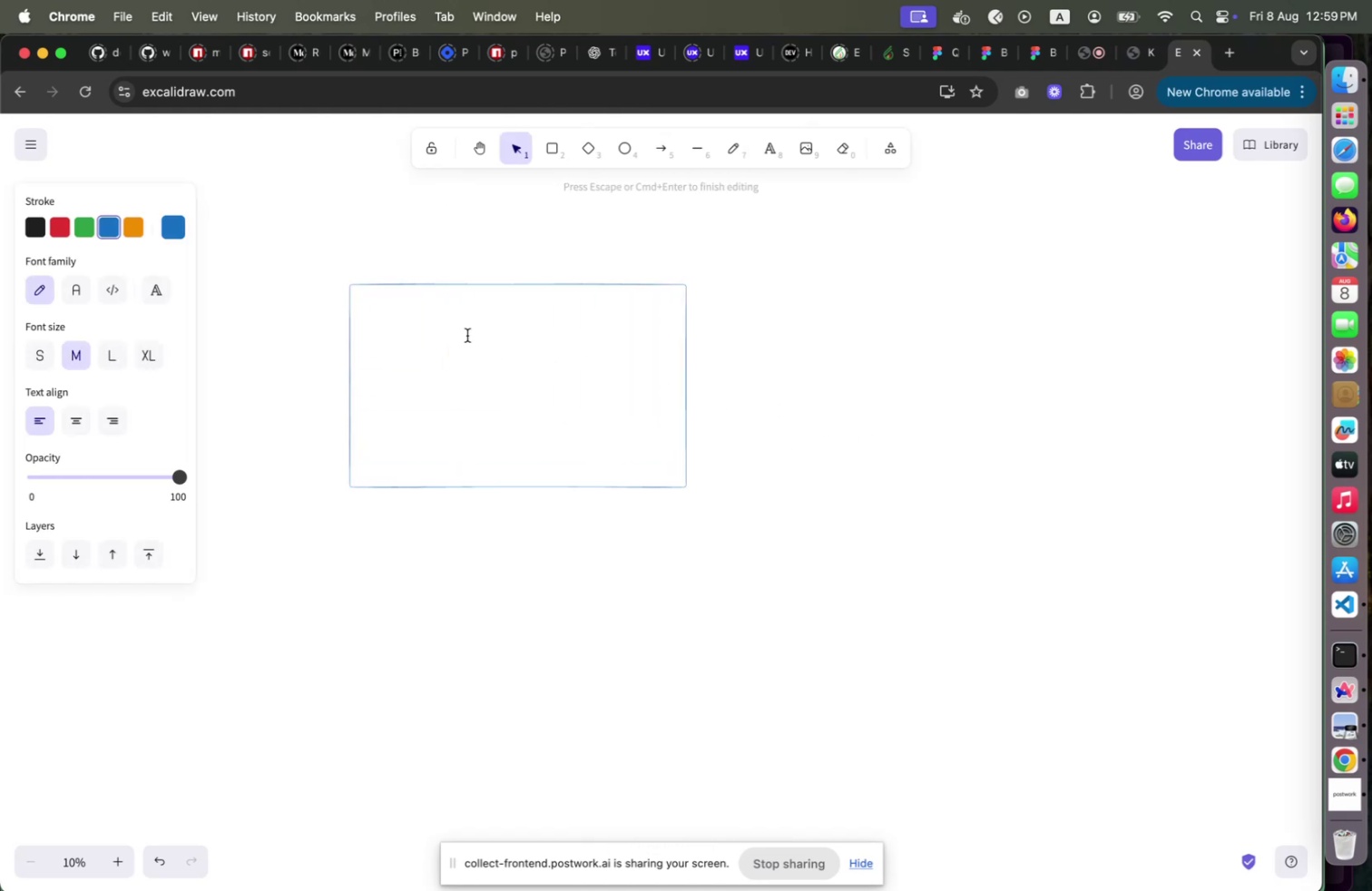 
key(Shift+S)
 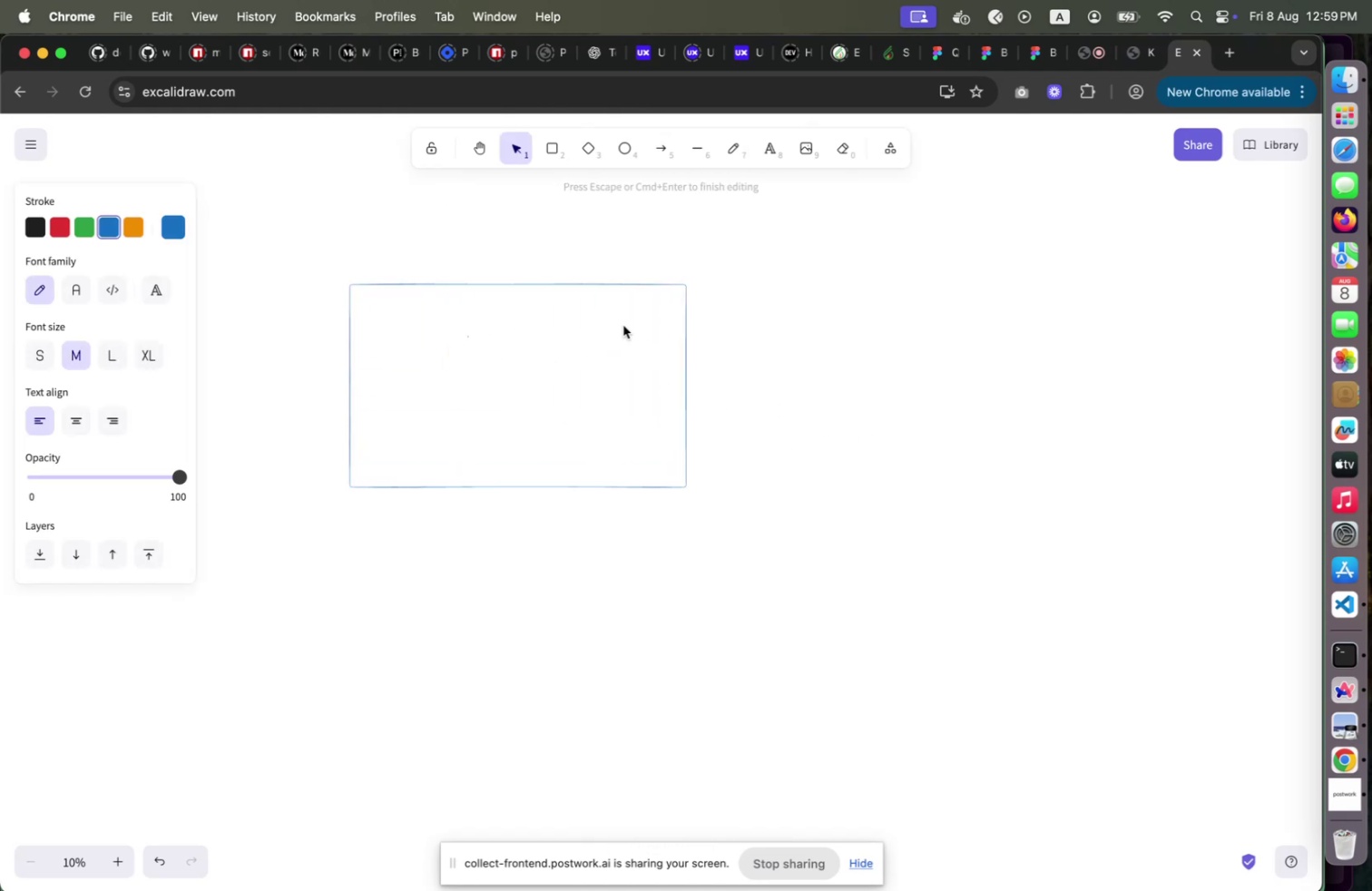 
key(Meta+A)
 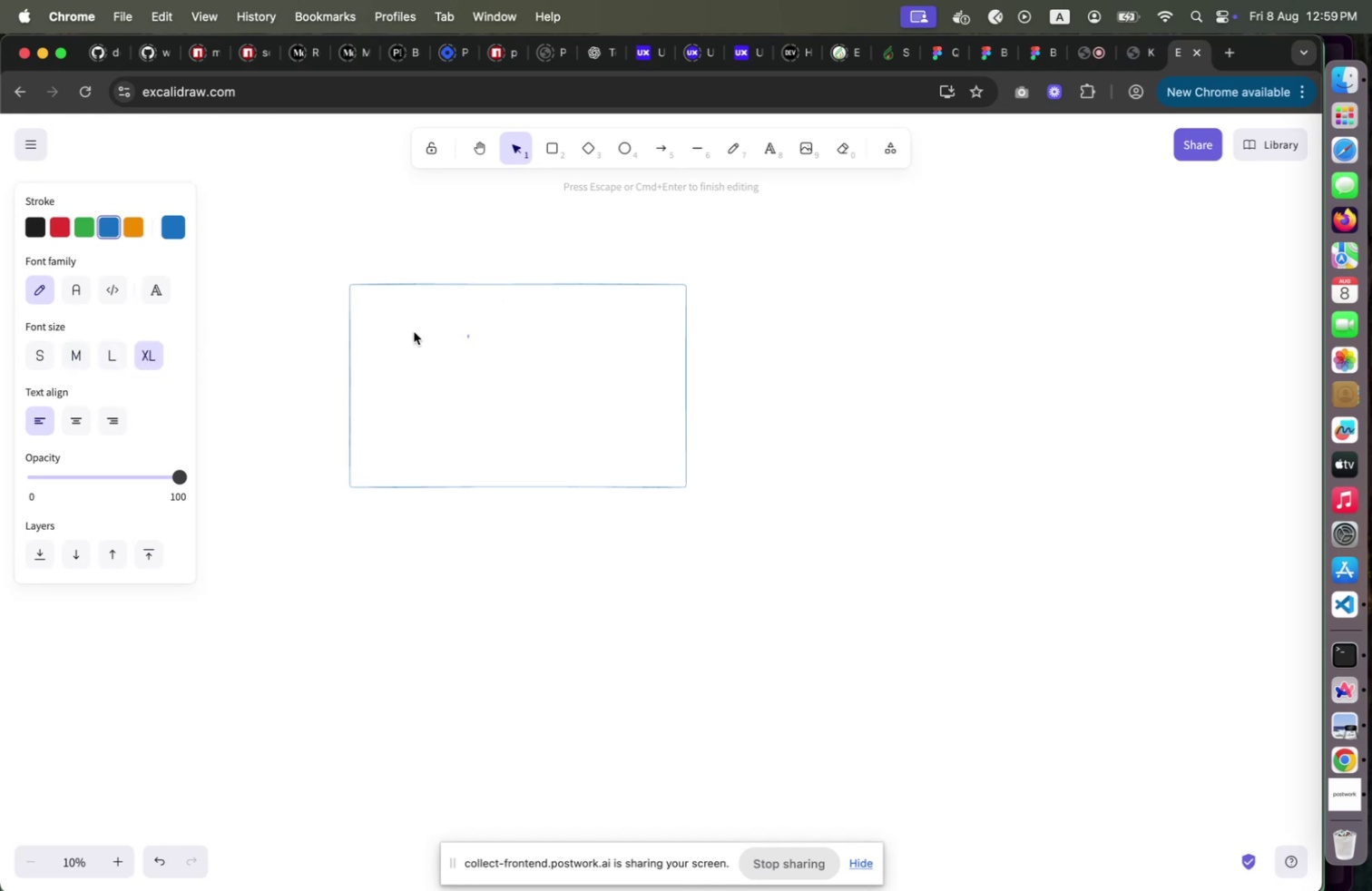 
wait(6.76)
 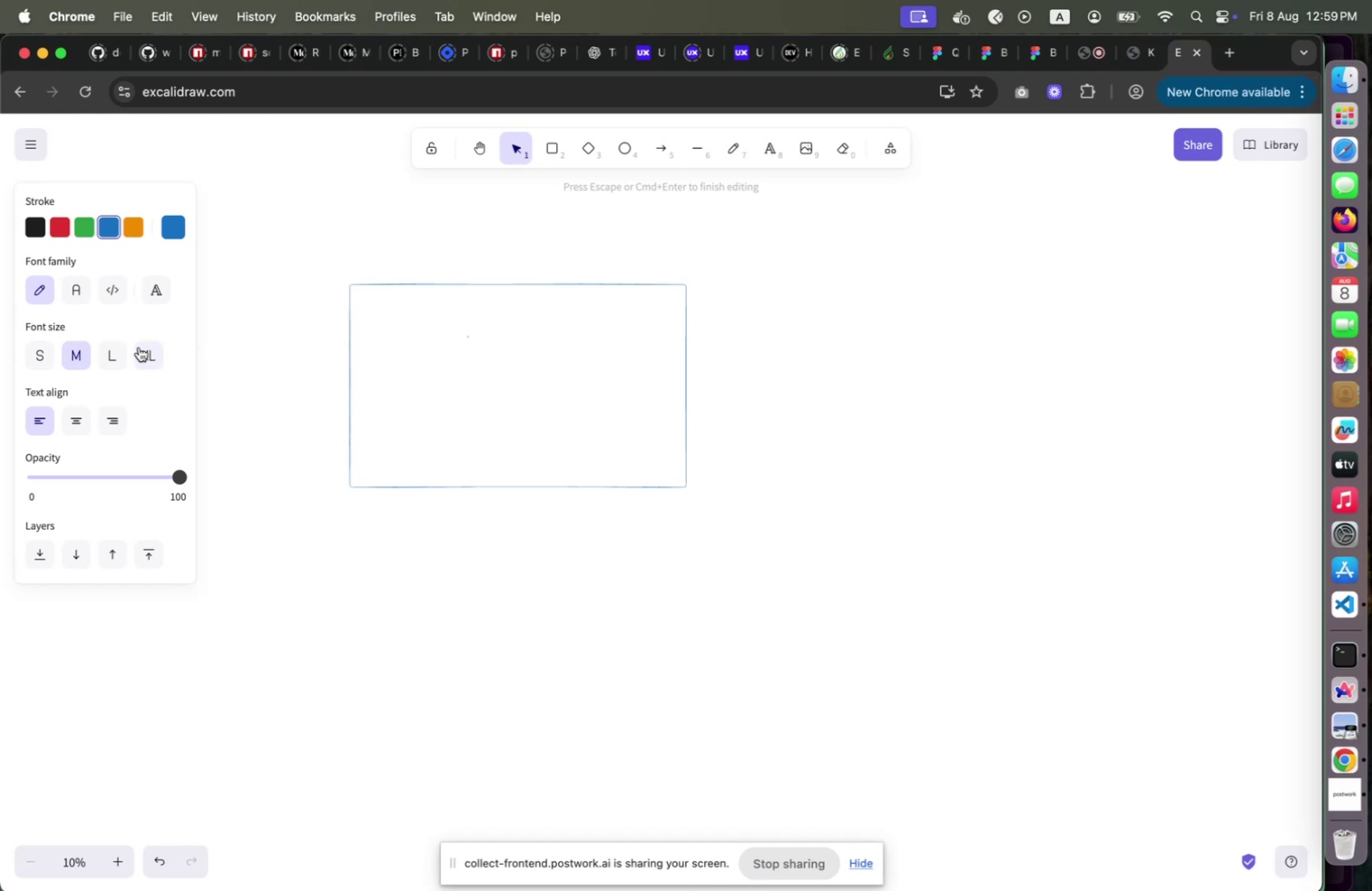 
double_click([105, 348])
 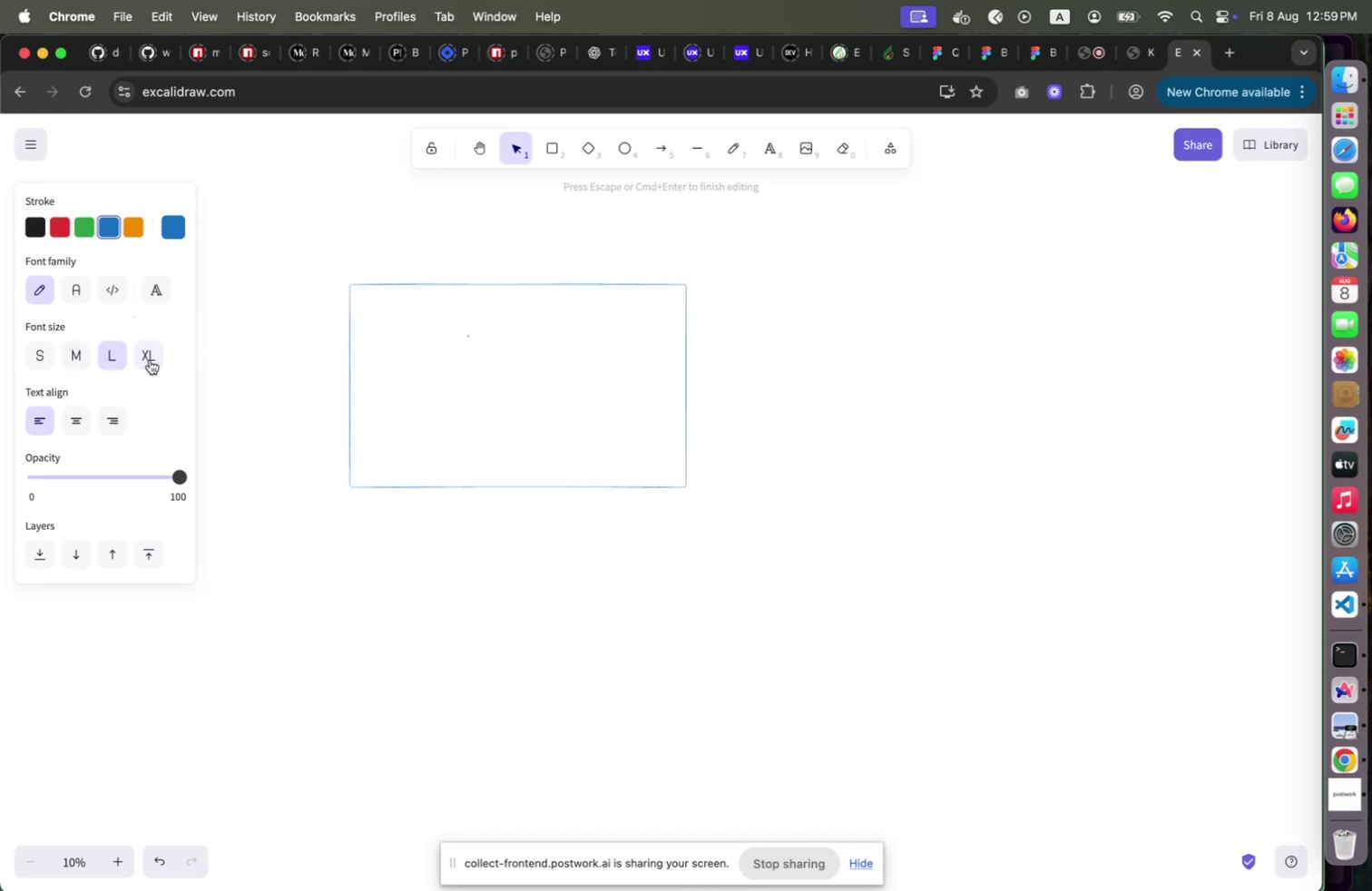 
left_click([150, 359])
 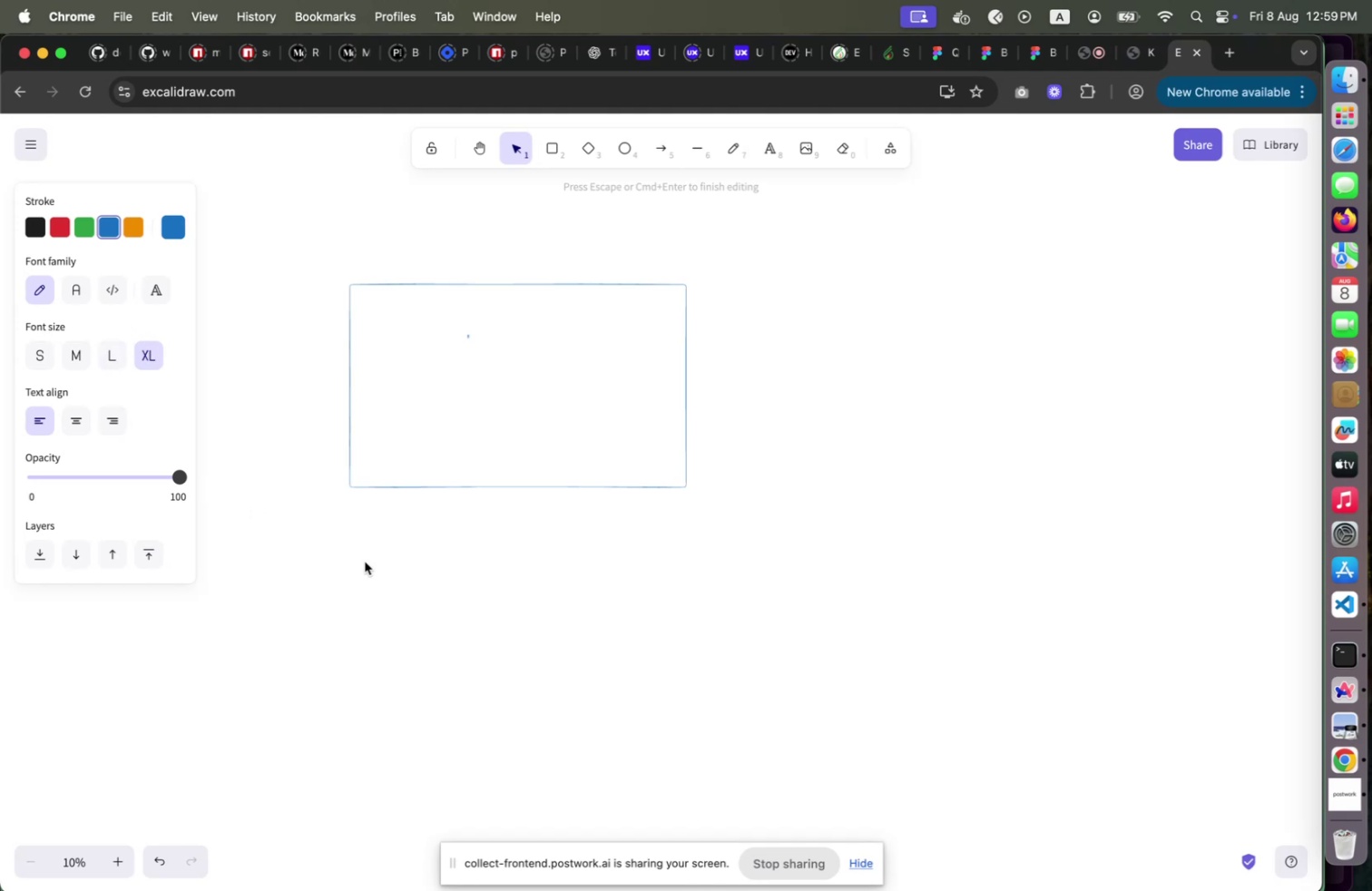 
wait(5.93)
 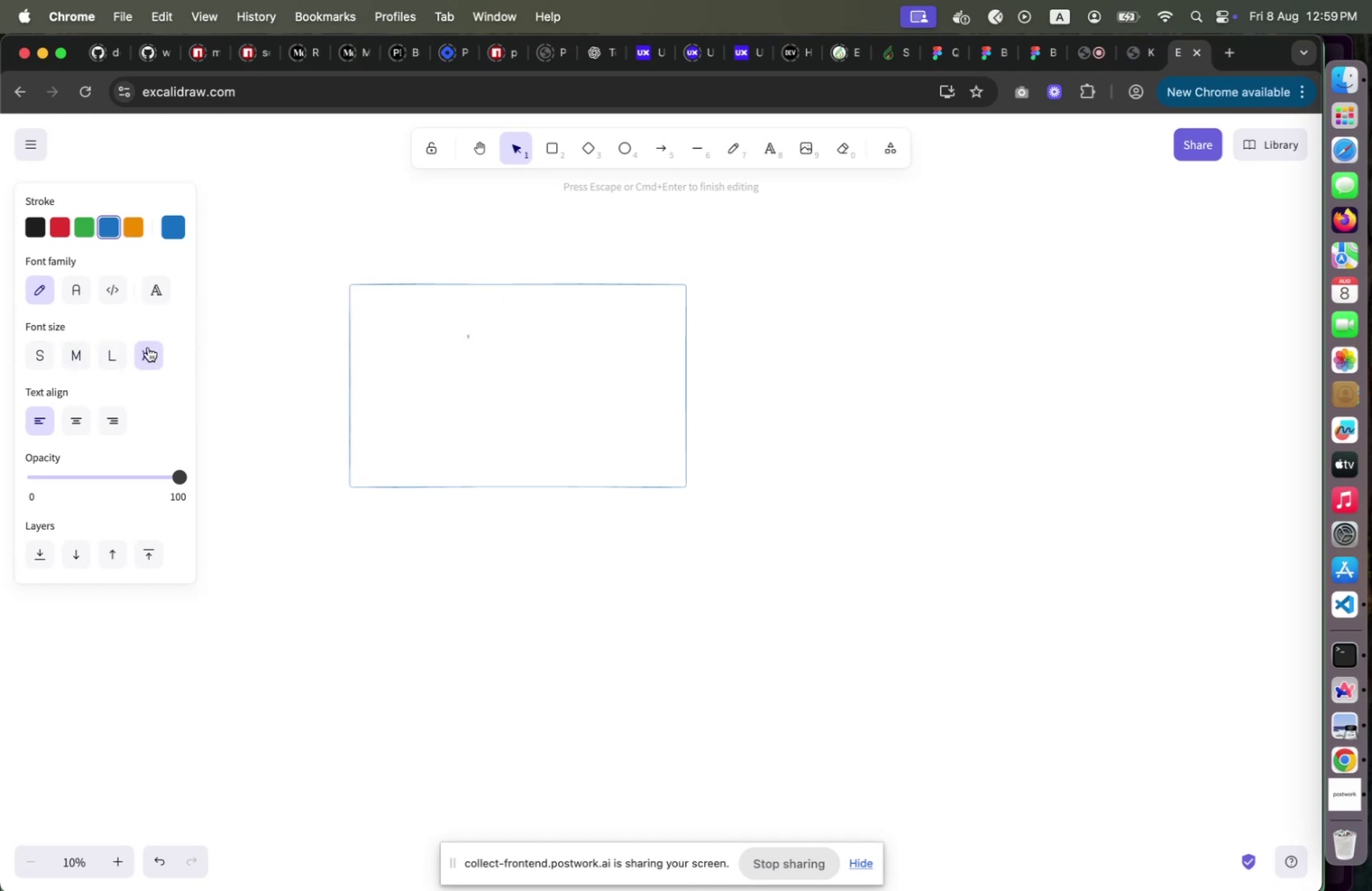 
left_click([546, 366])
 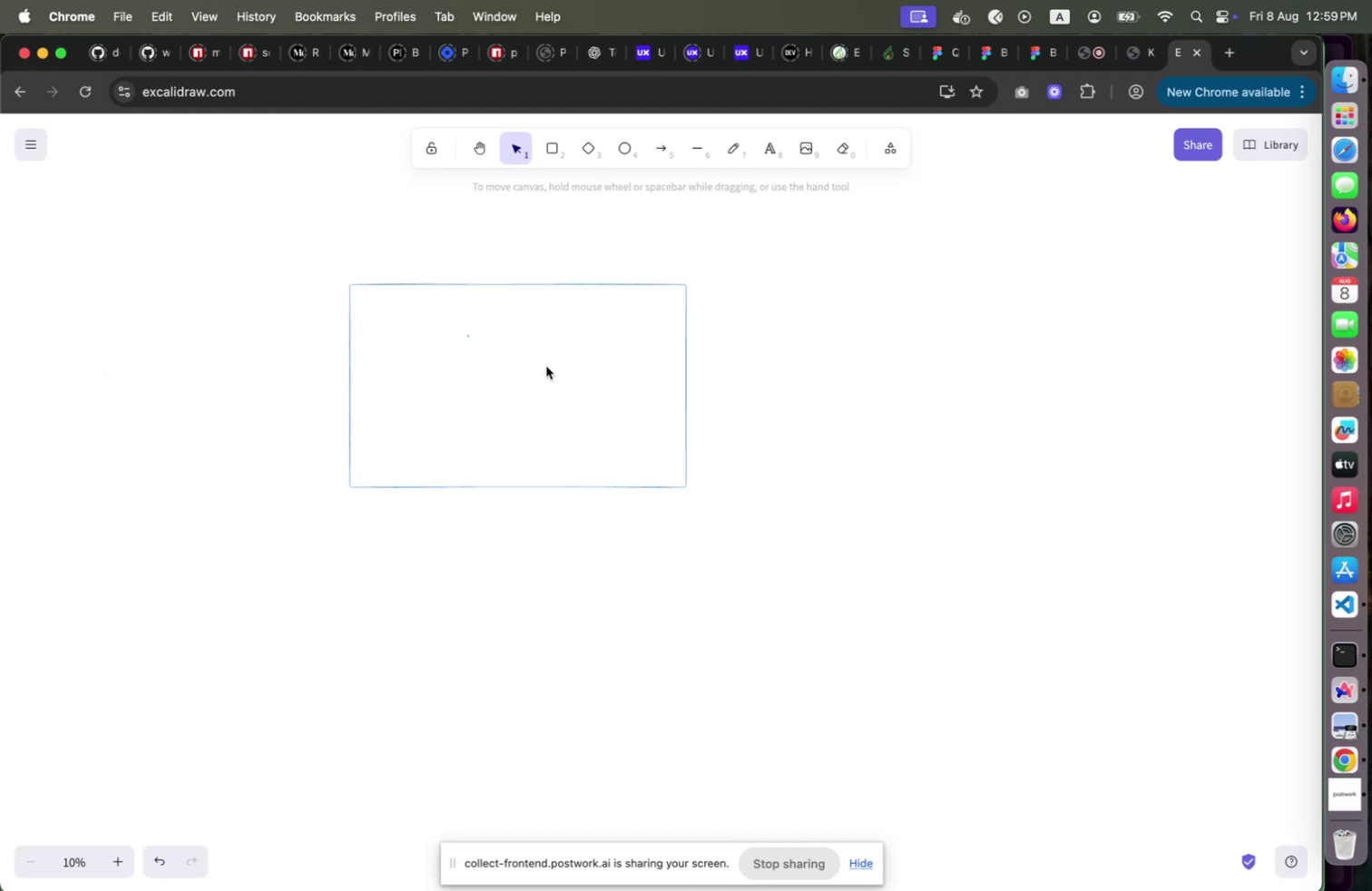 
key(Meta+A)
 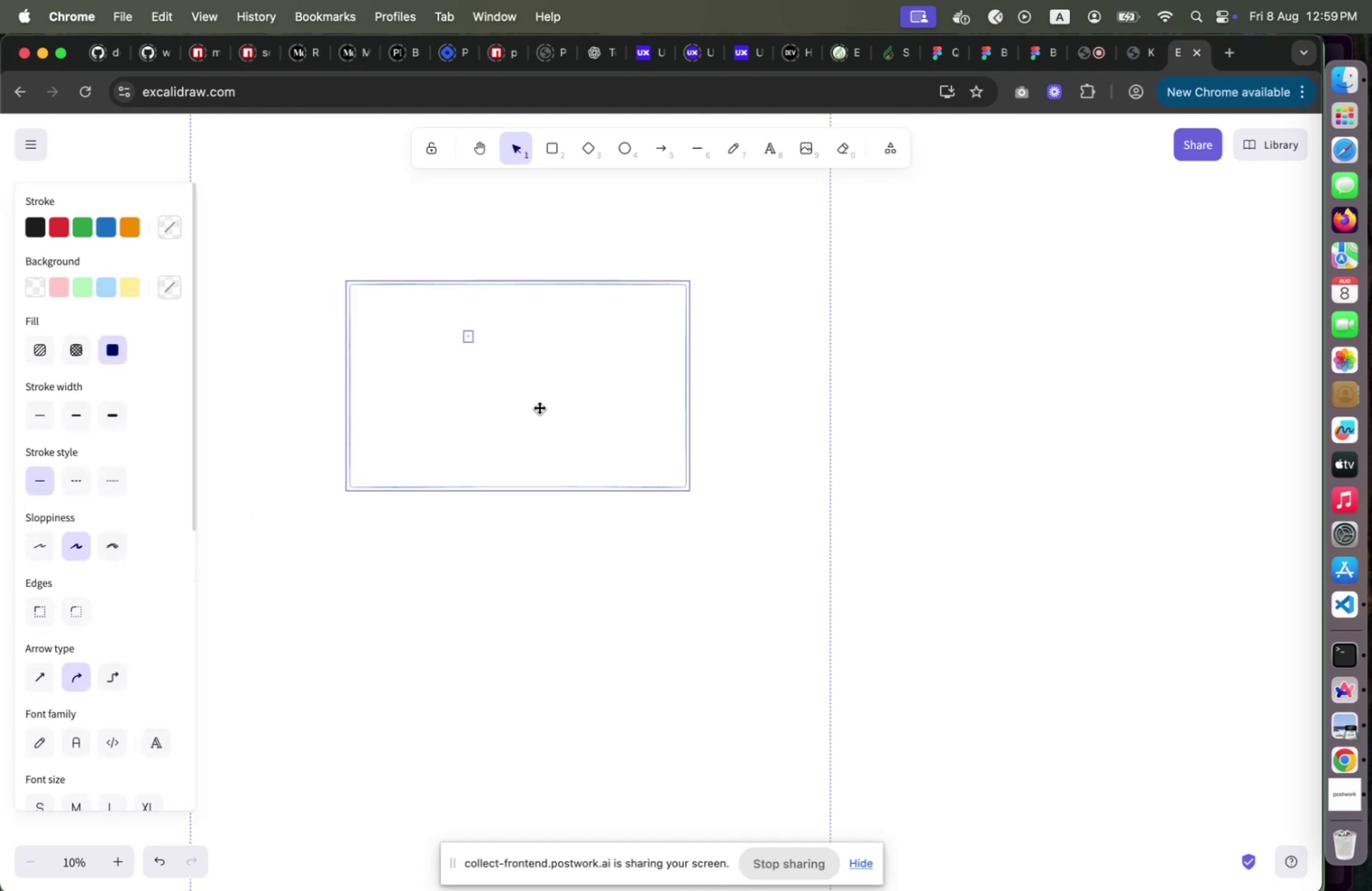 
left_click([505, 511])
 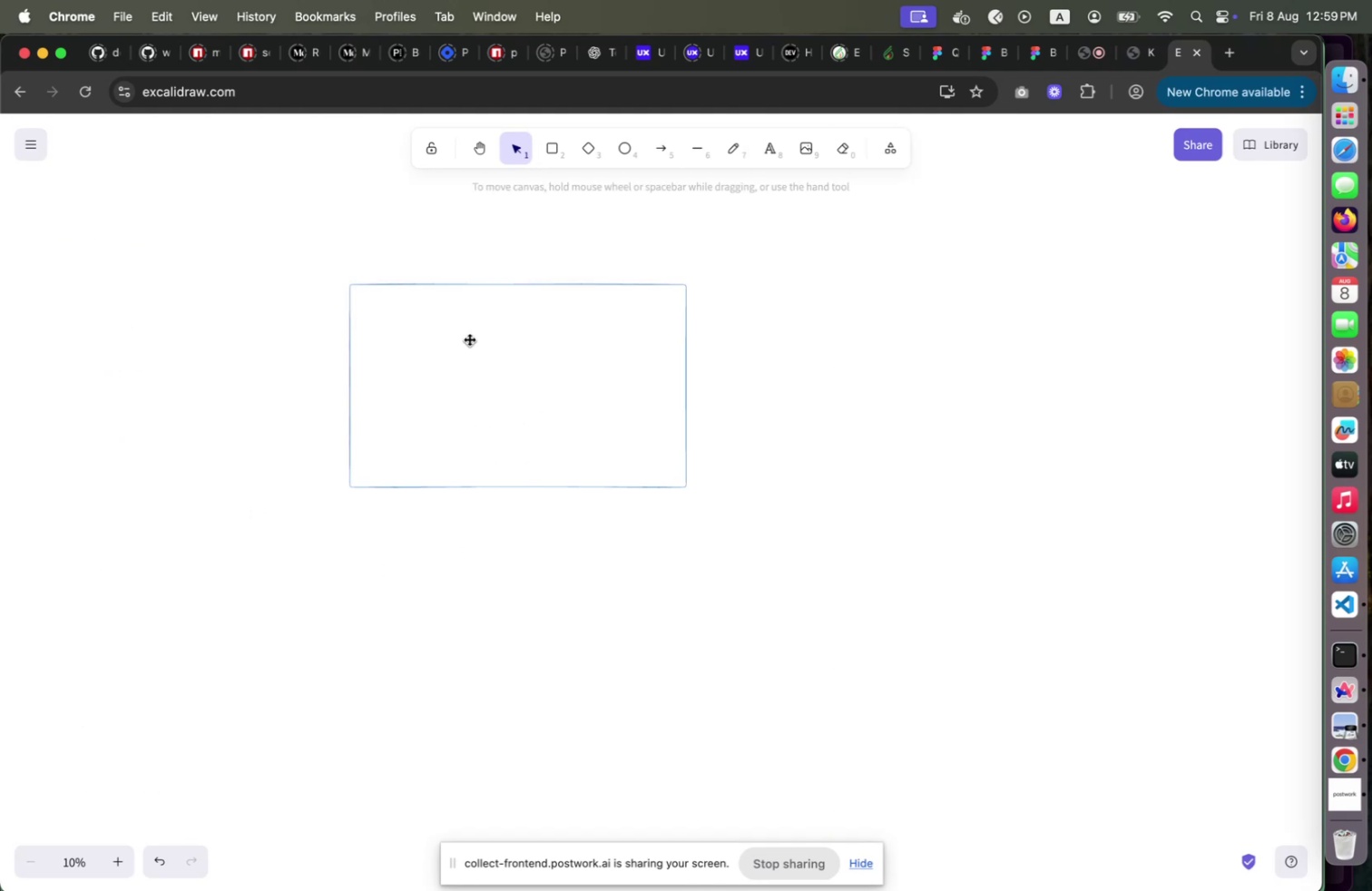 
left_click([469, 338])
 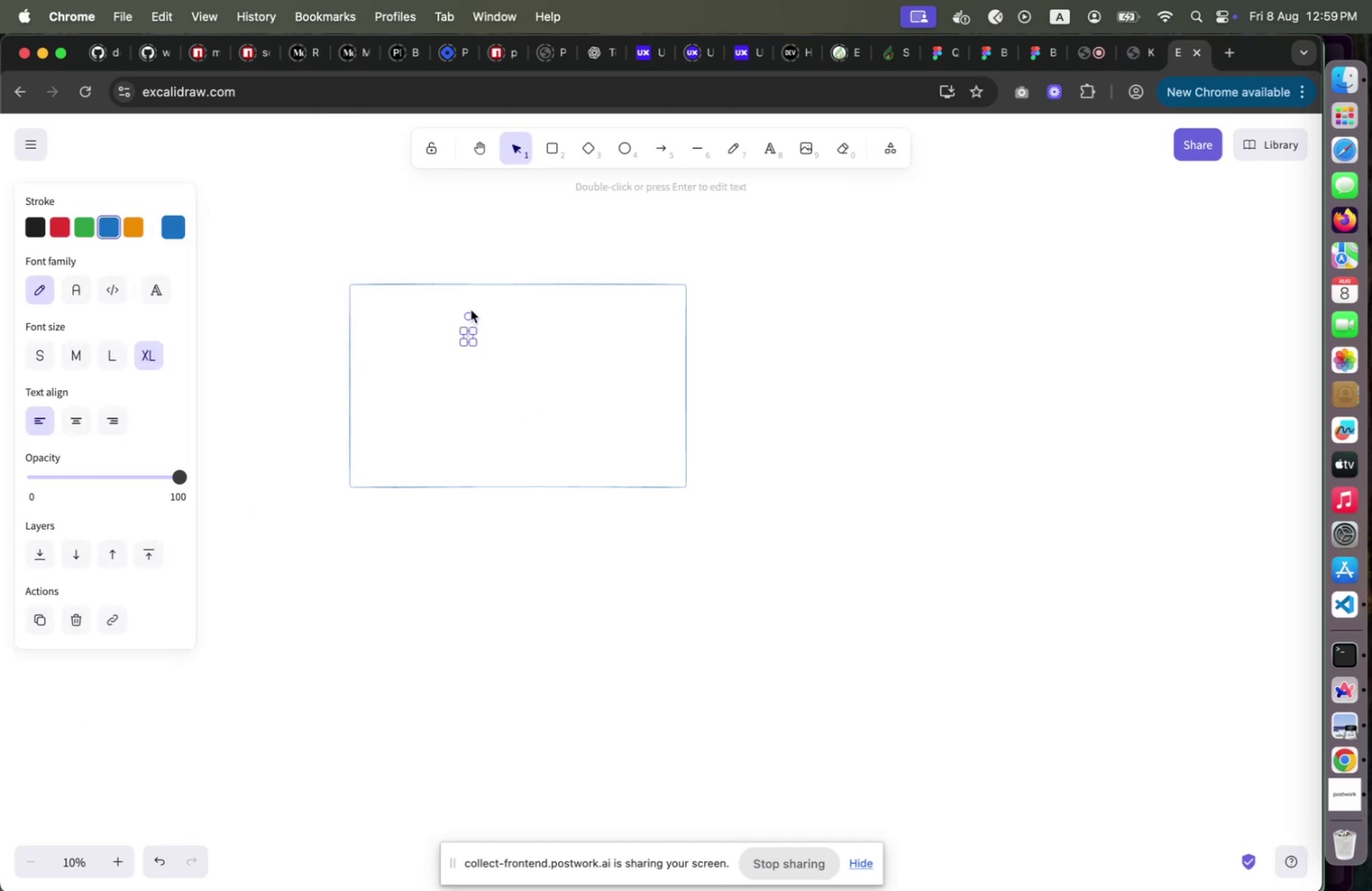 
key(Backspace)
 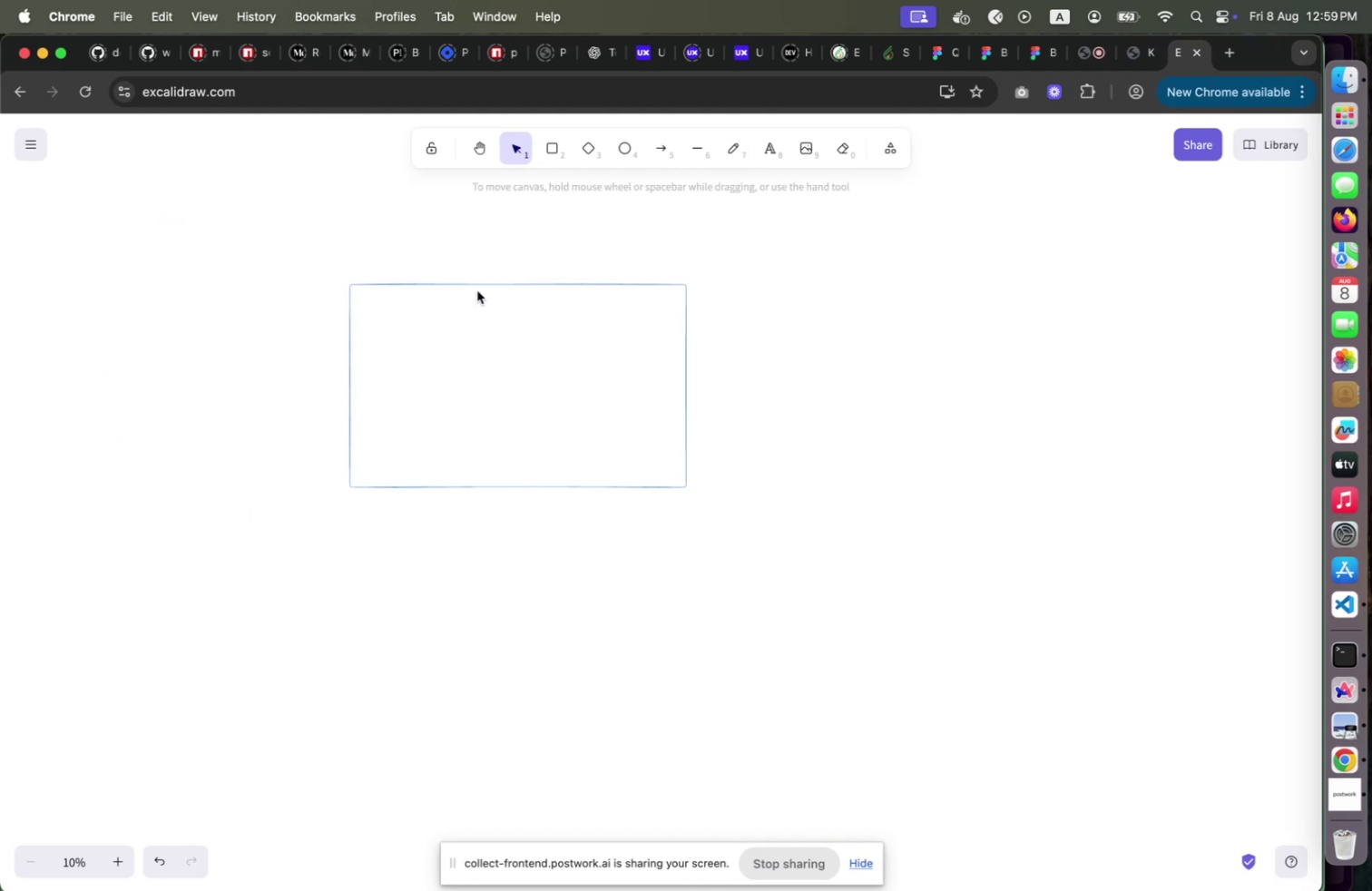 
left_click([479, 282])
 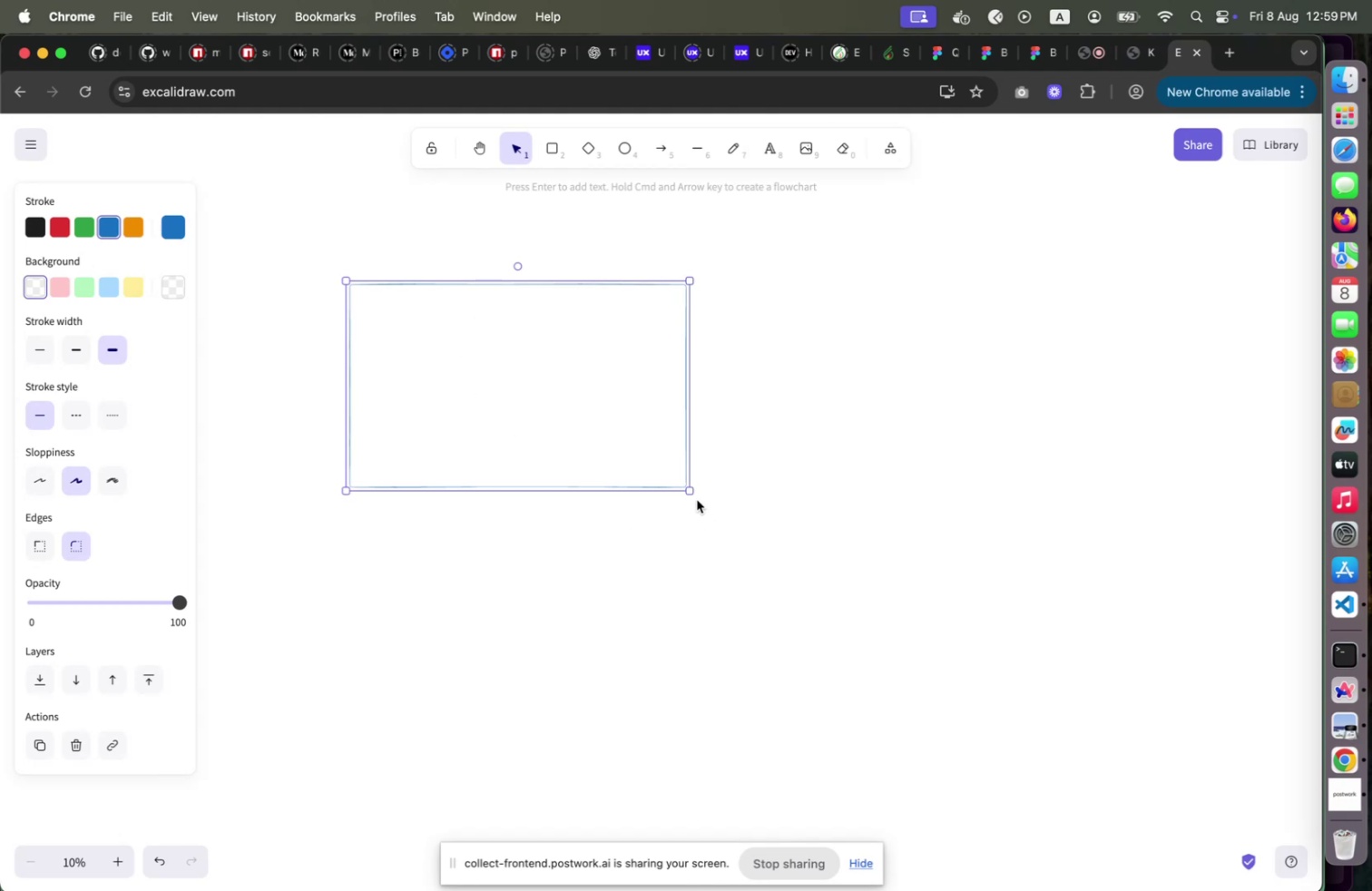 
left_click_drag(start_coordinate=[691, 485], to_coordinate=[1096, 792])
 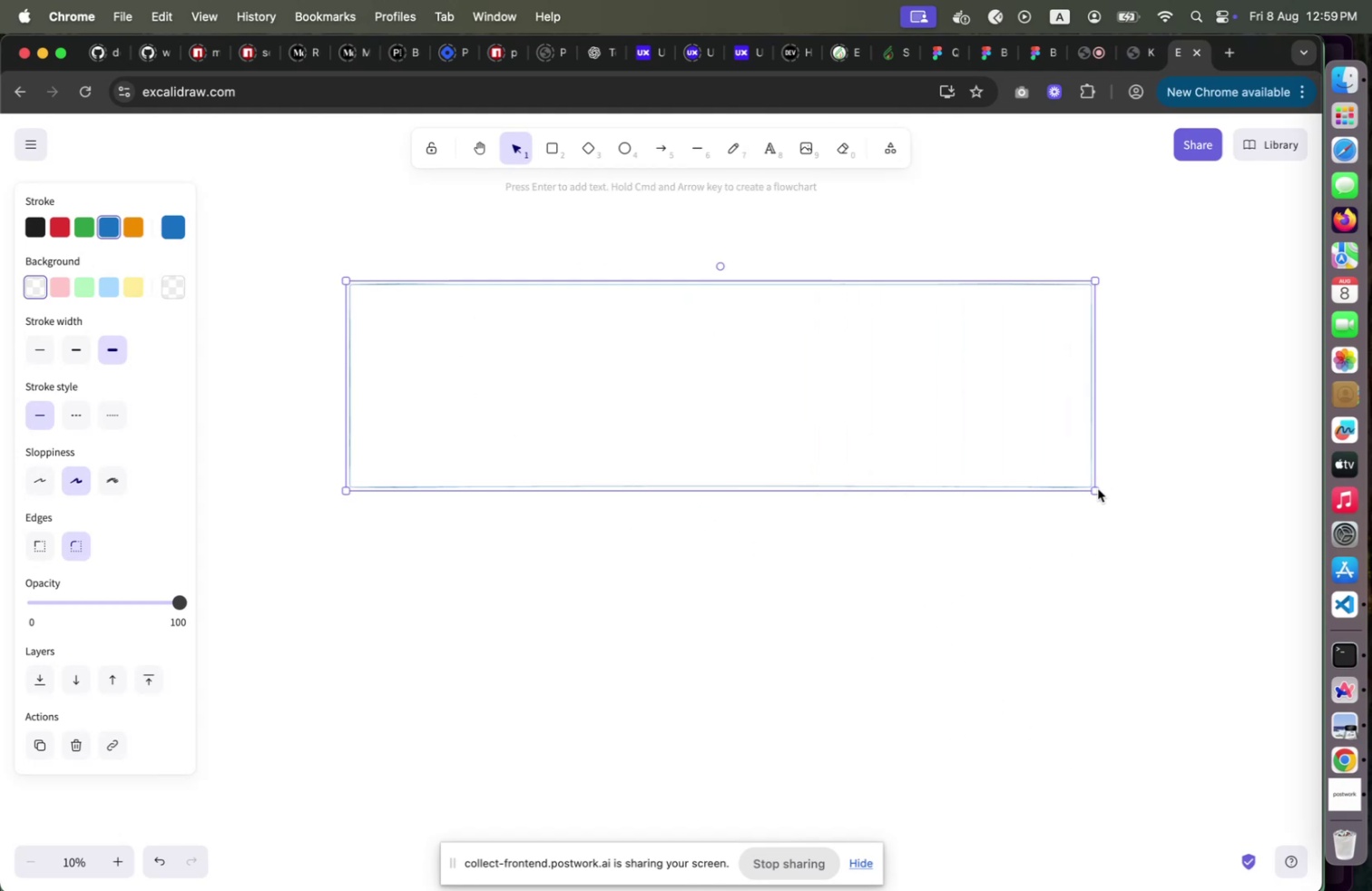 
left_click_drag(start_coordinate=[1094, 488], to_coordinate=[1103, 699])
 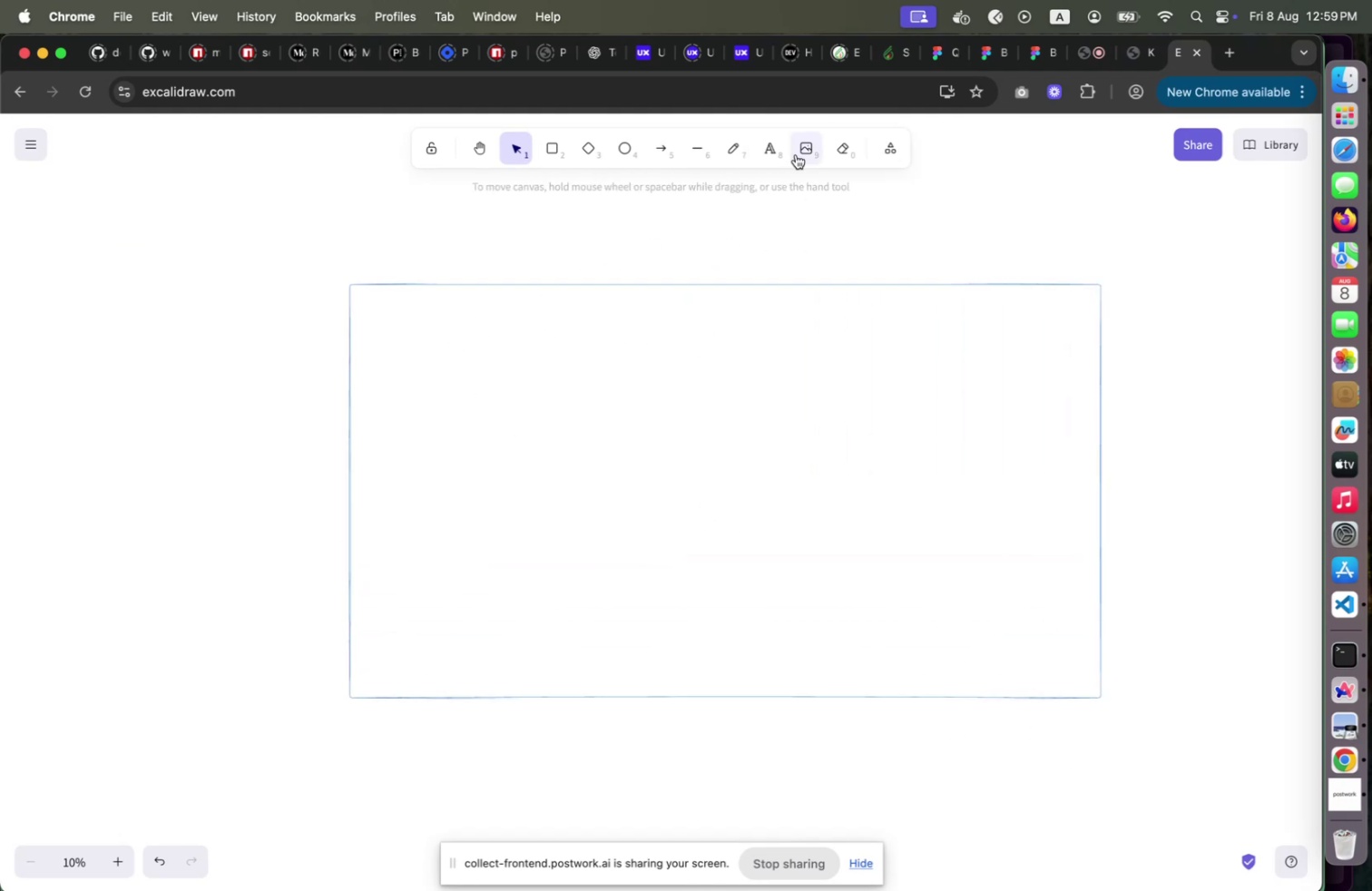 
left_click_drag(start_coordinate=[415, 363], to_coordinate=[620, 497])
 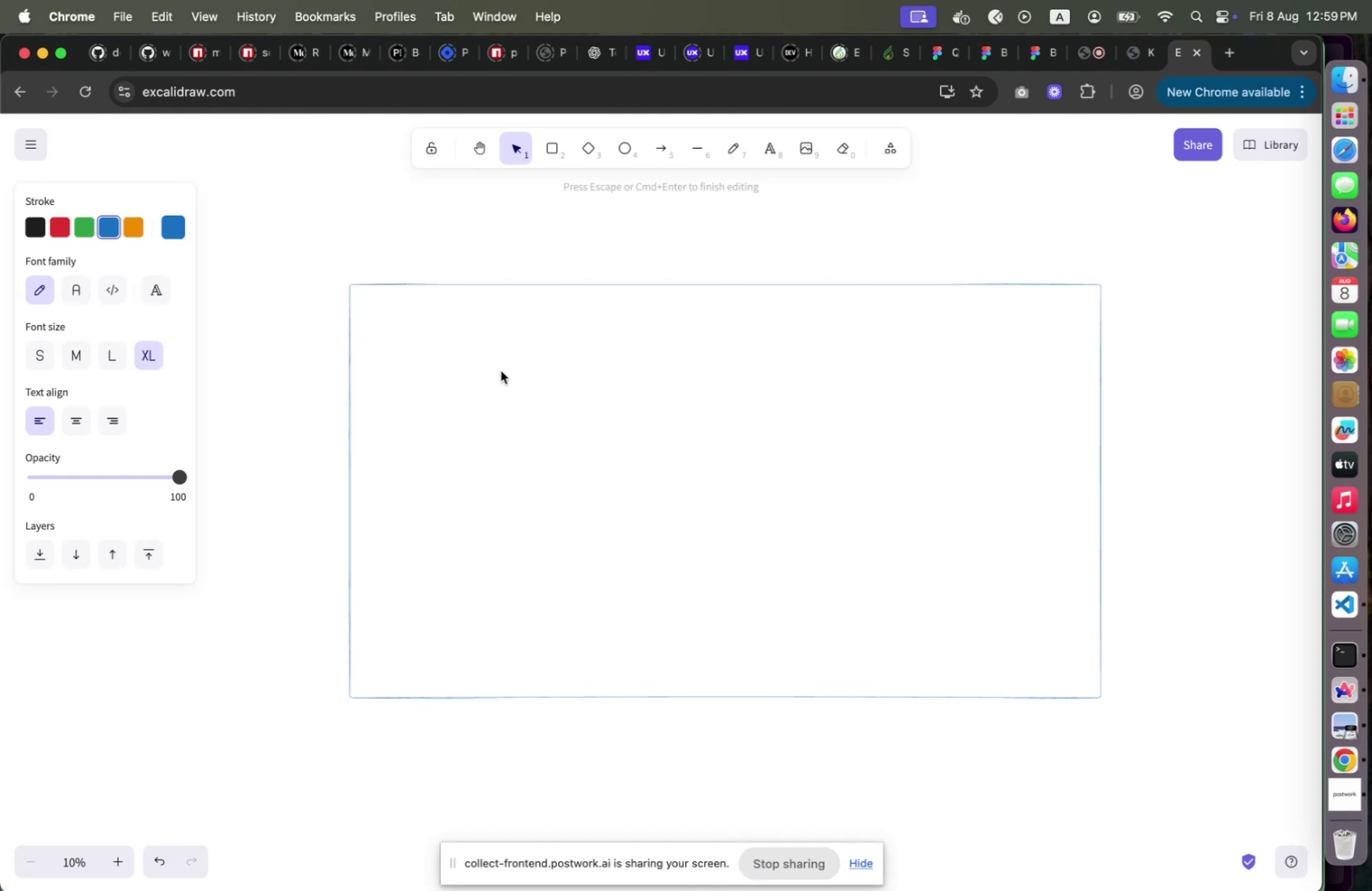 
key(A)
 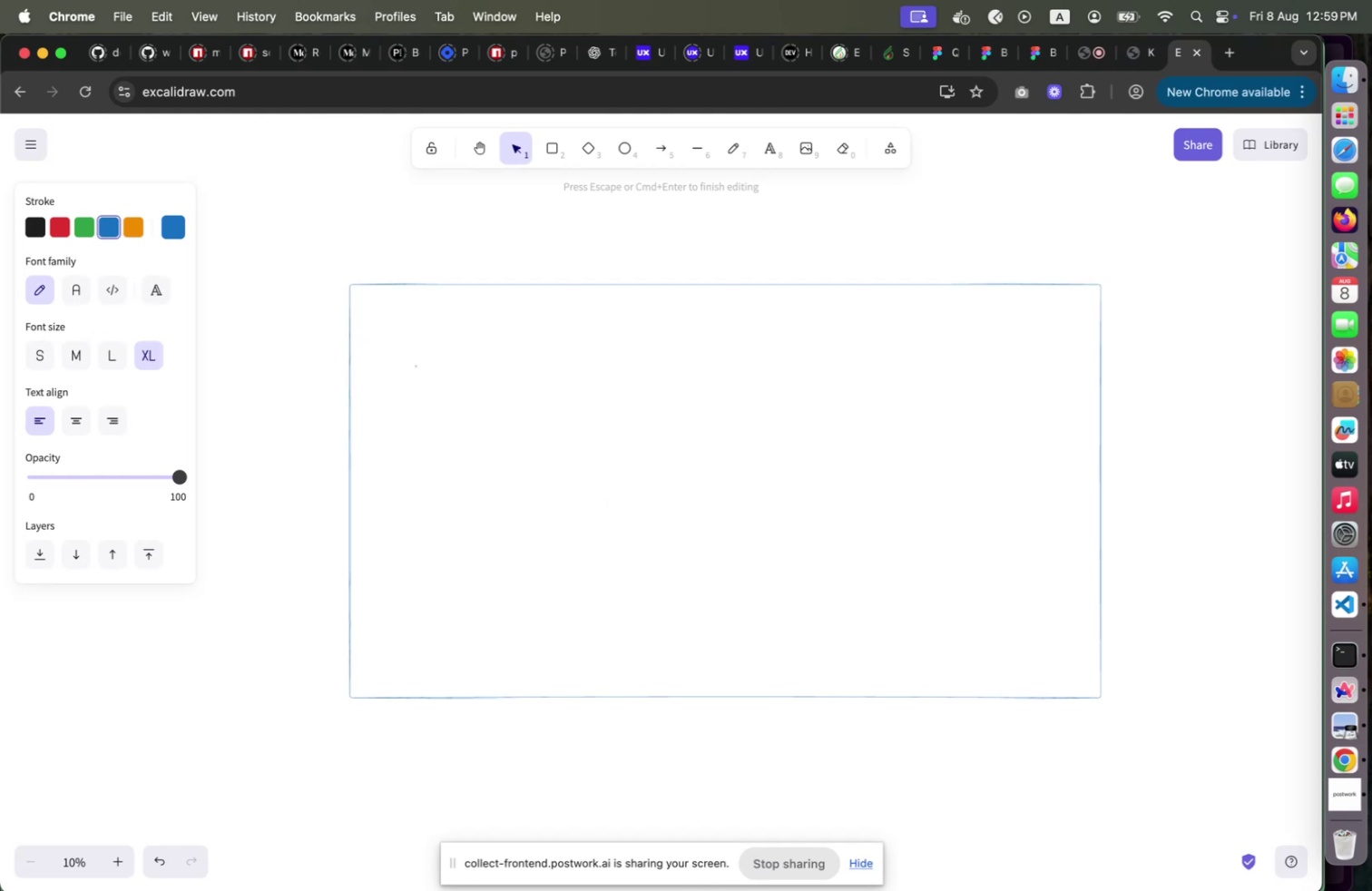 
key(Meta+Z)
 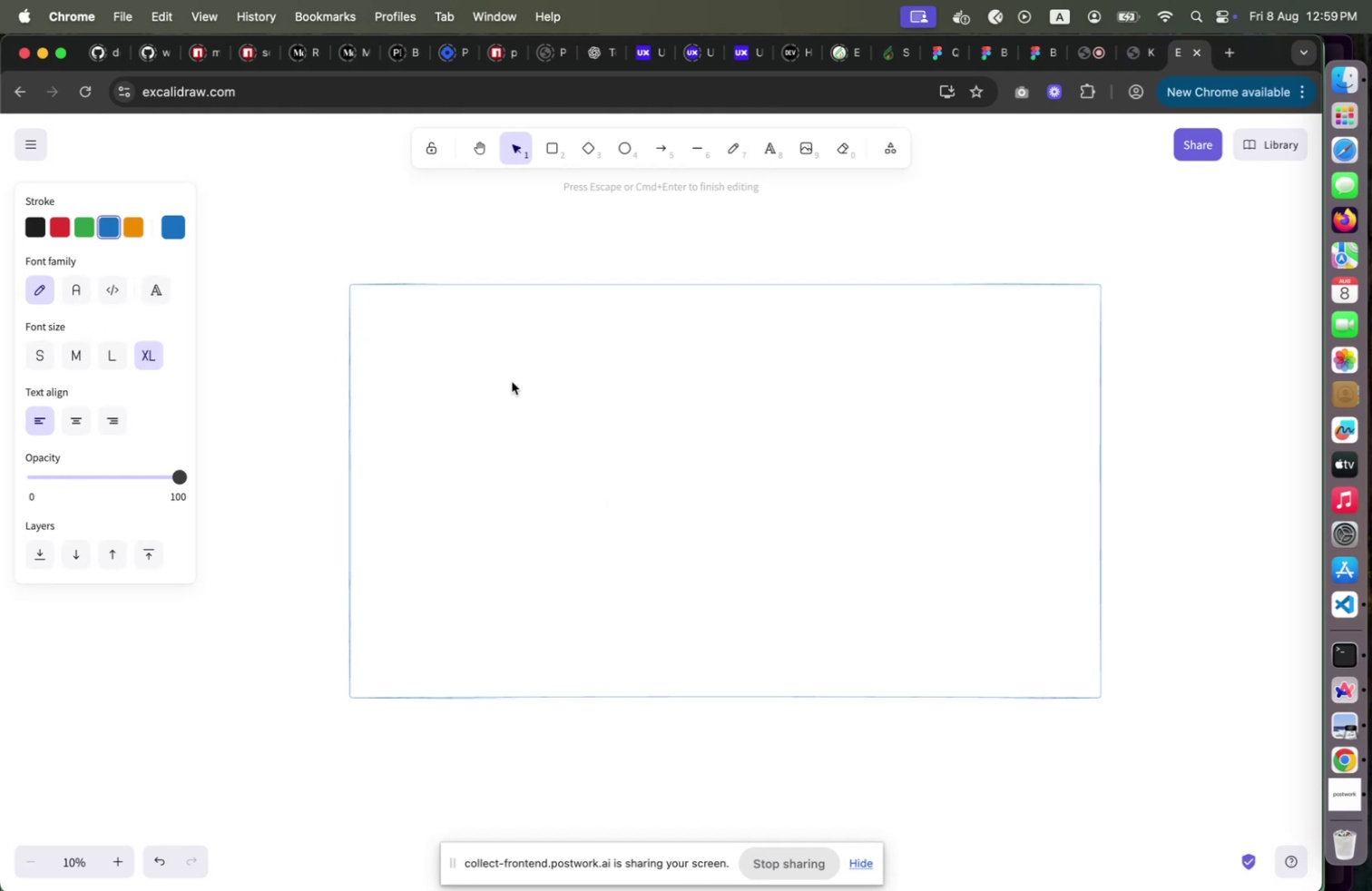 
key(Meta+CommandLeft)
 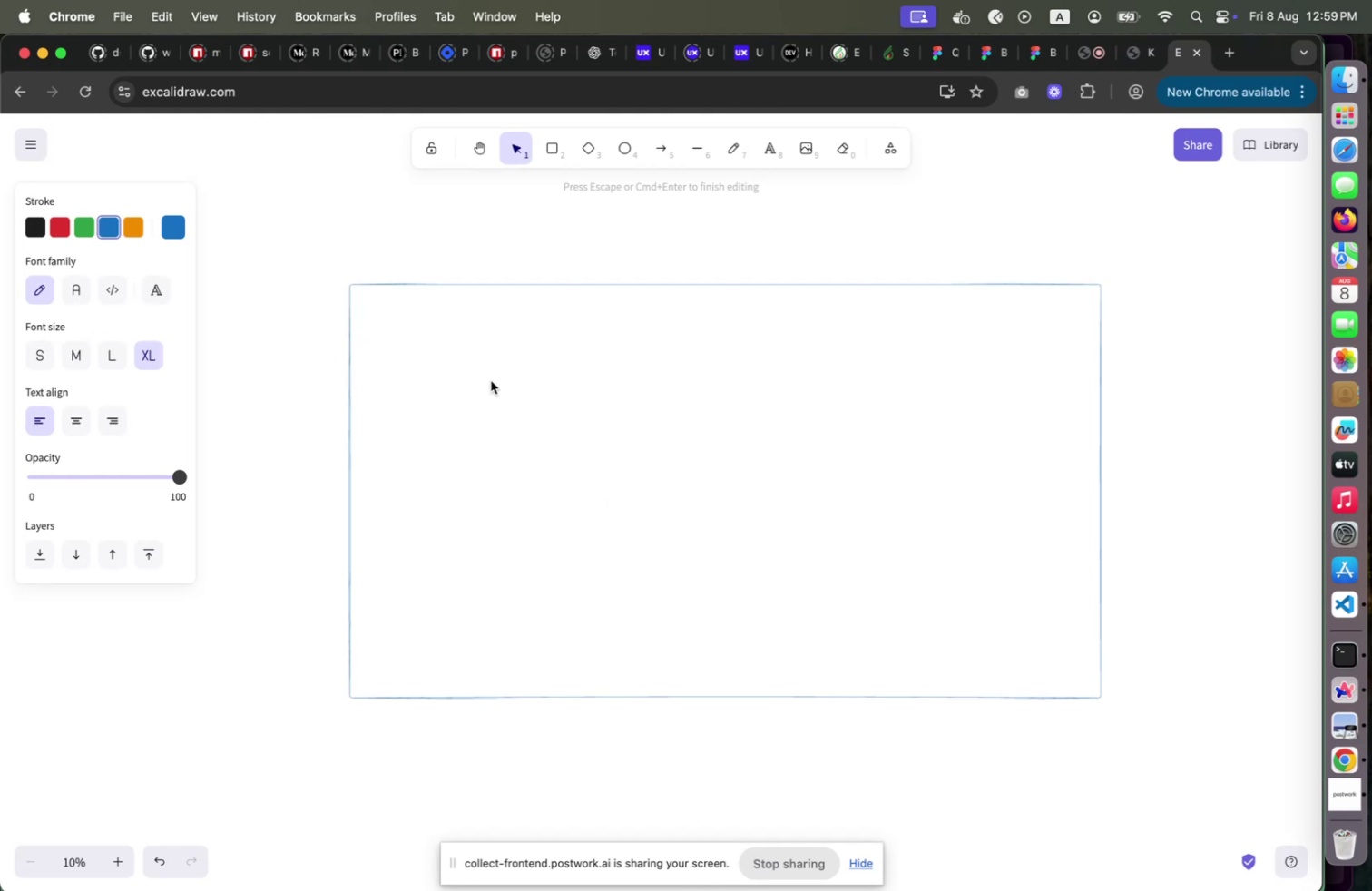 
key(Meta+Z)
 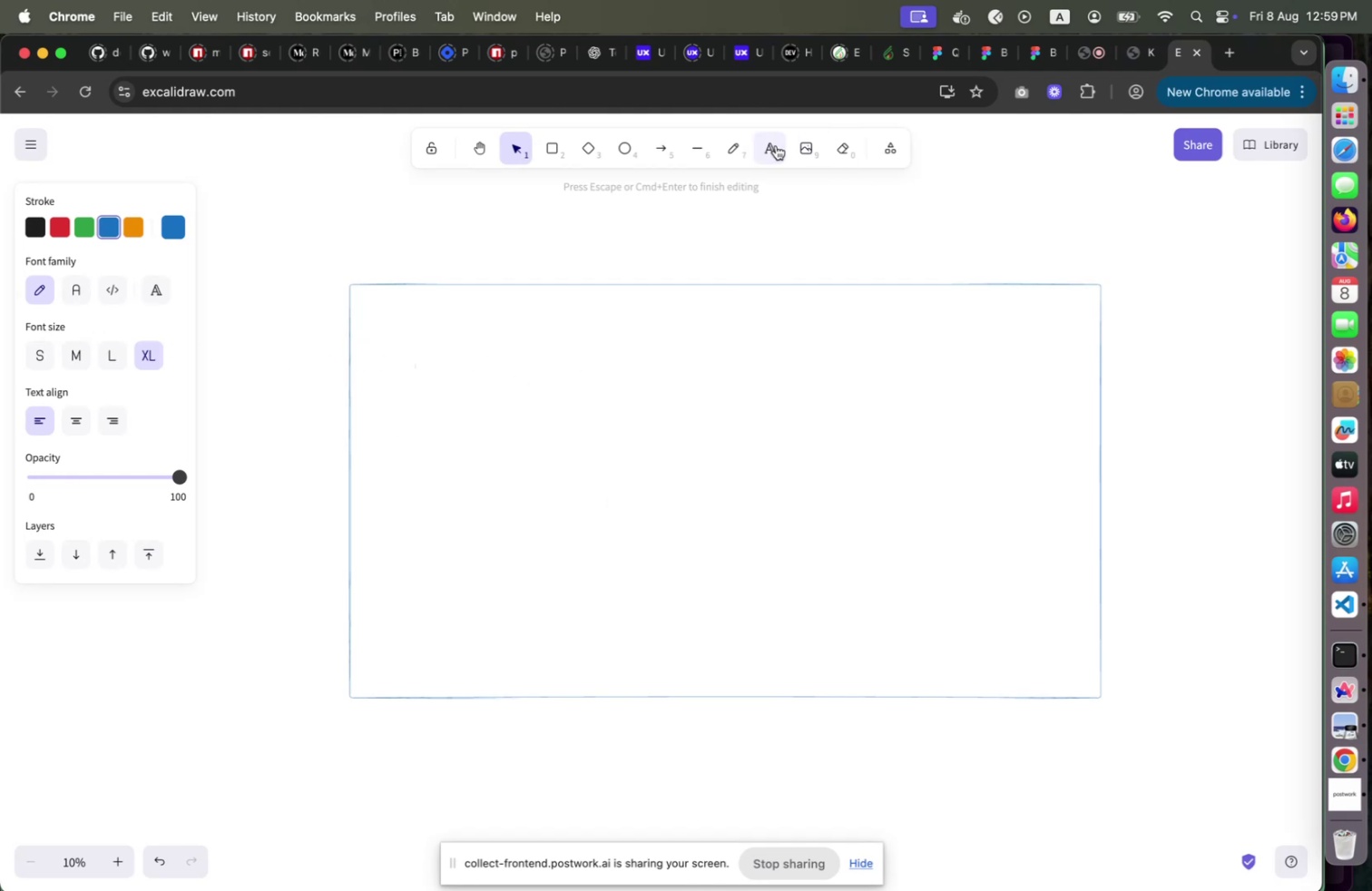 
key(Backspace)
 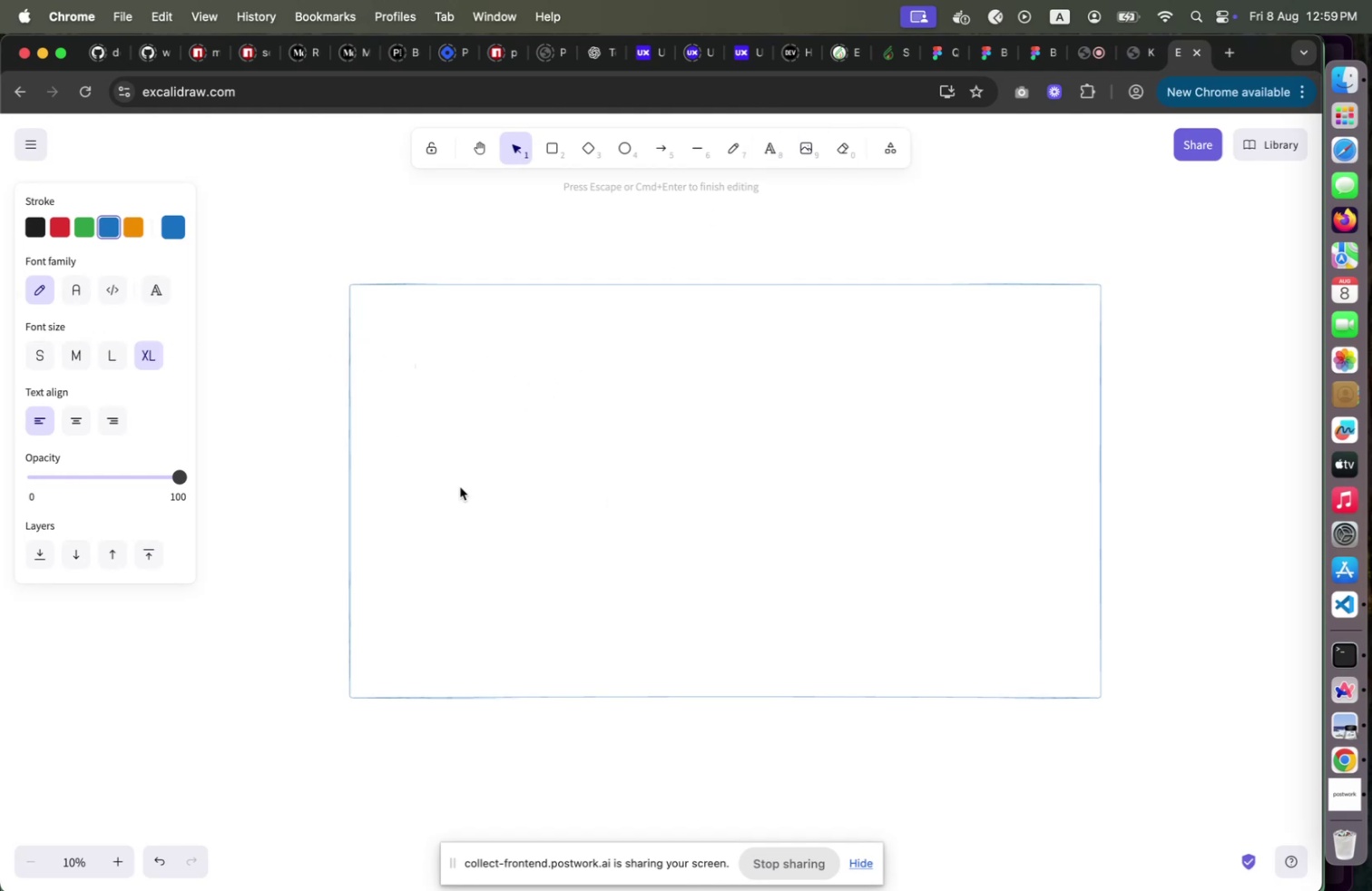 
left_click([460, 486])
 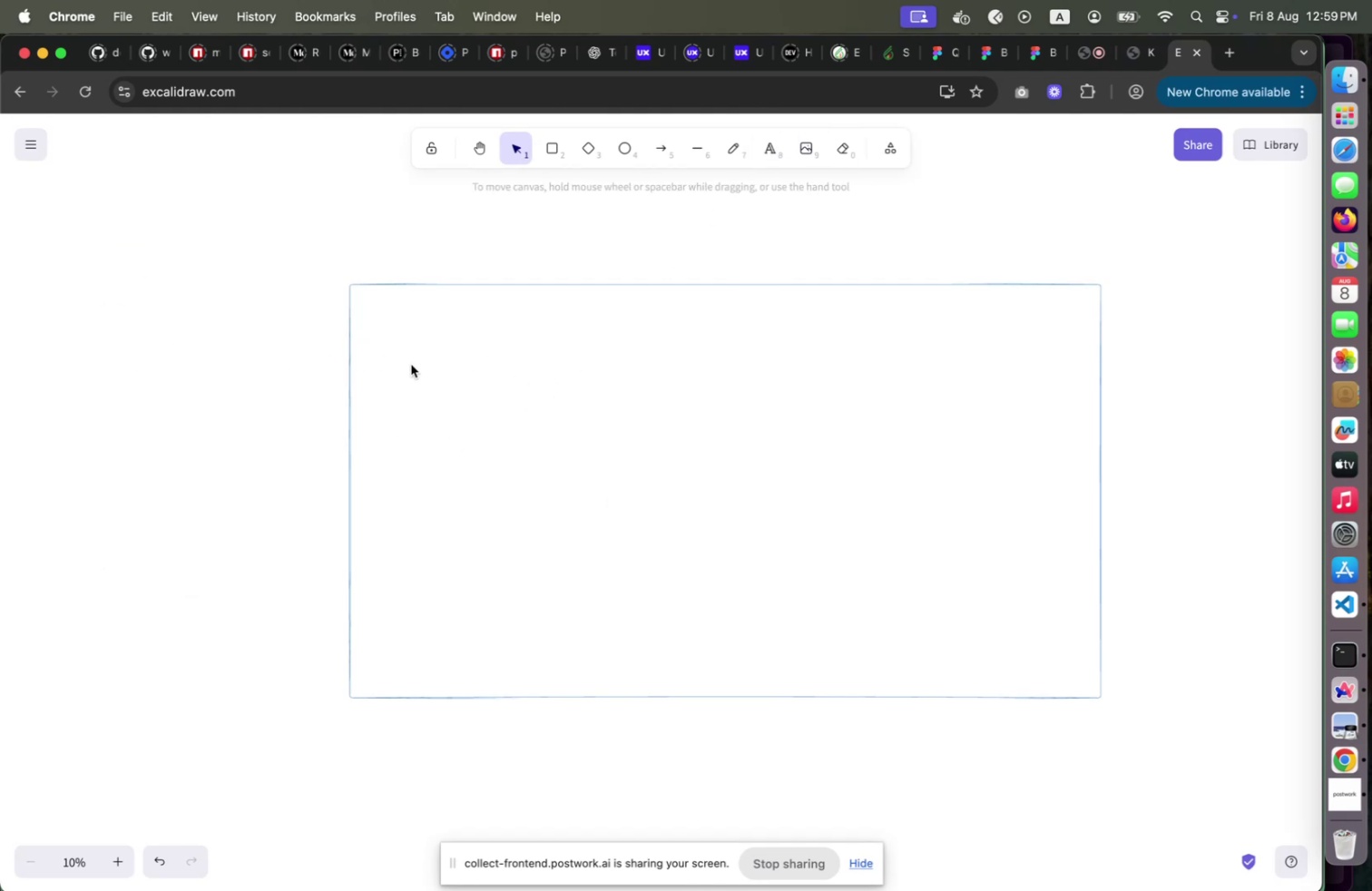 
left_click([411, 364])
 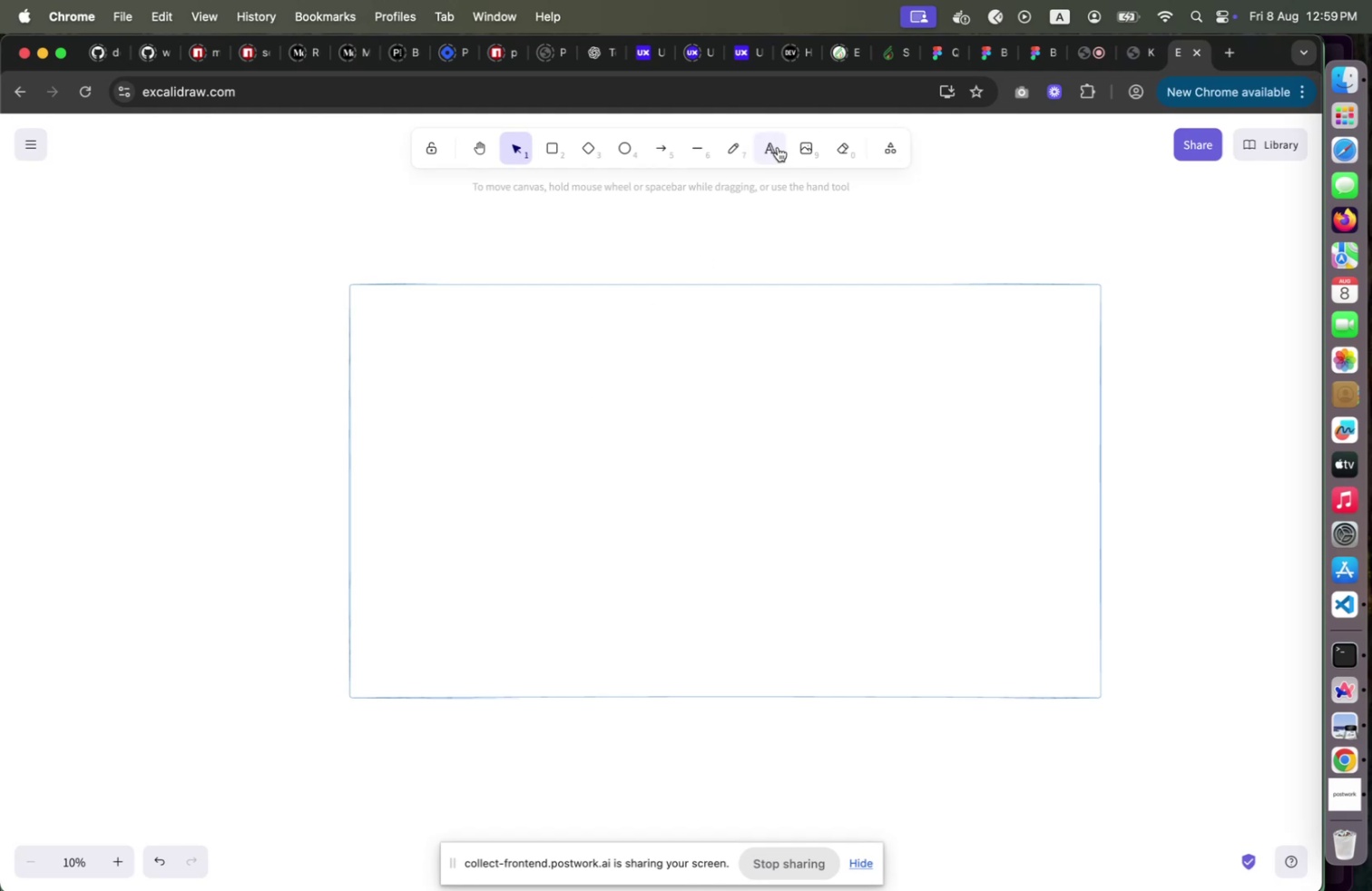 
left_click([770, 142])
 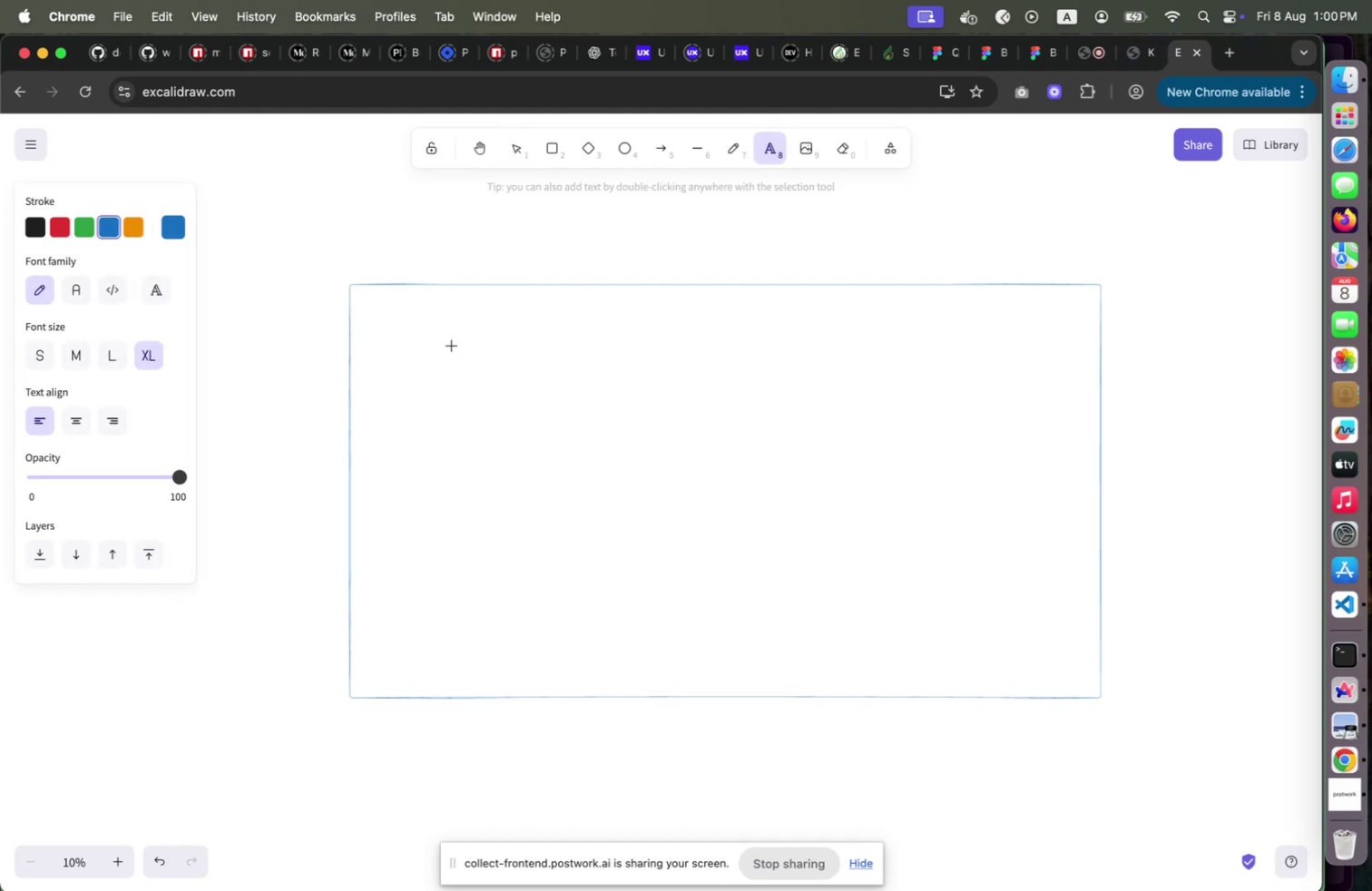 
left_click_drag(start_coordinate=[431, 345], to_coordinate=[712, 482])
 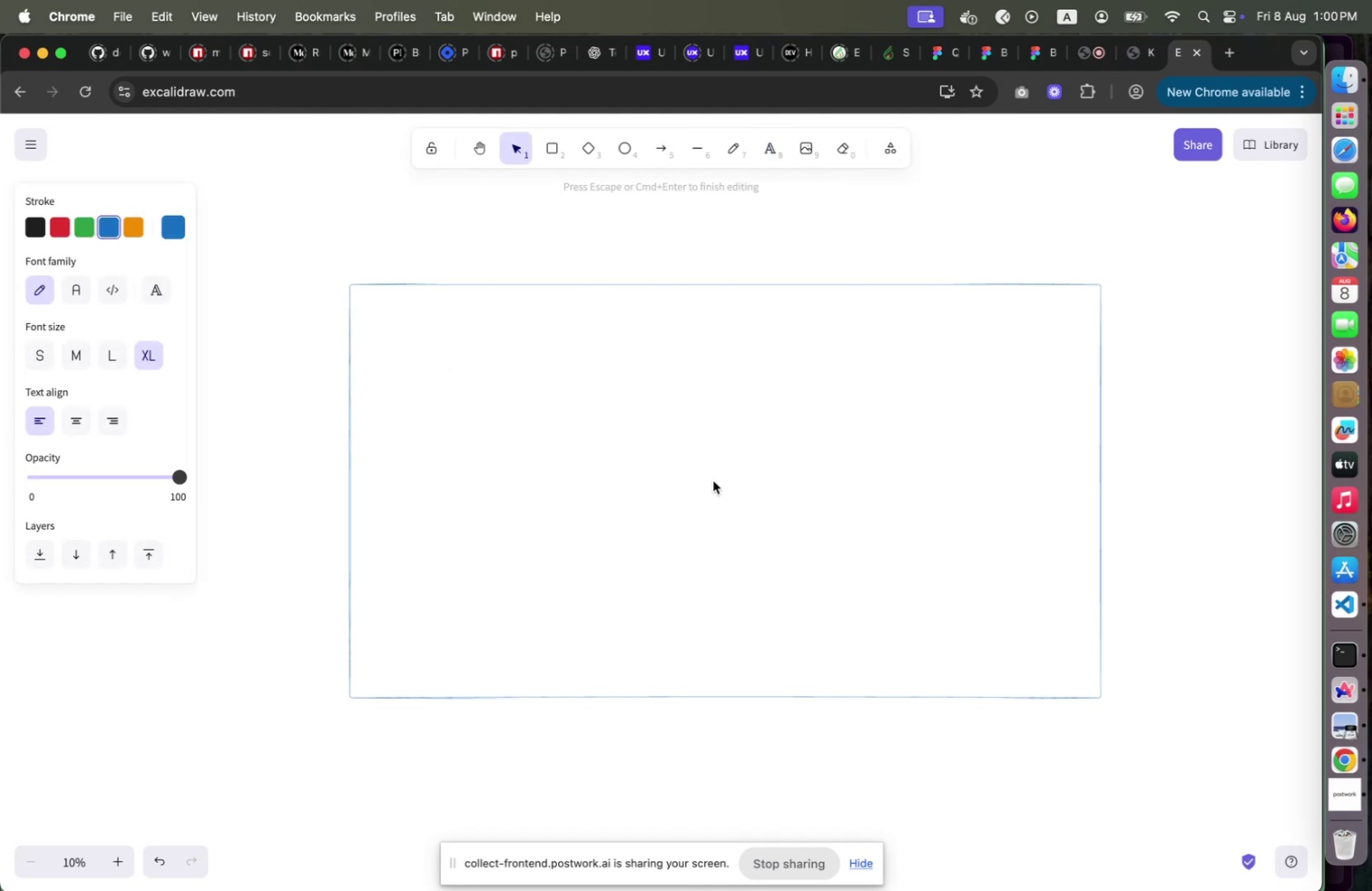 
type(Abraham)
 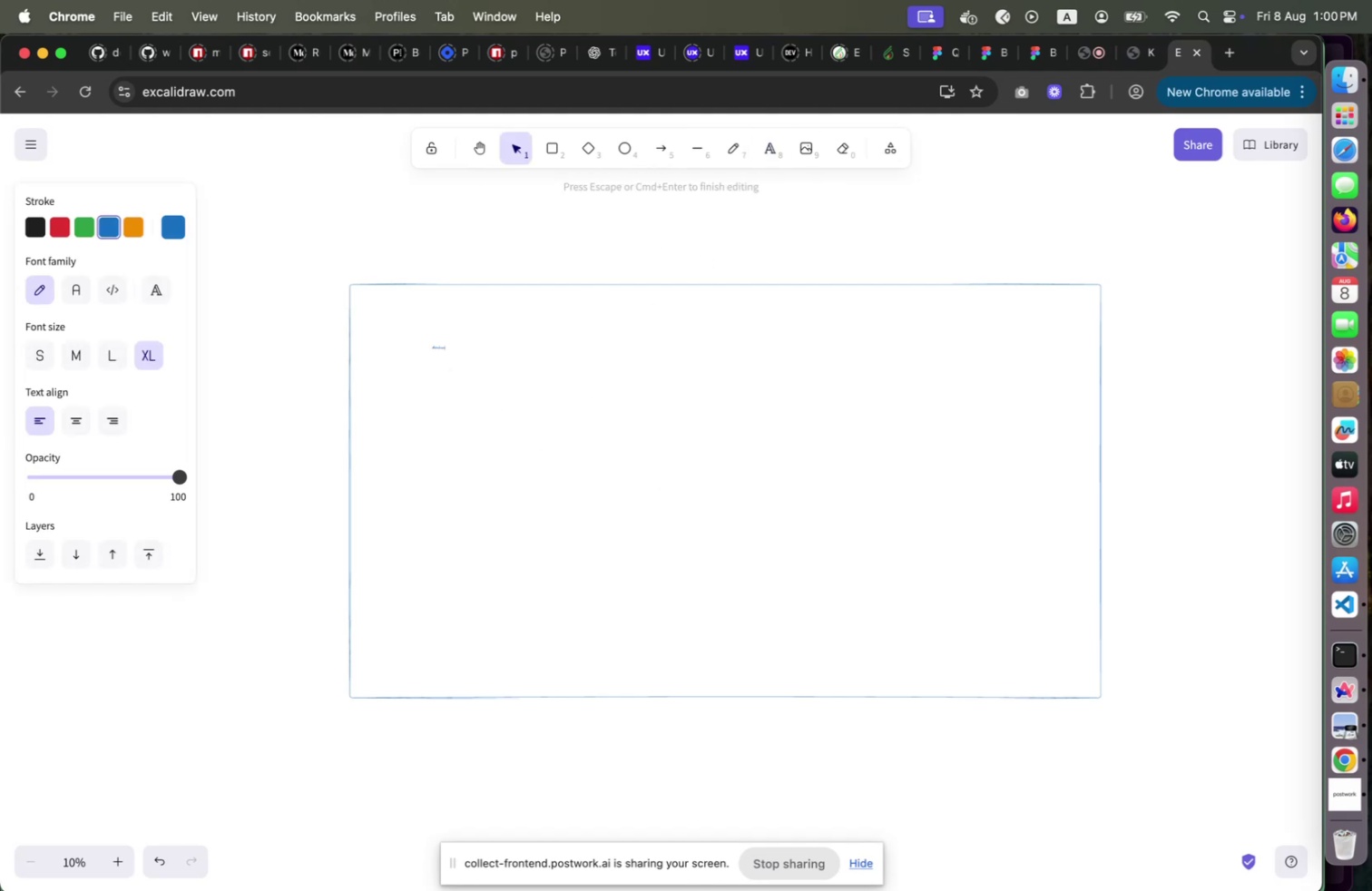 
key(Shift+ArrowUp)
 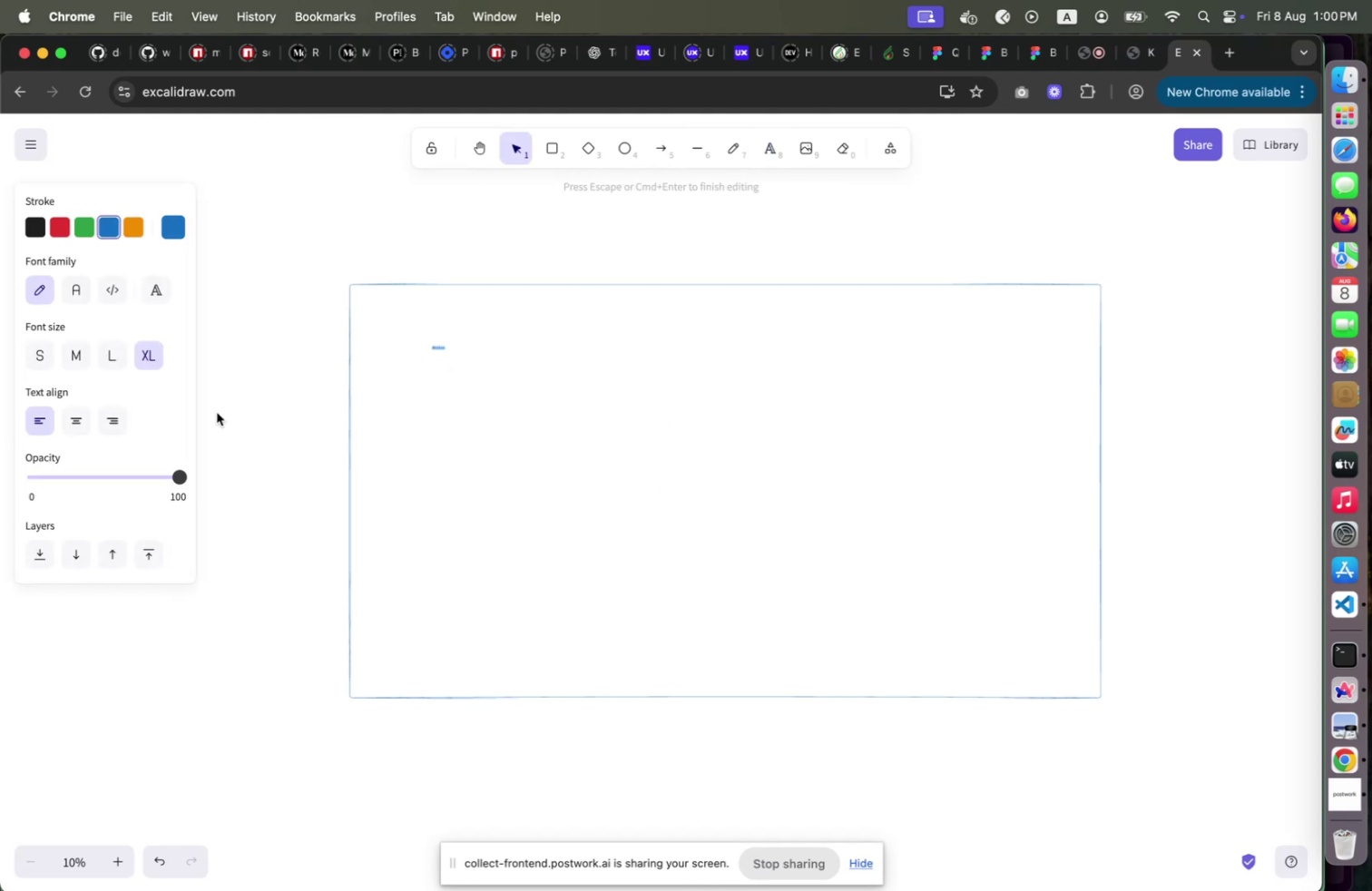 
left_click([121, 358])
 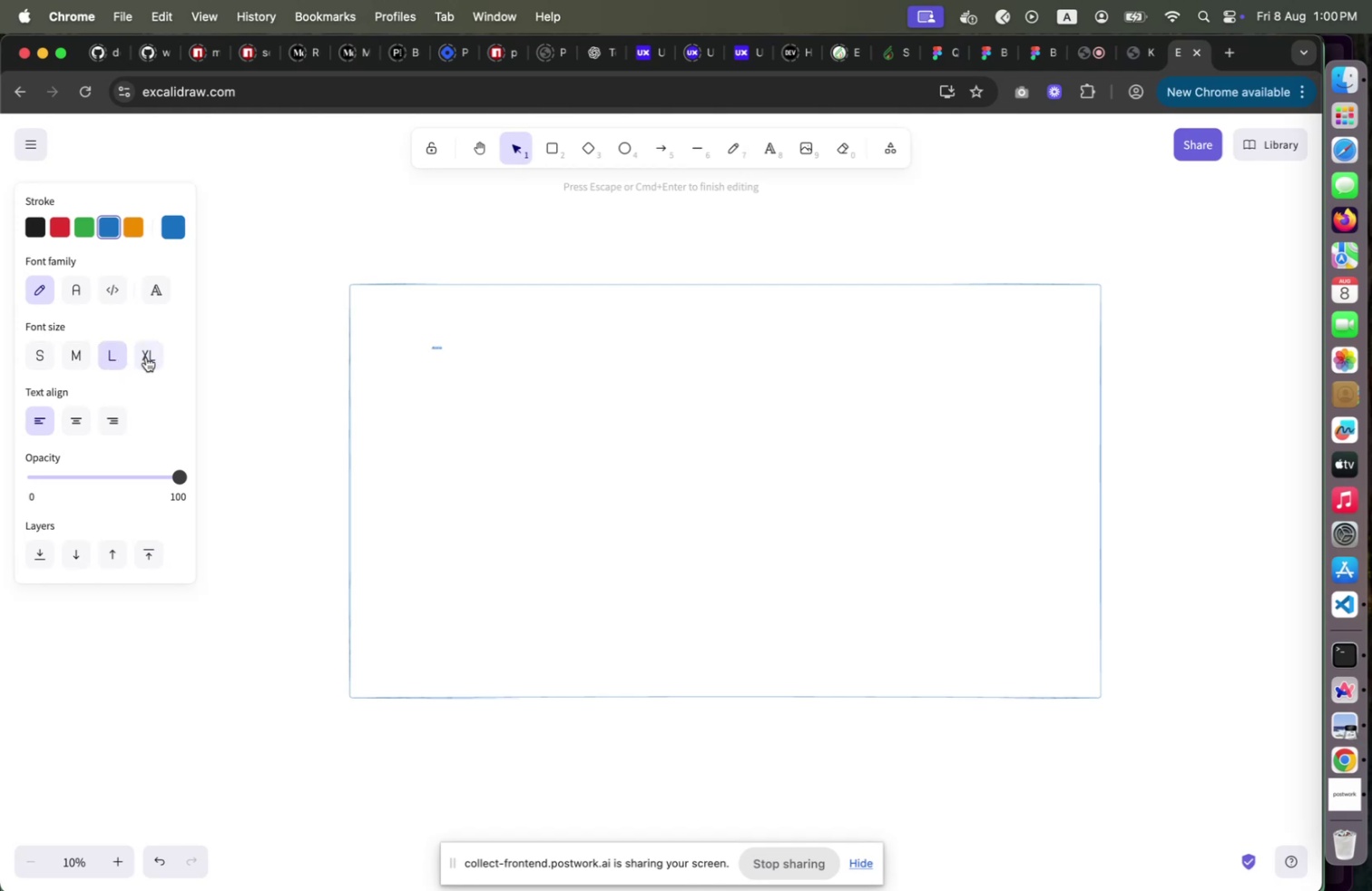 
left_click([146, 357])
 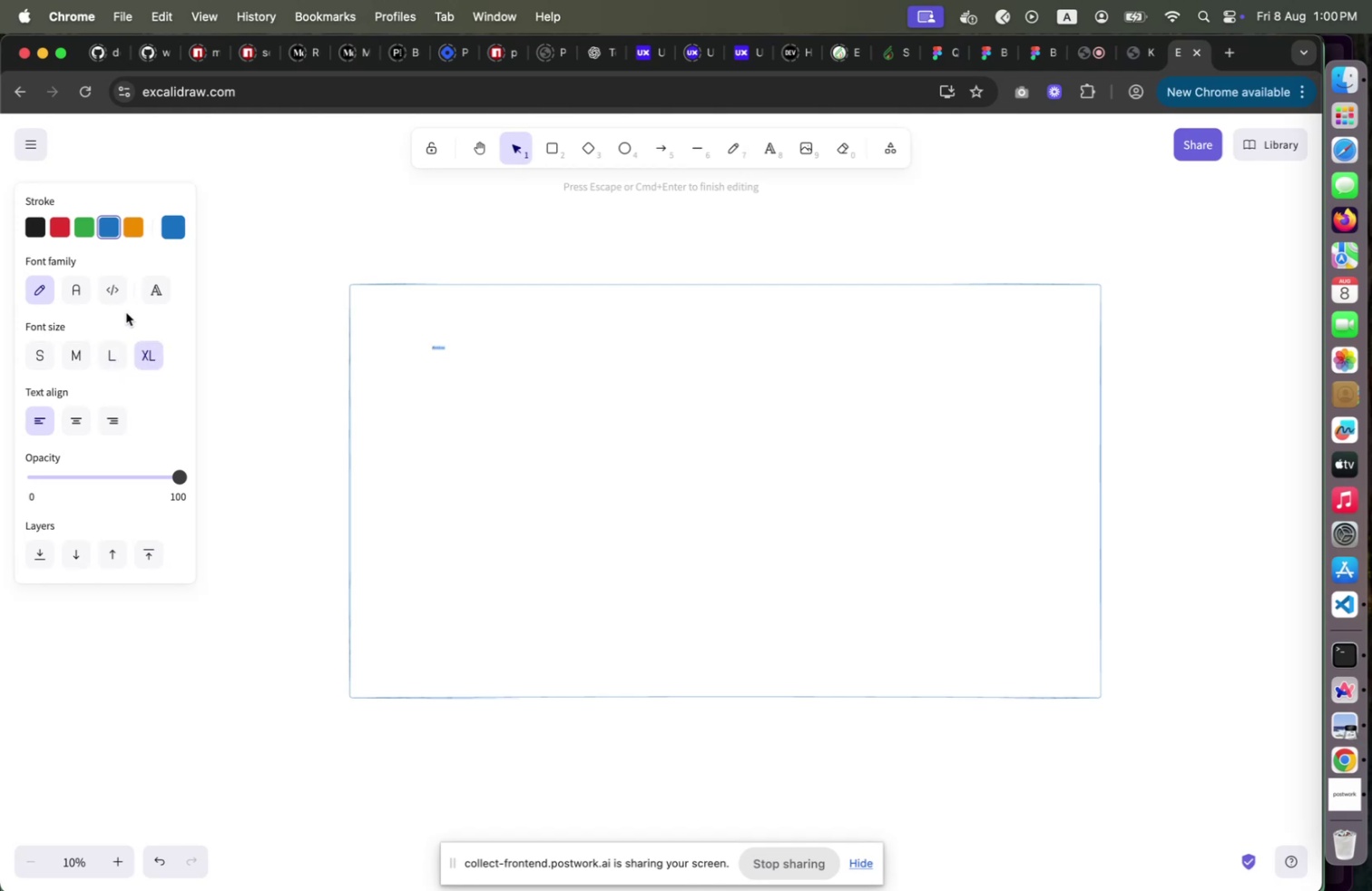 
mouse_move([46, 367])
 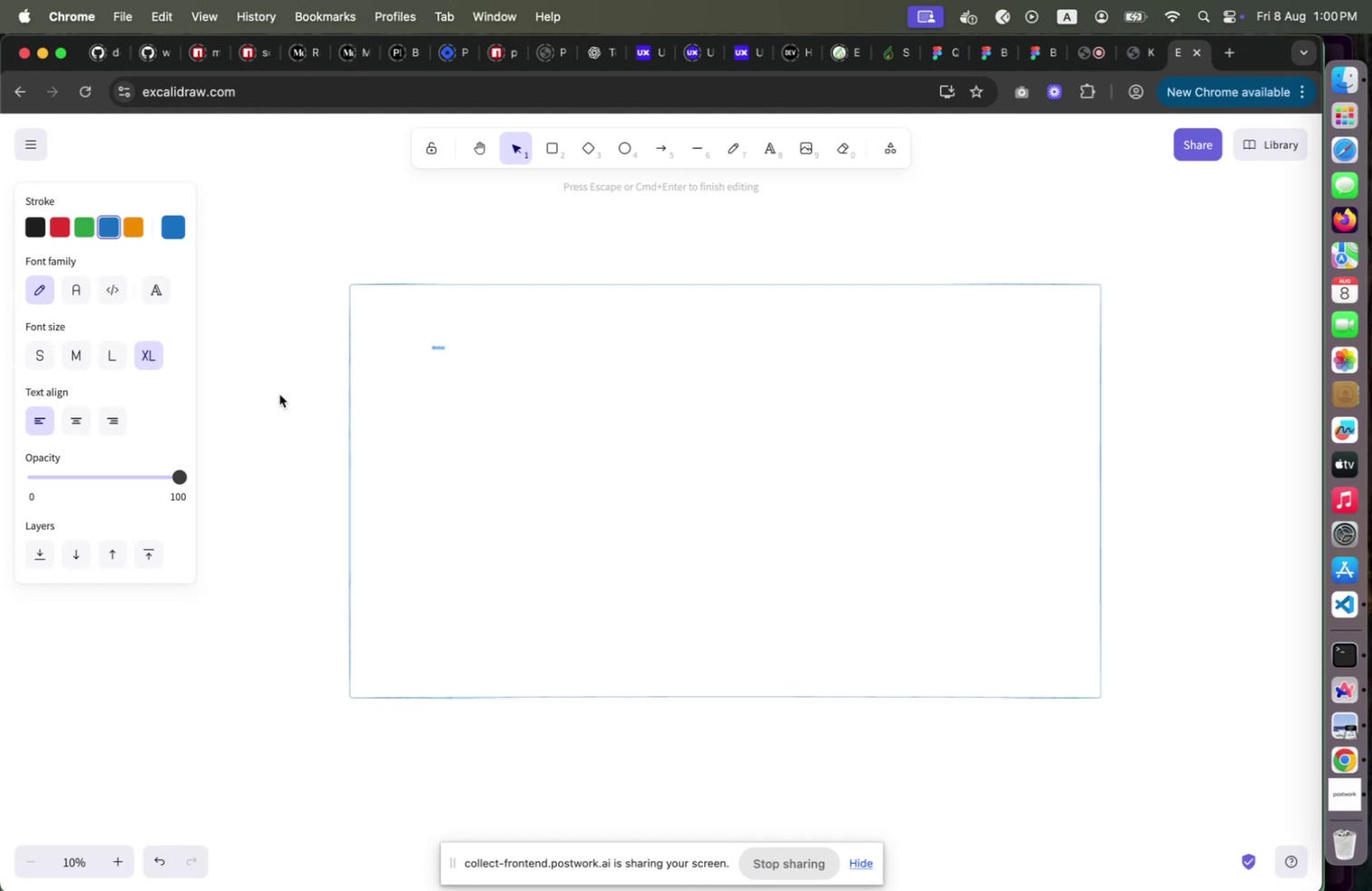 
wait(5.3)
 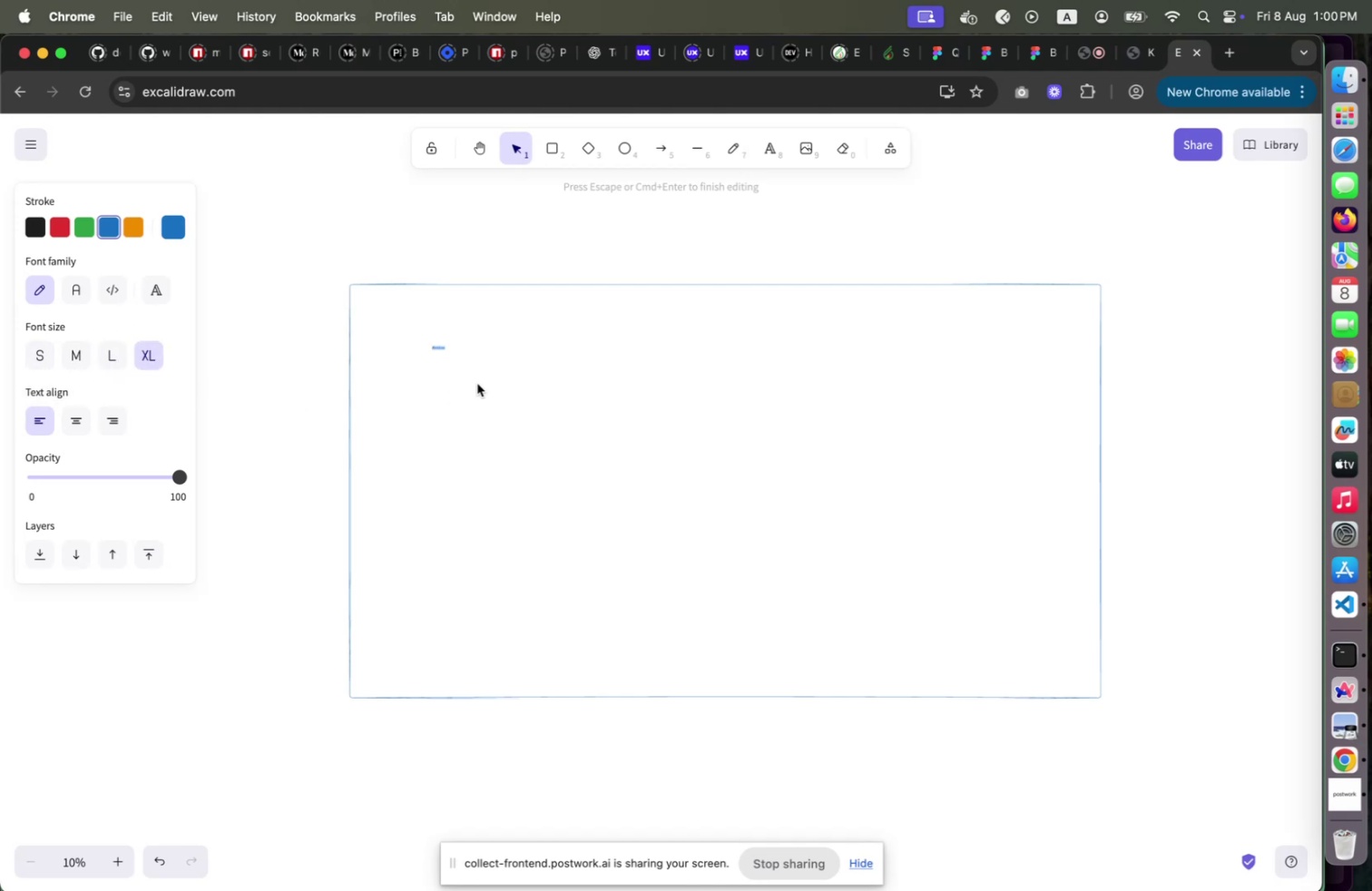 
left_click([120, 355])
 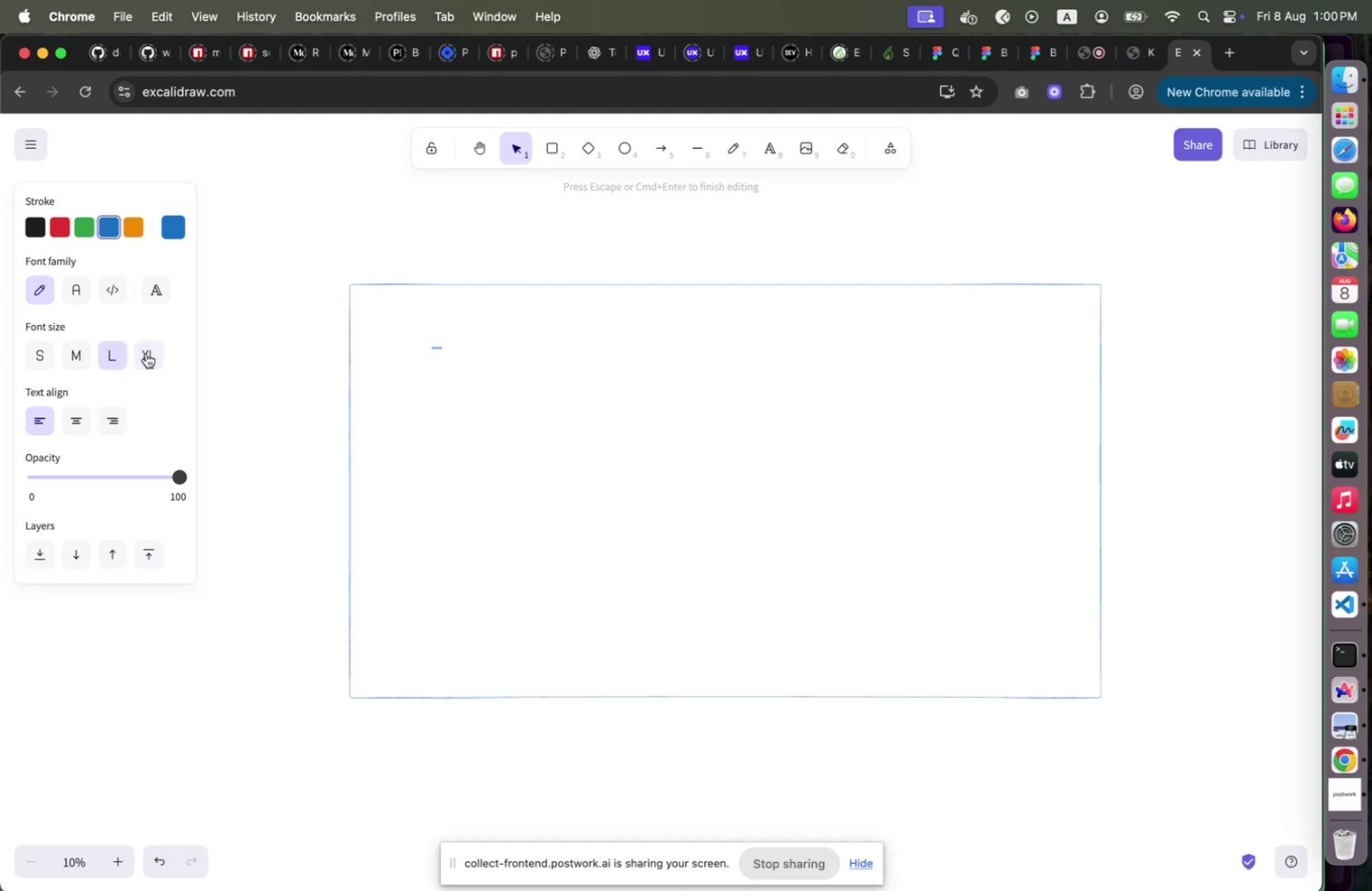 
left_click([146, 353])
 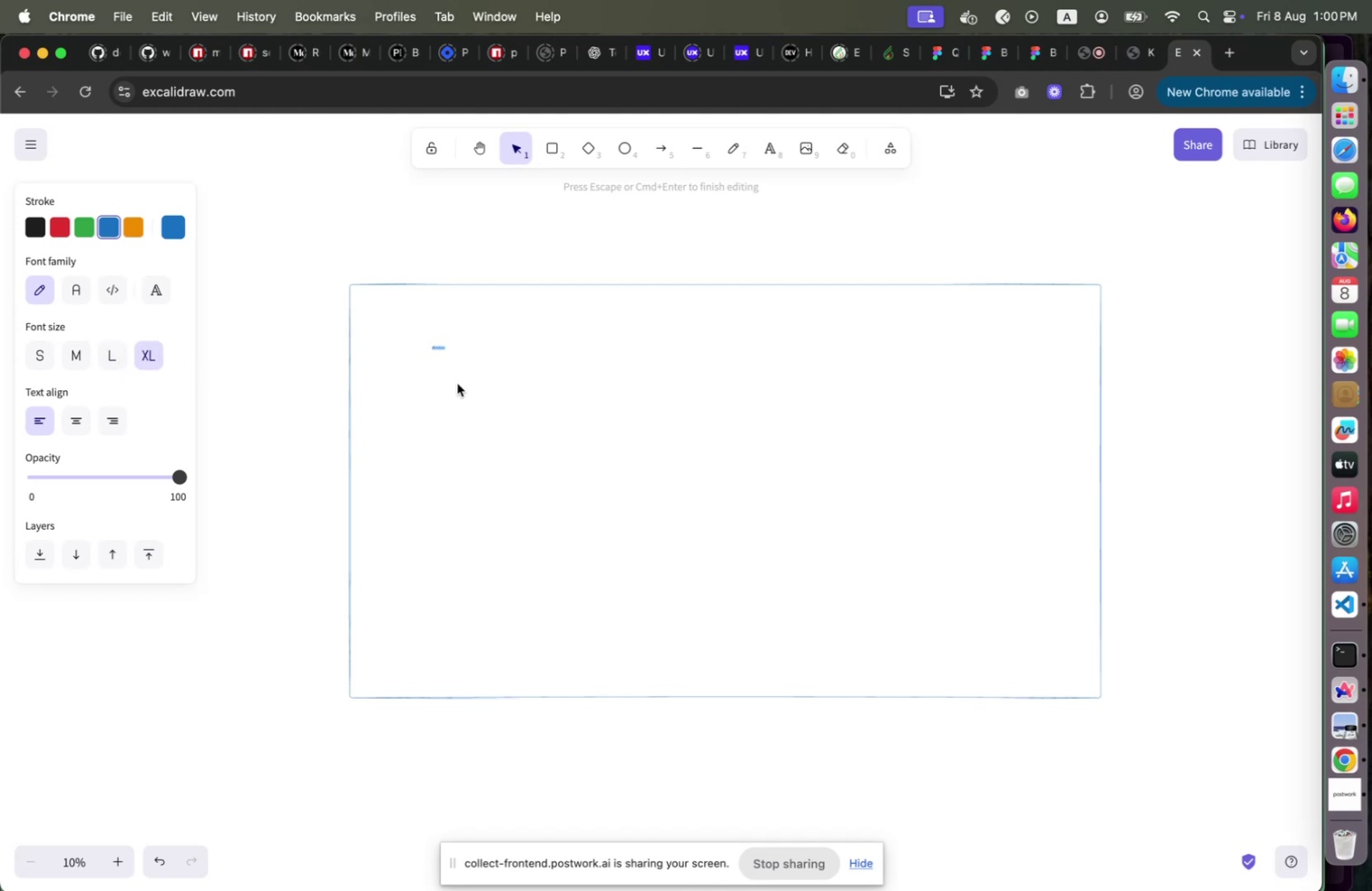 
left_click([457, 383])
 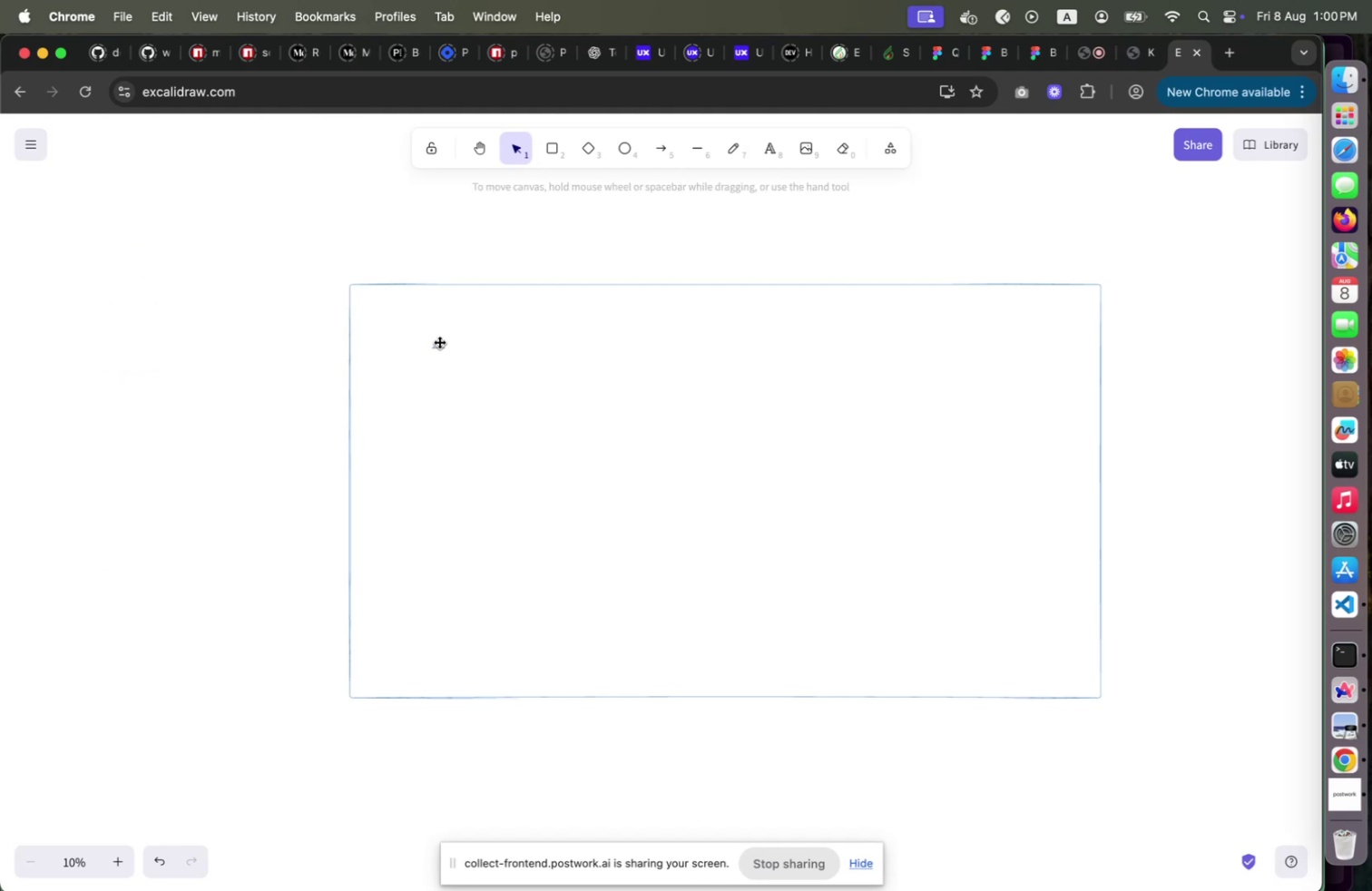 
left_click([439, 341])
 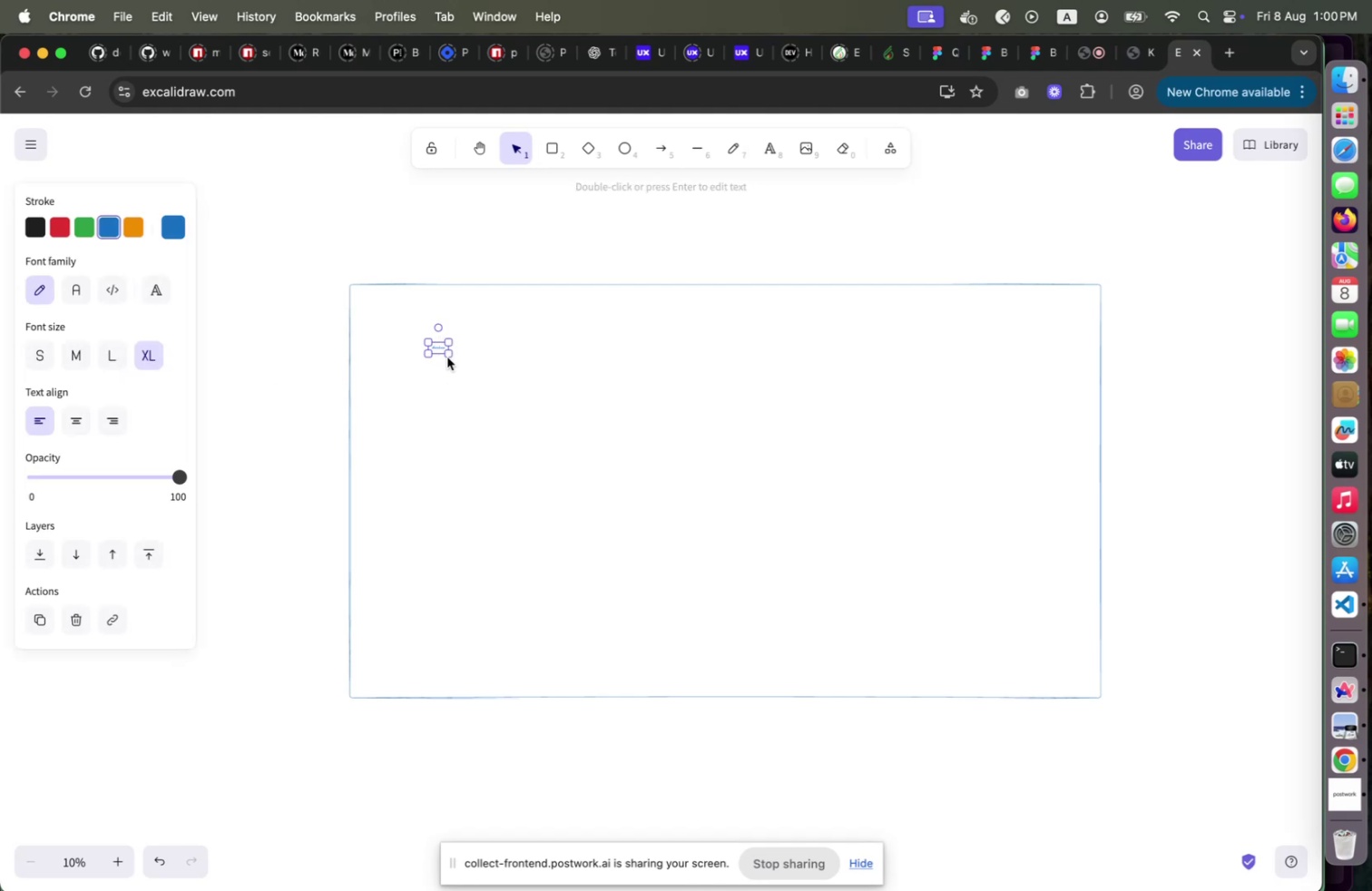 
left_click_drag(start_coordinate=[447, 355], to_coordinate=[590, 452])
 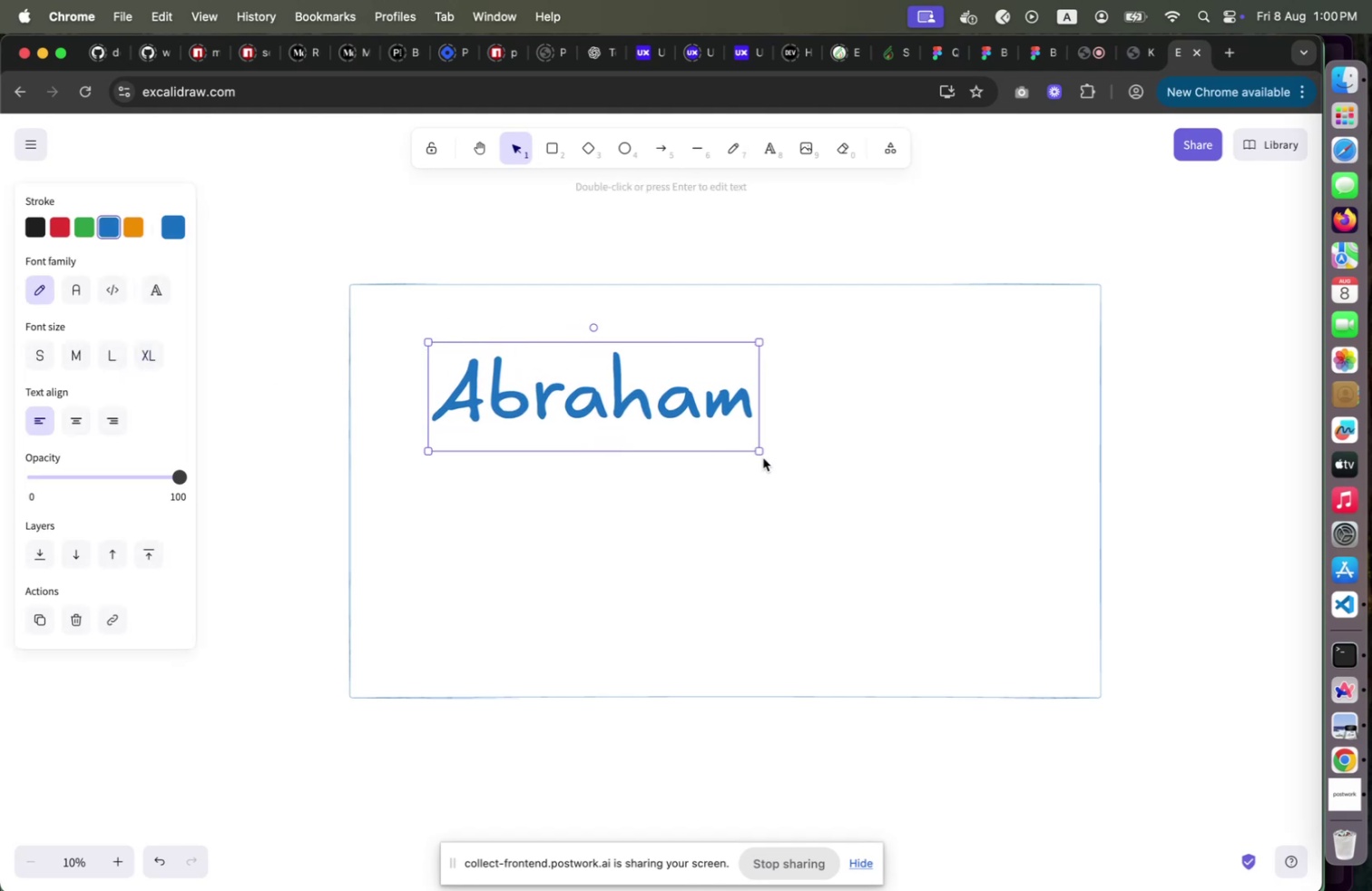 
left_click_drag(start_coordinate=[760, 448], to_coordinate=[616, 403])
 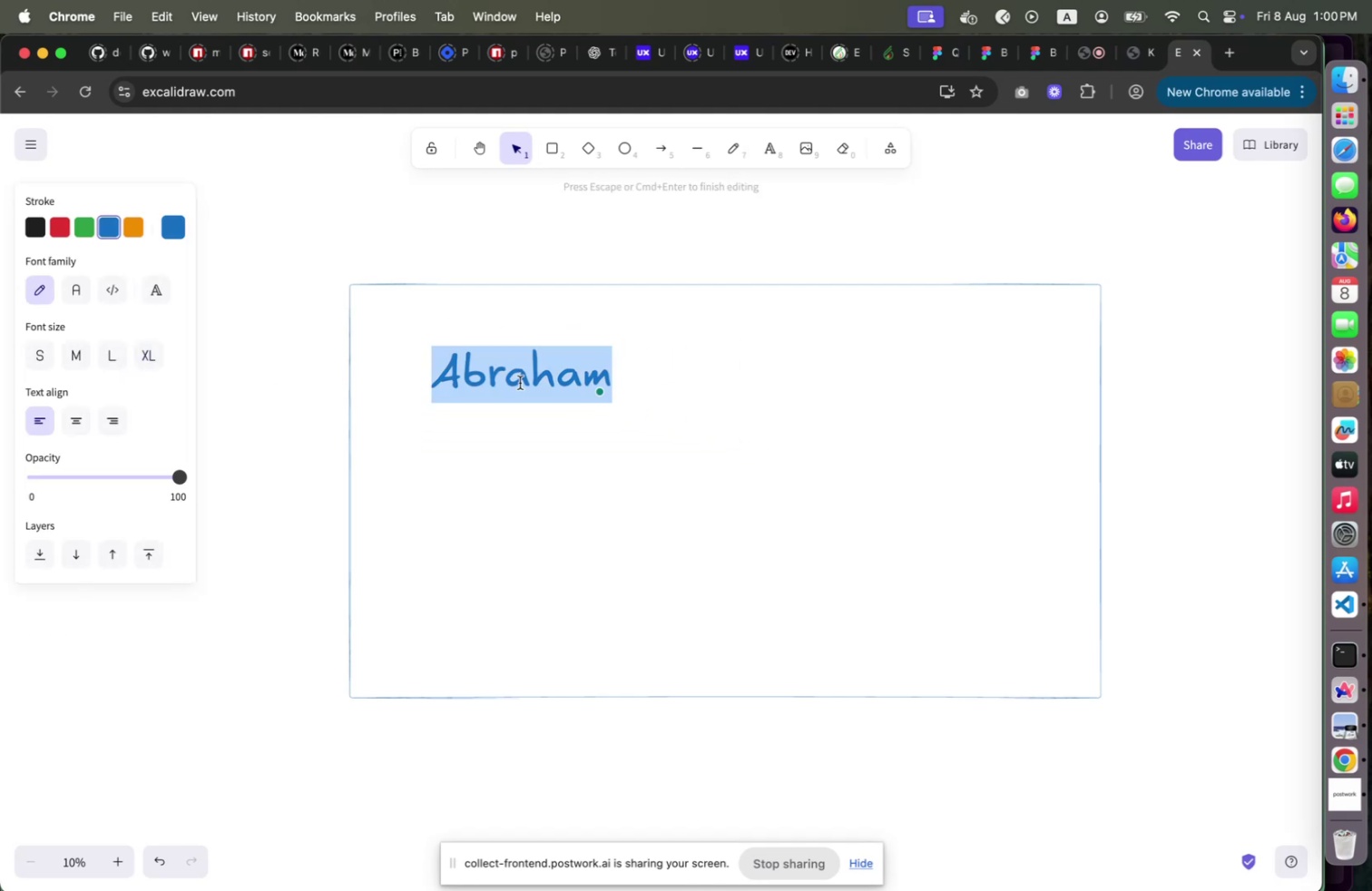 
key(Backspace)
type(Ho)
key(Backspace)
key(Backspace)
type(member registeration flow)
 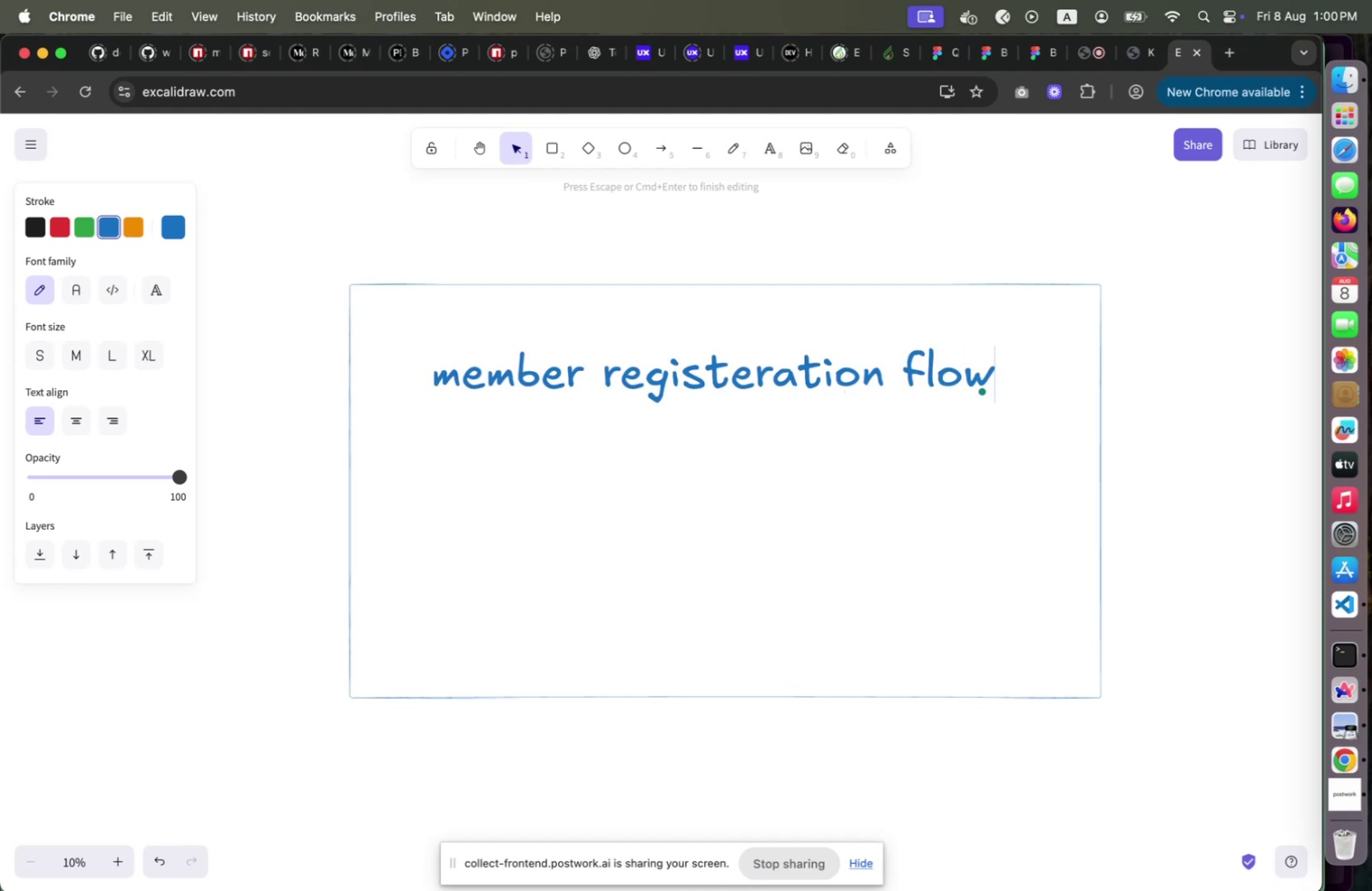 
left_click([430, 485])
 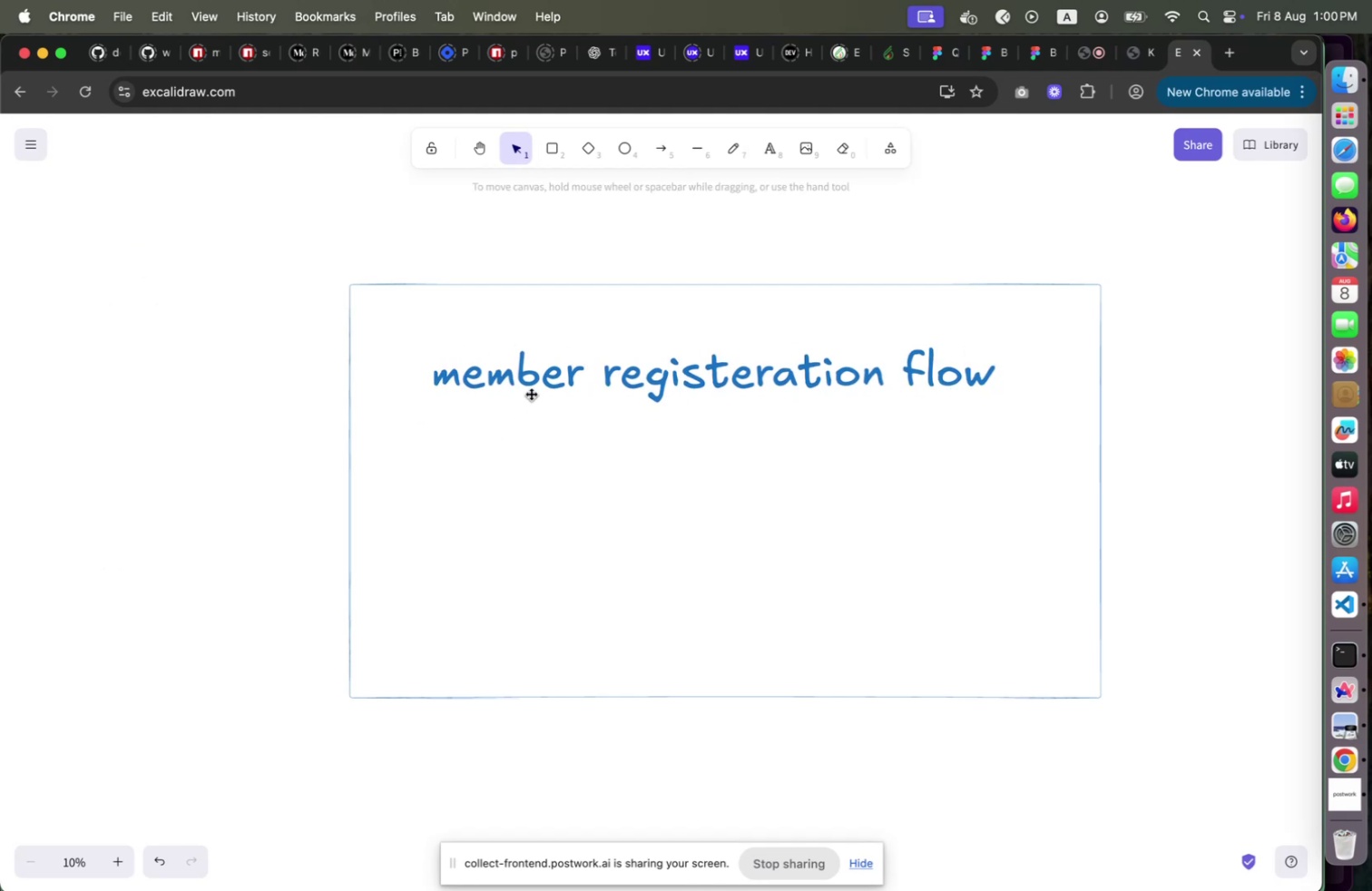 
left_click_drag(start_coordinate=[533, 386], to_coordinate=[538, 363])
 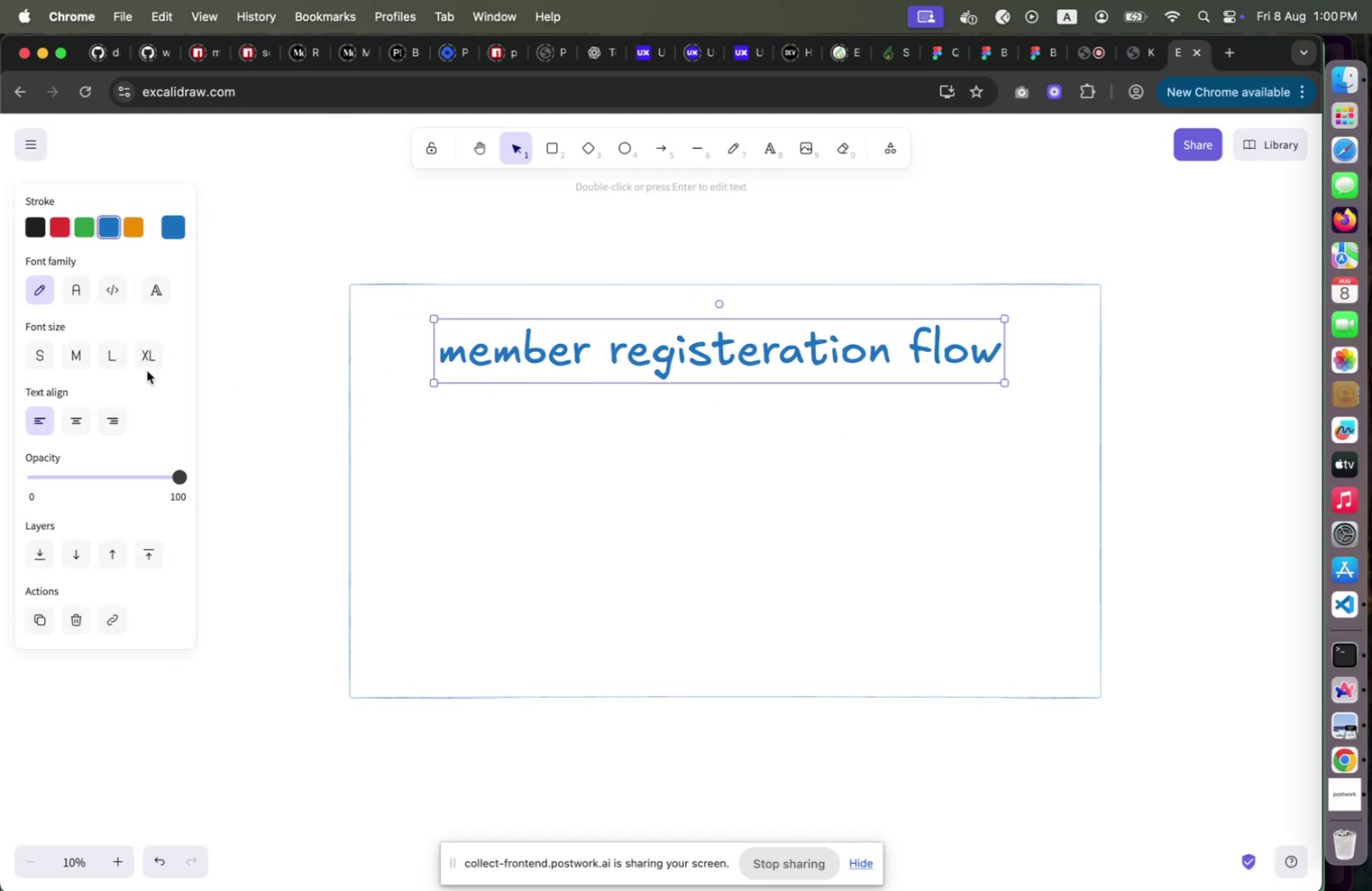 
left_click([115, 356])
 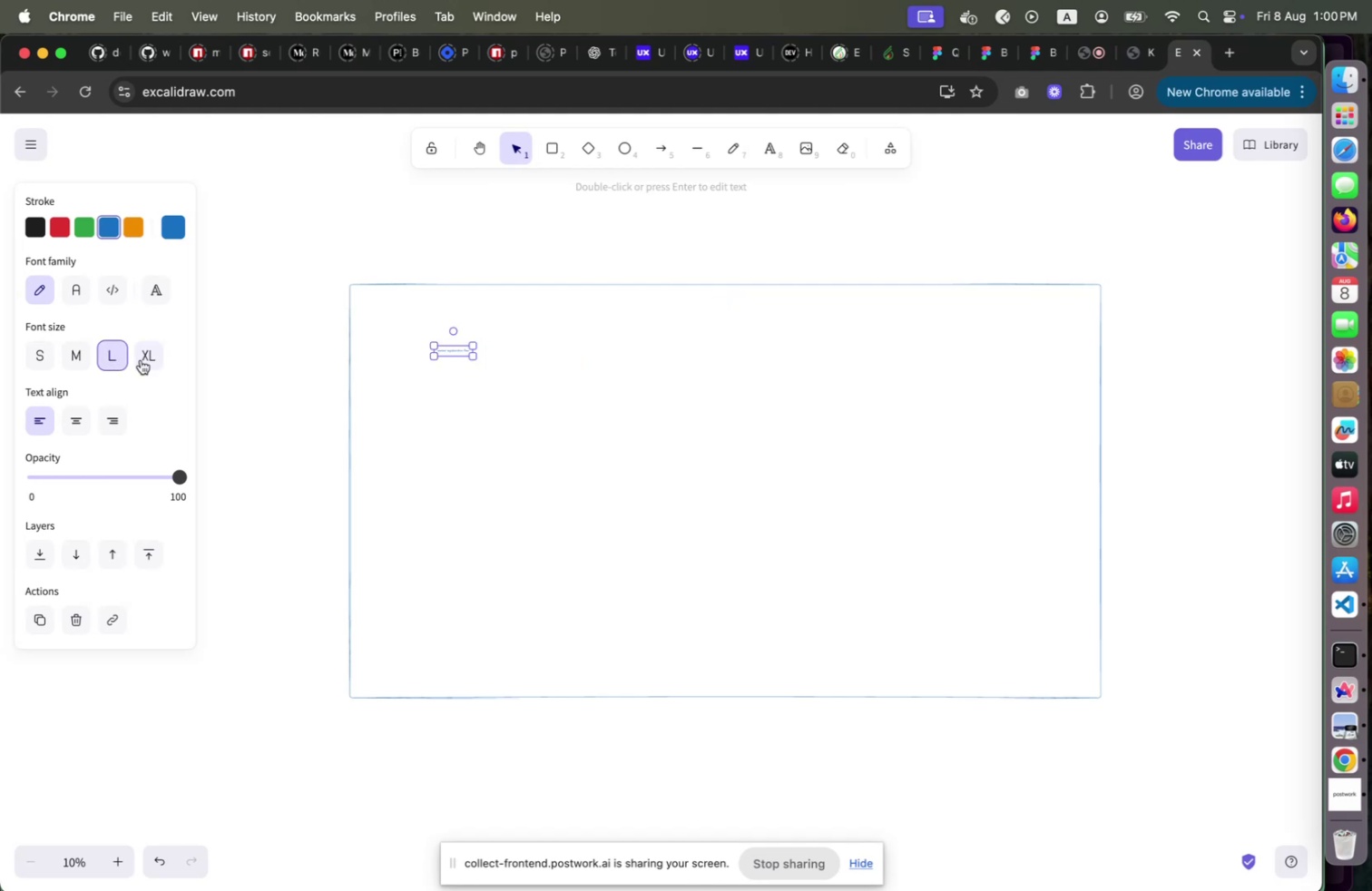 
left_click([142, 359])
 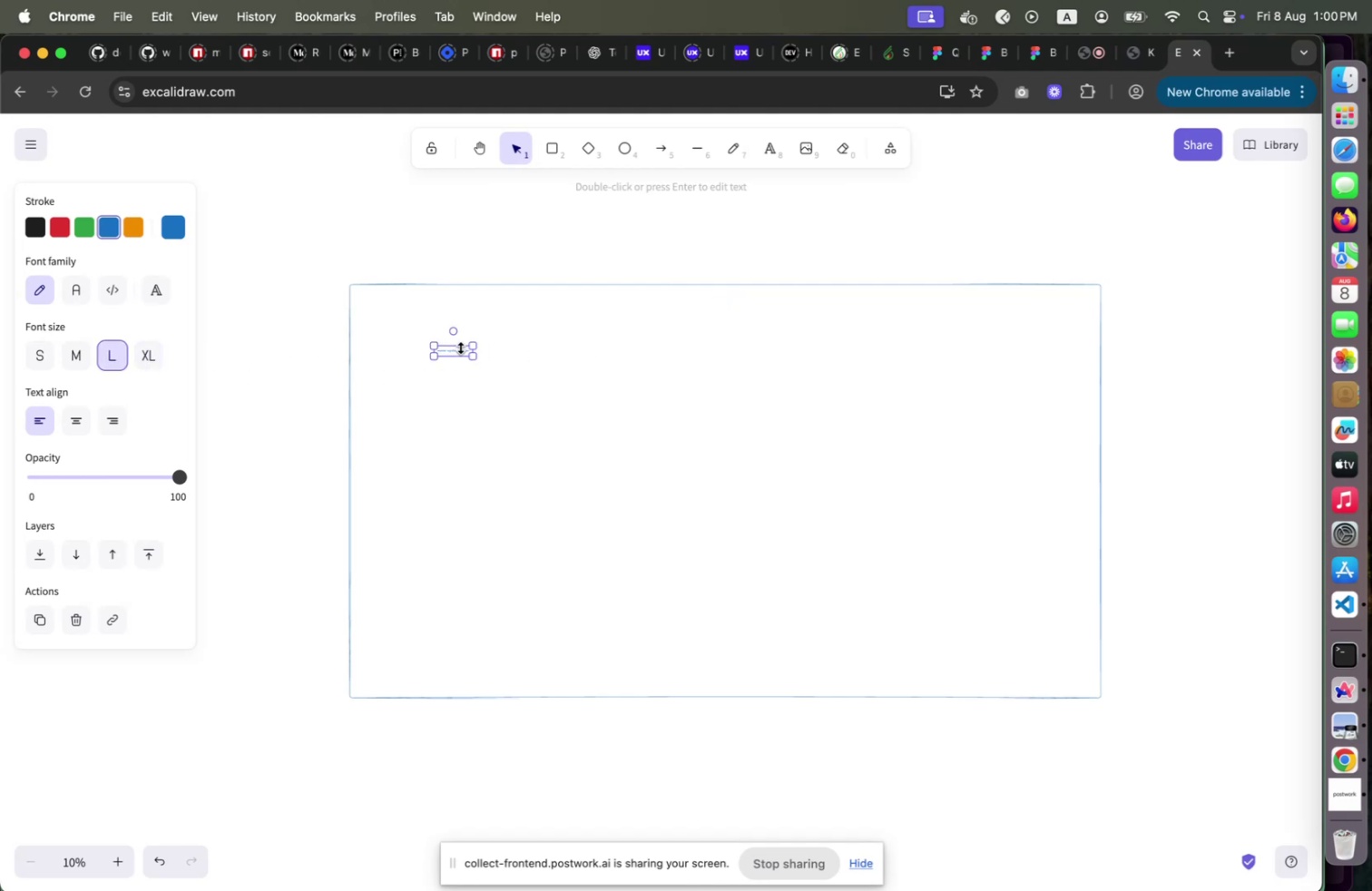 
left_click_drag(start_coordinate=[471, 353], to_coordinate=[774, 392])
 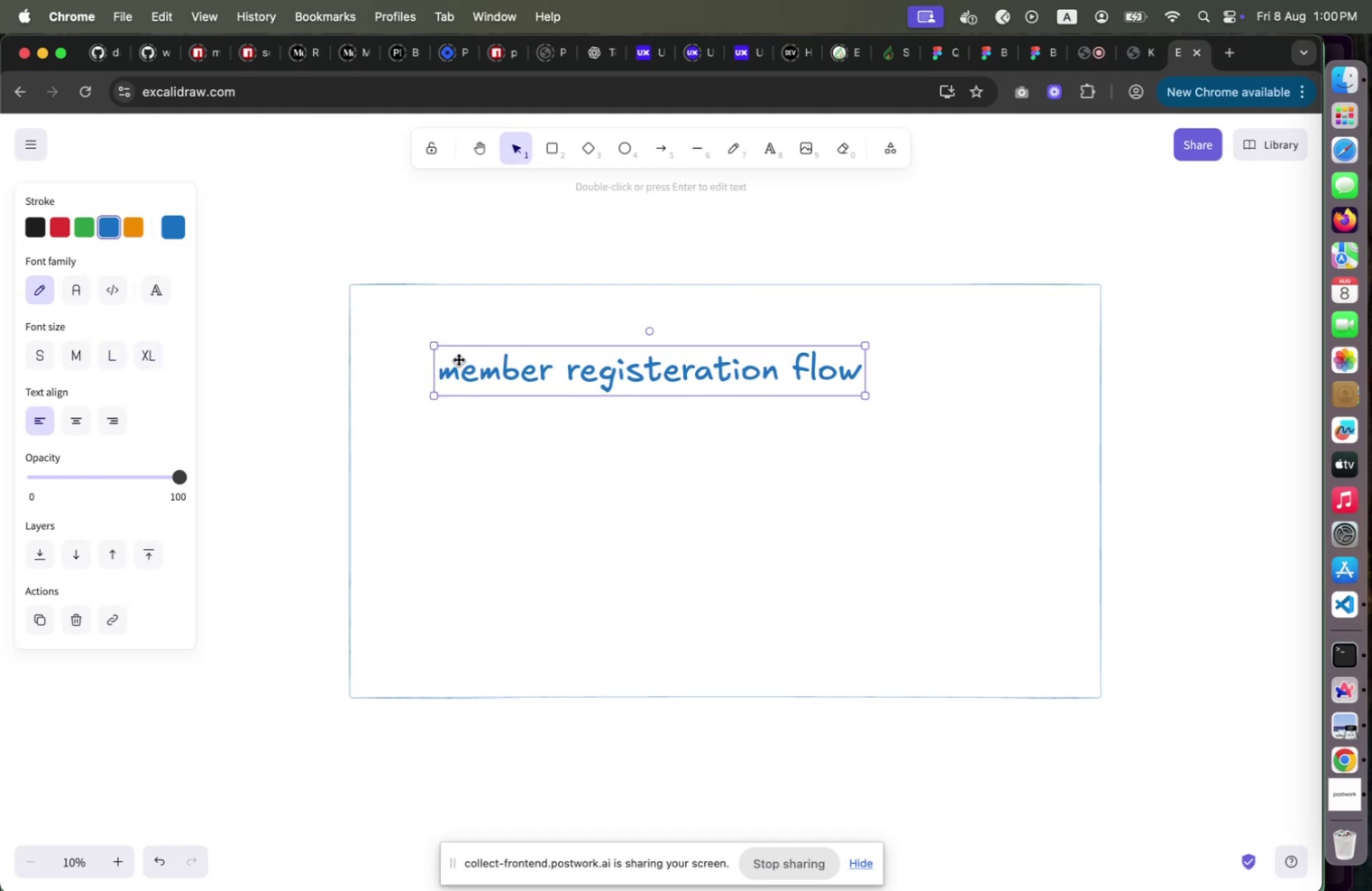 
double_click([458, 358])
 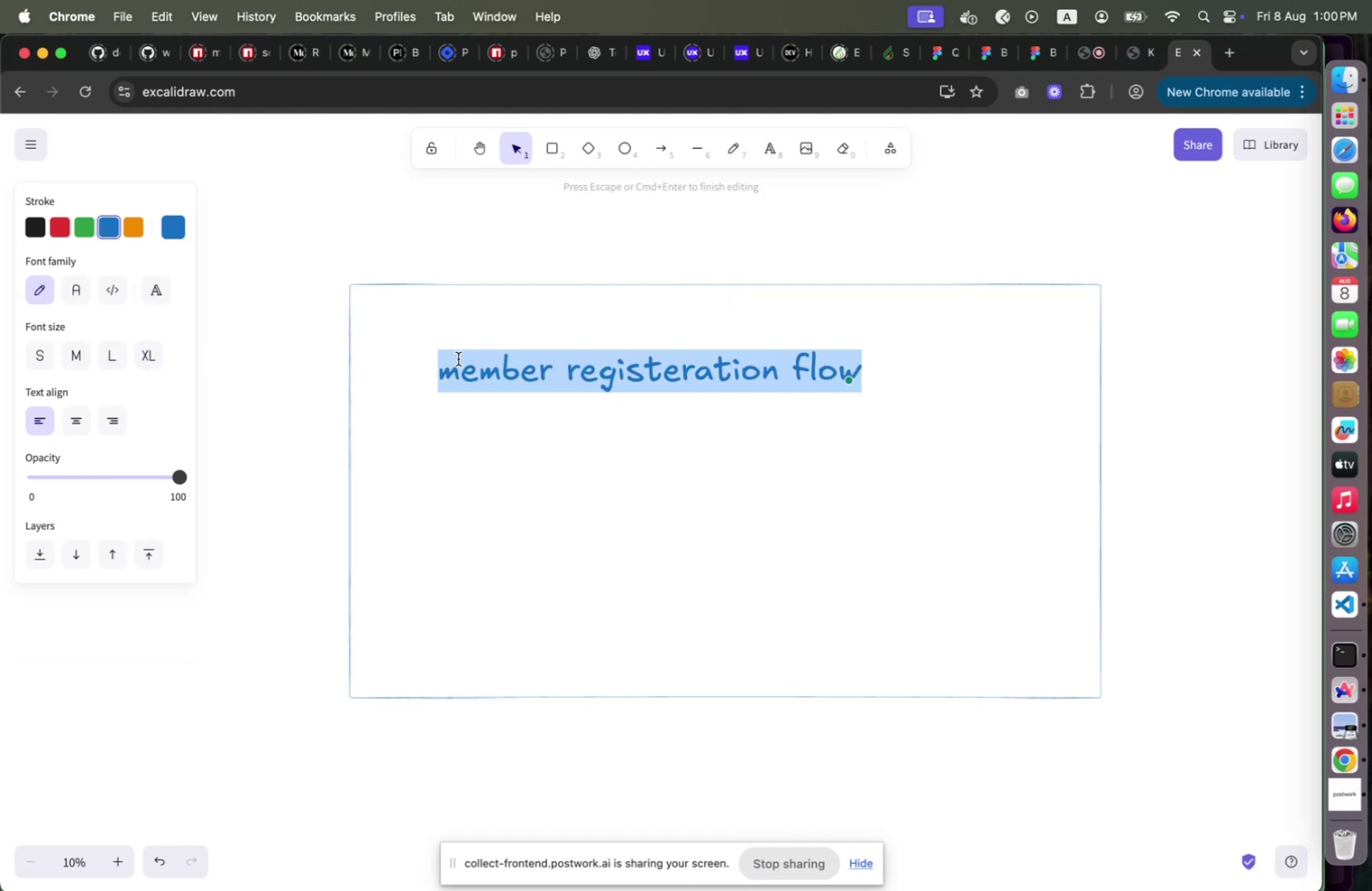 
left_click([458, 358])
 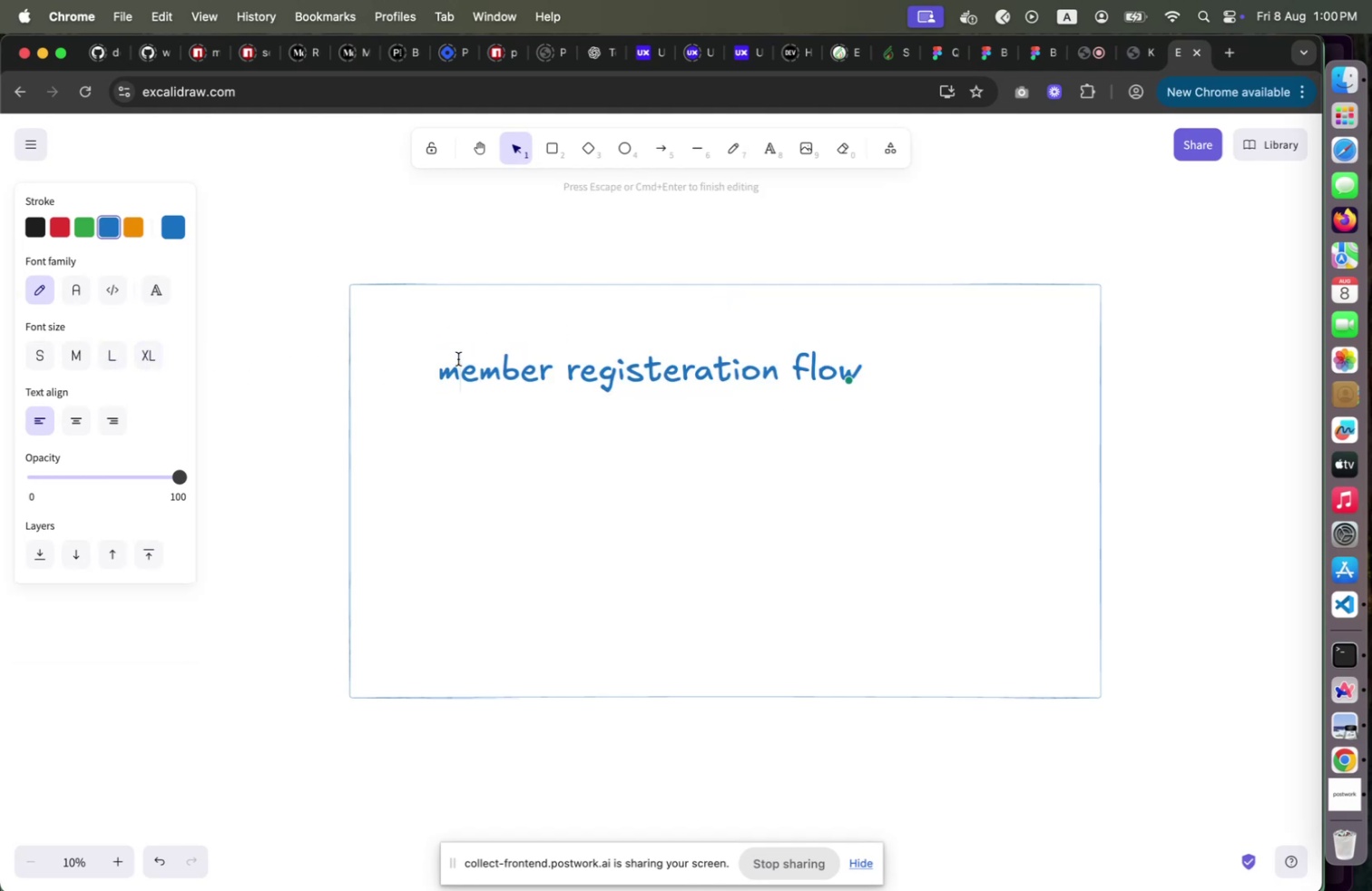 
key(Shift+ArrowLeft)
 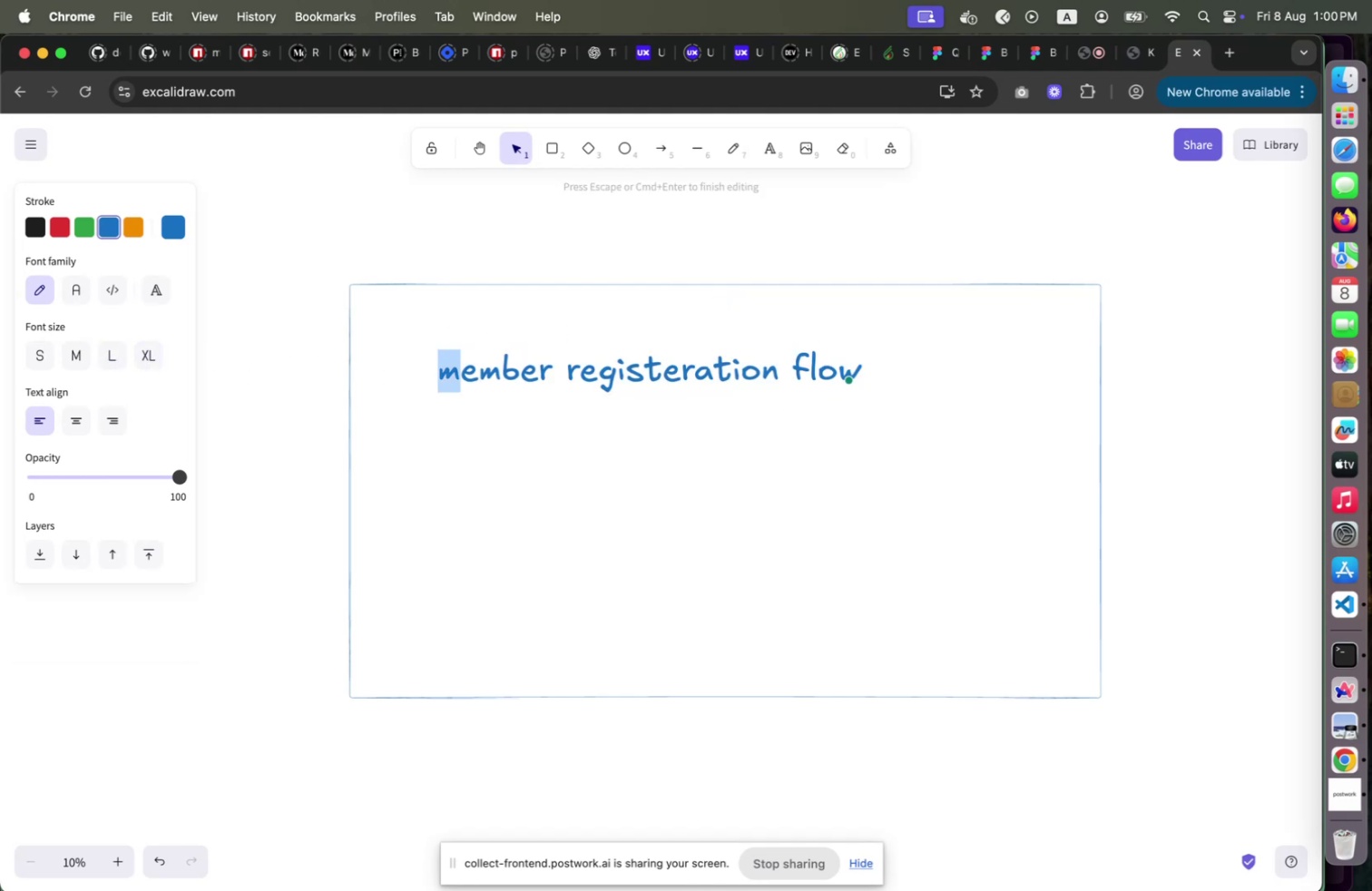 
key(Shift+M)
 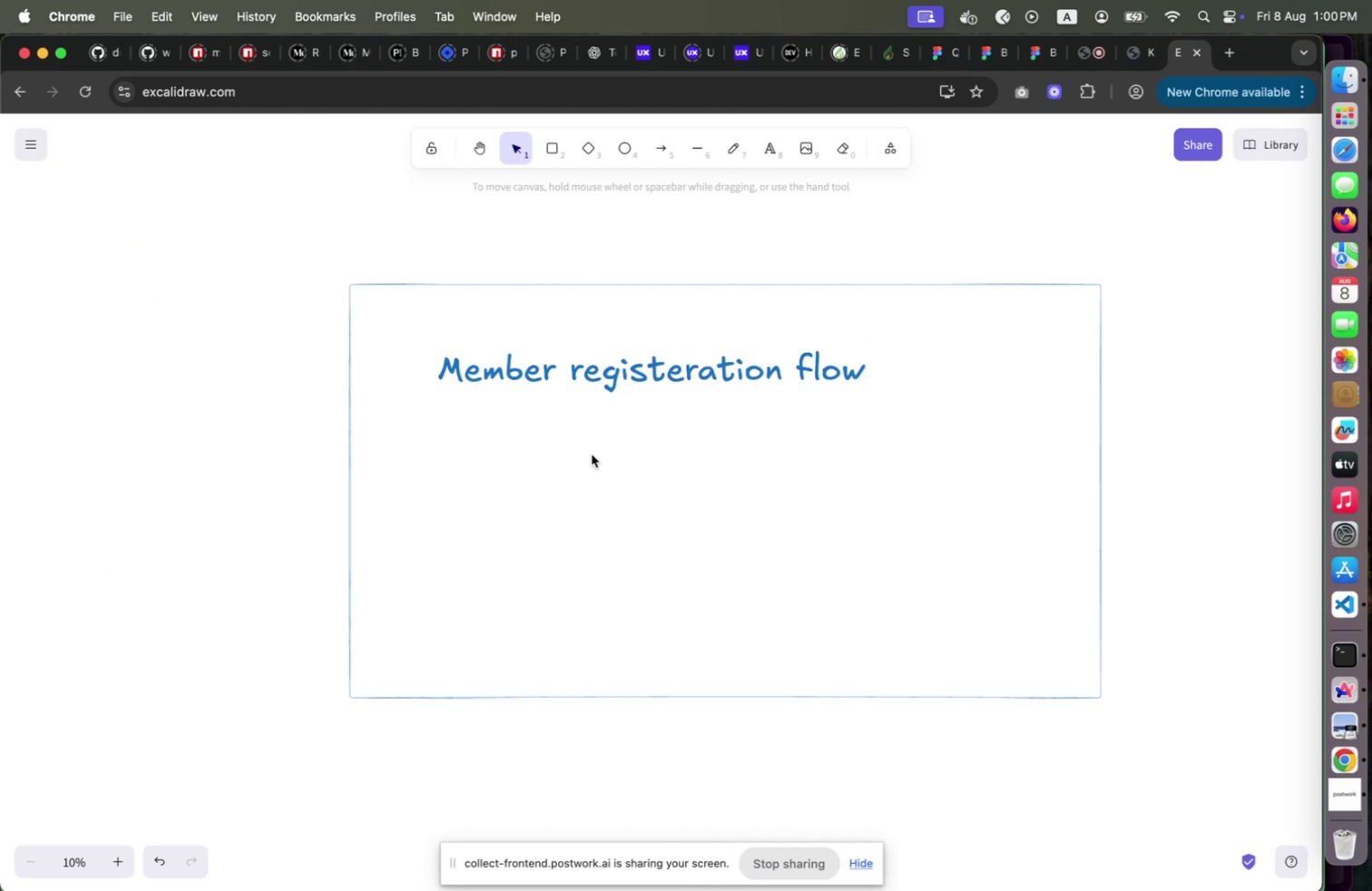 
left_click_drag(start_coordinate=[621, 376], to_coordinate=[558, 331])
 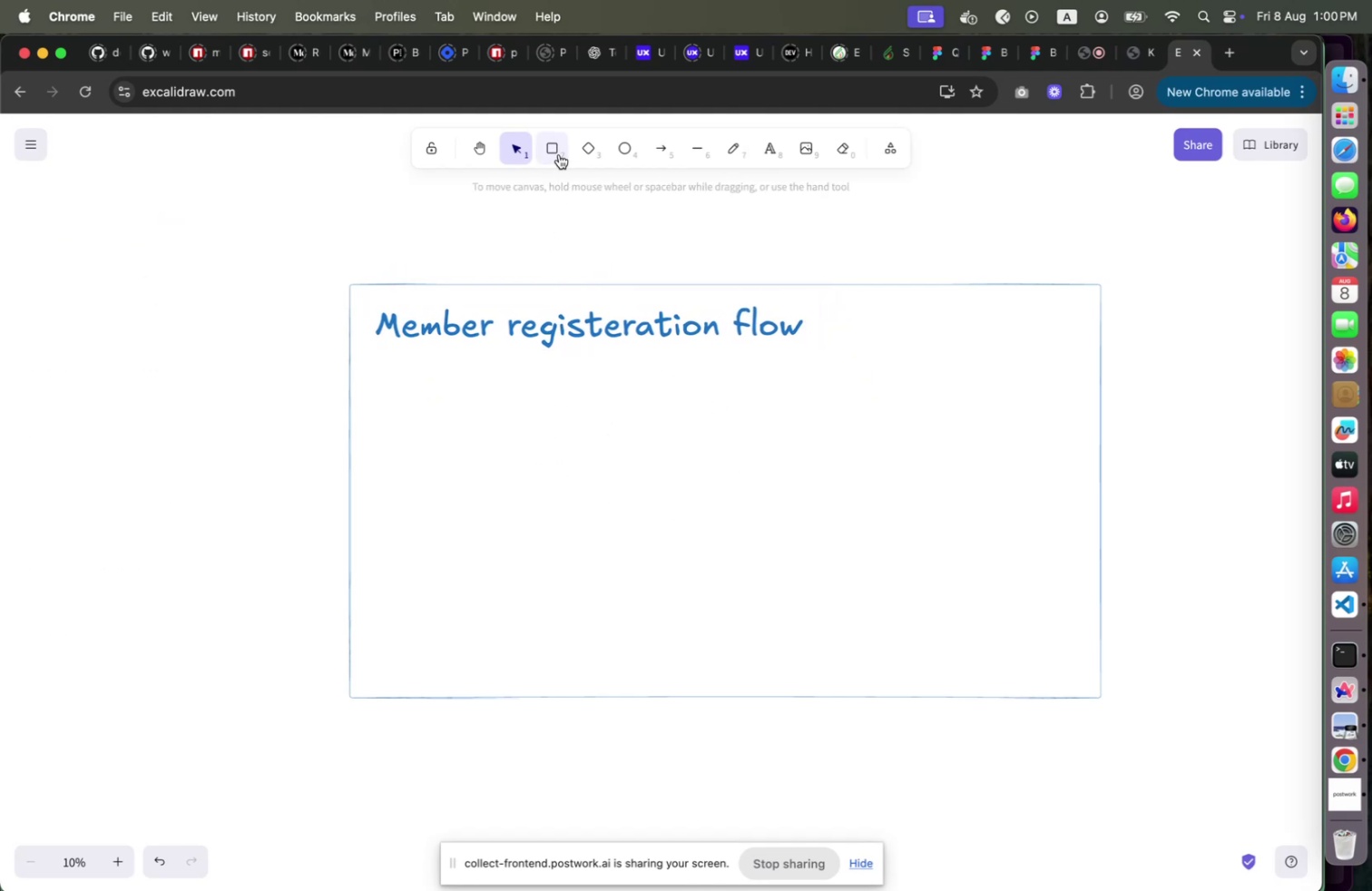 
left_click_drag(start_coordinate=[450, 410], to_coordinate=[703, 534])
 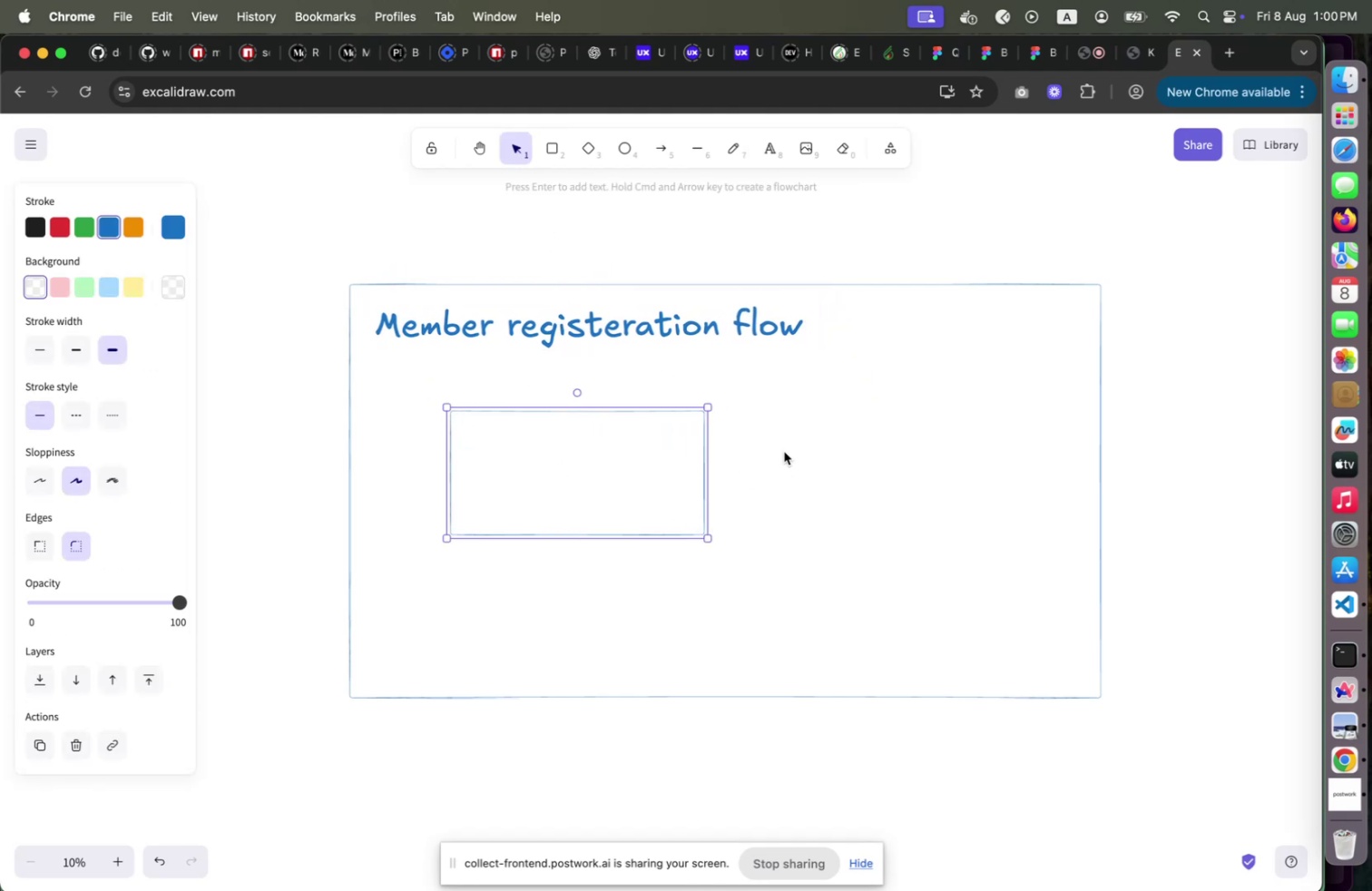 
key(Backspace)
 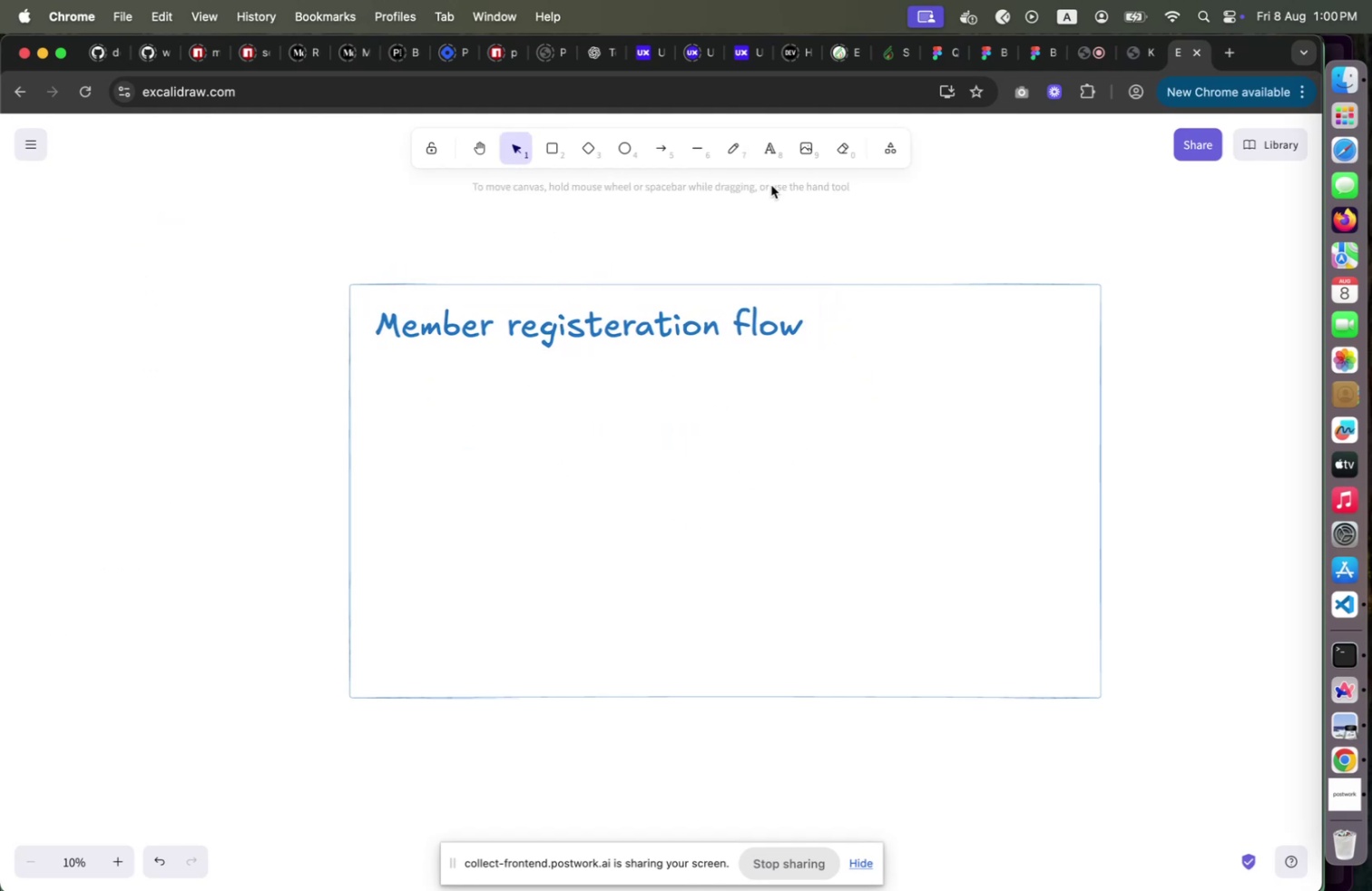 
left_click_drag(start_coordinate=[768, 149], to_coordinate=[768, 153])
 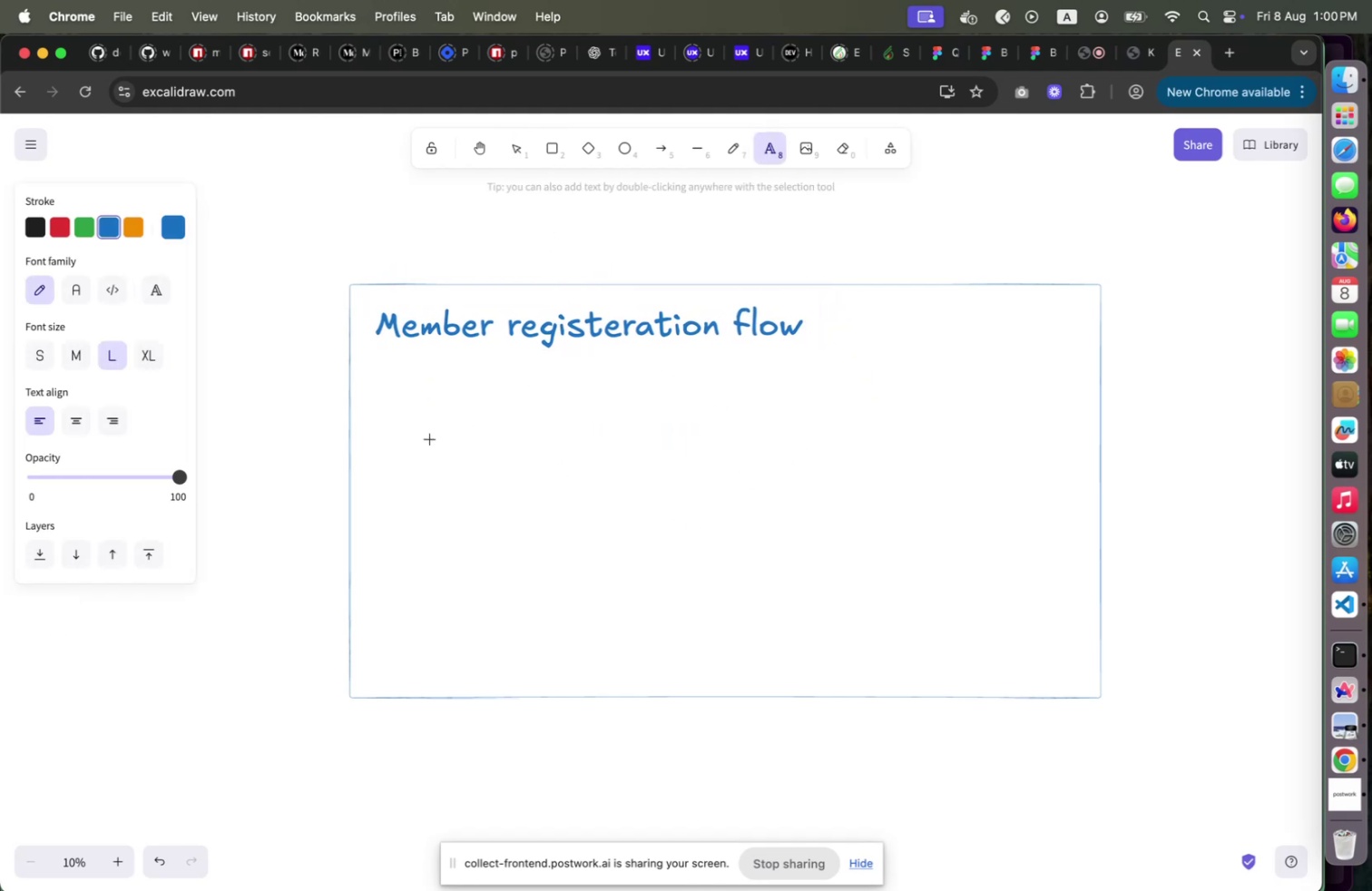 
left_click_drag(start_coordinate=[389, 439], to_coordinate=[634, 507])
 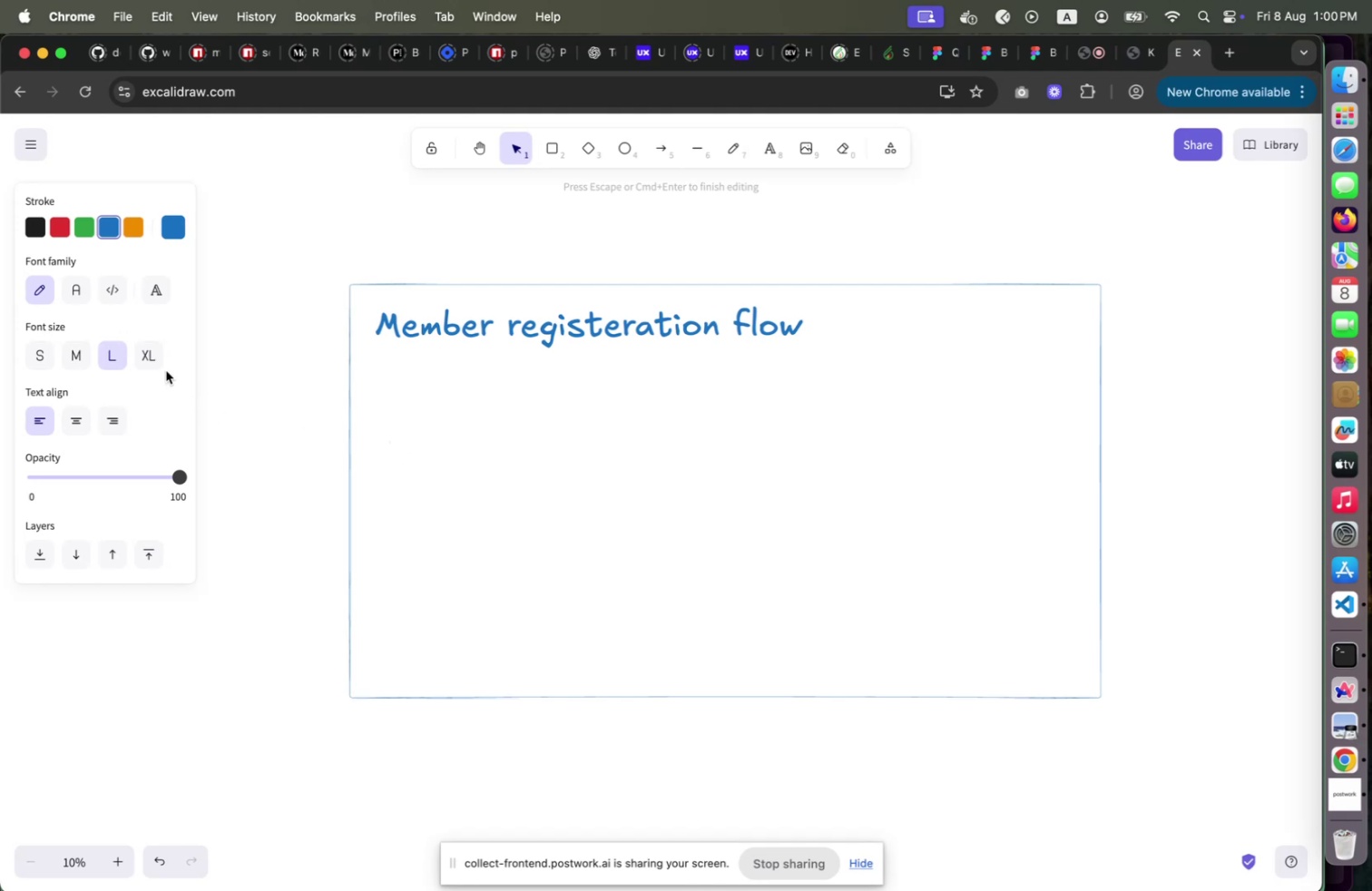 
key(Meta+CommandLeft)
 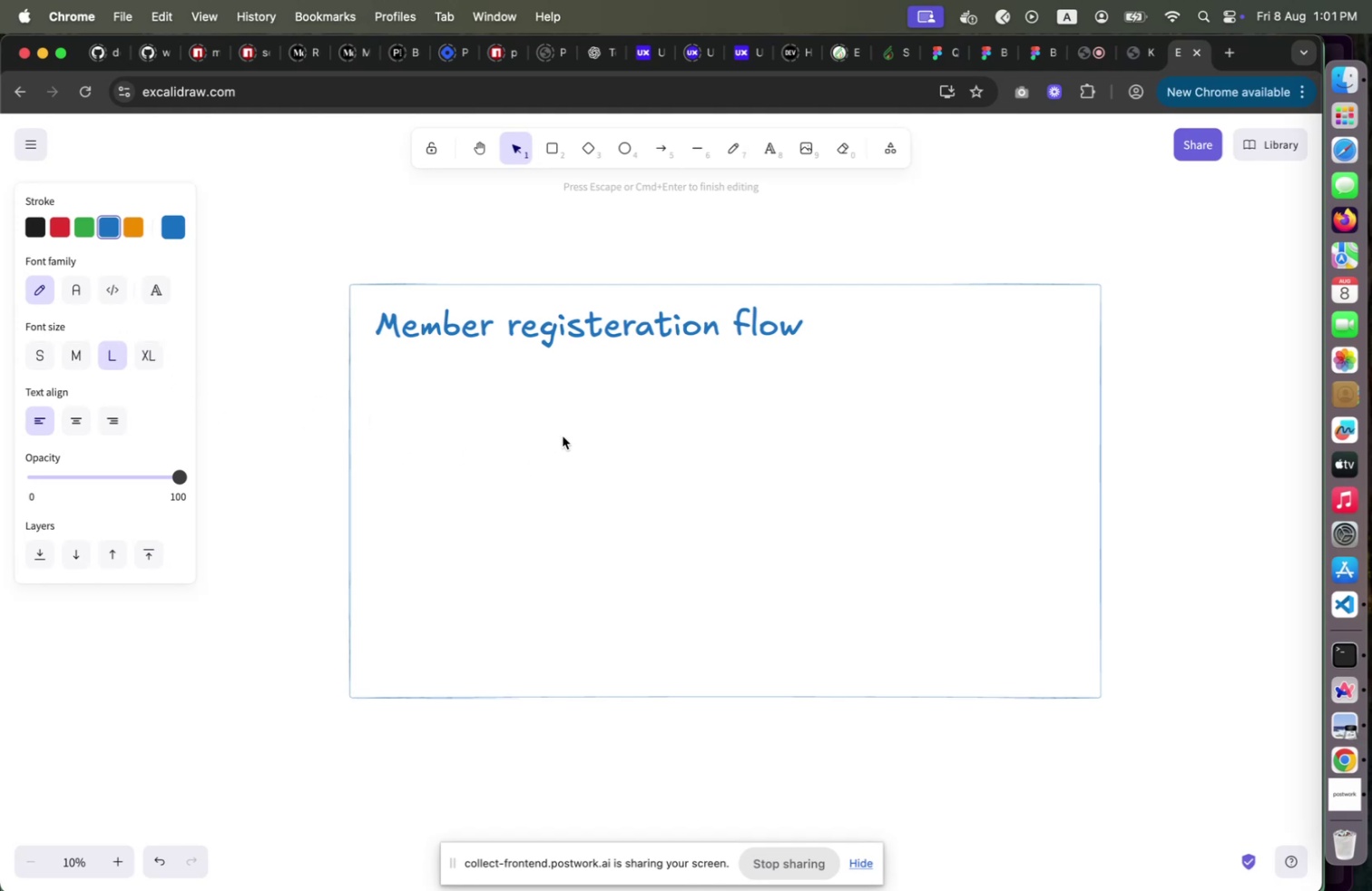 
left_click([563, 436])
 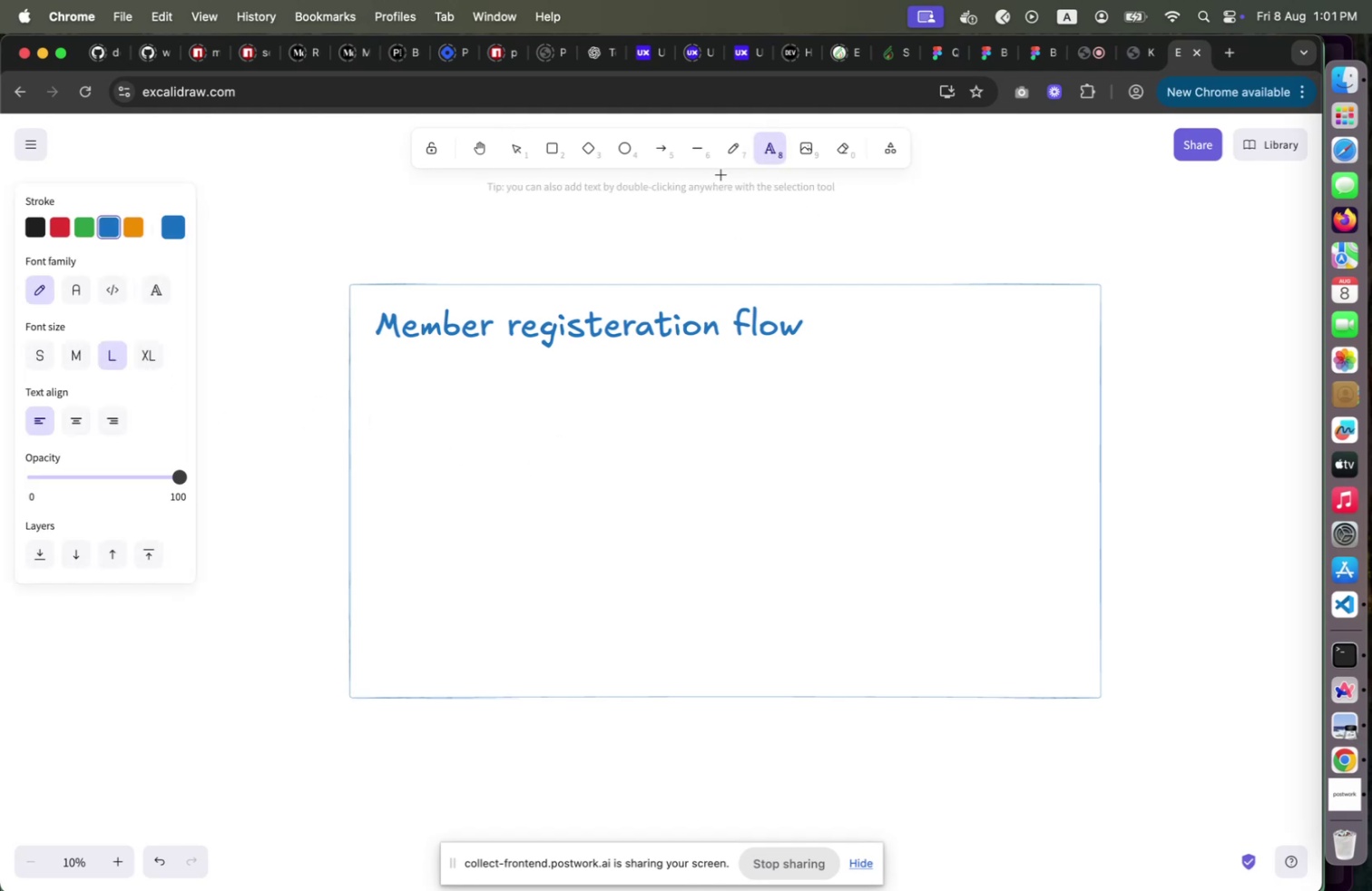 
left_click_drag(start_coordinate=[398, 411], to_coordinate=[505, 464])
 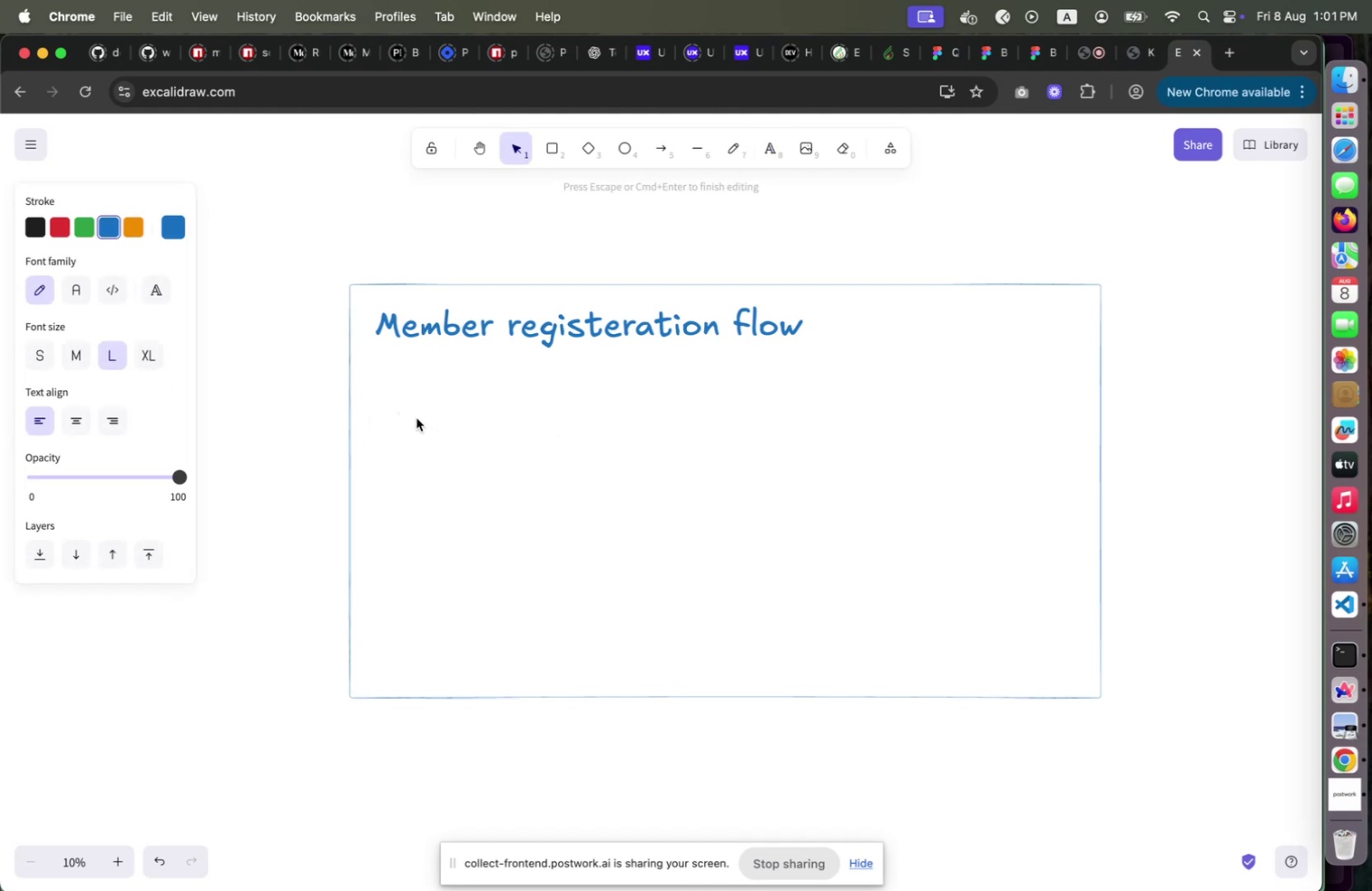 
key(Shift+A)
 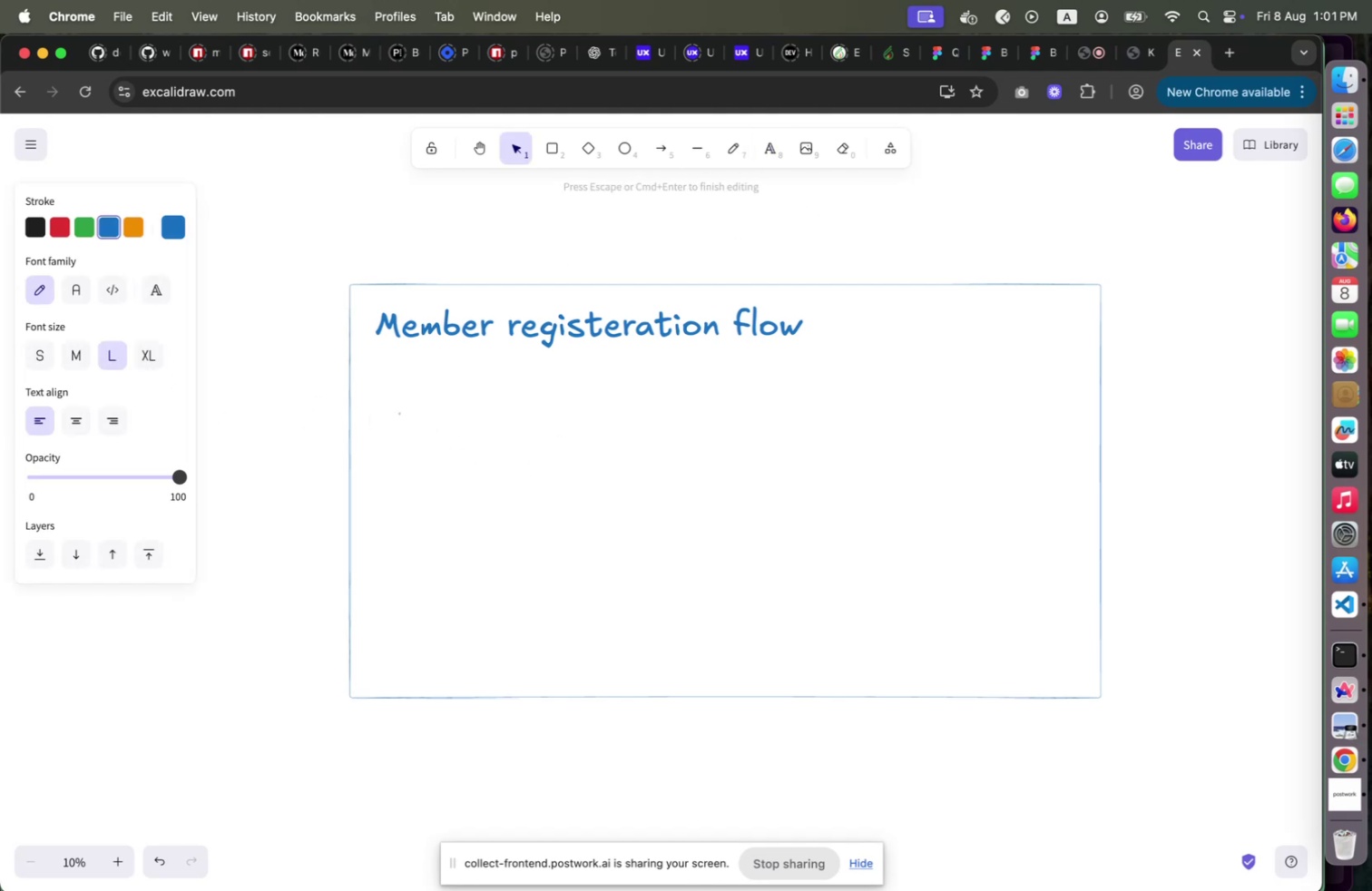 
key(Meta+A)
 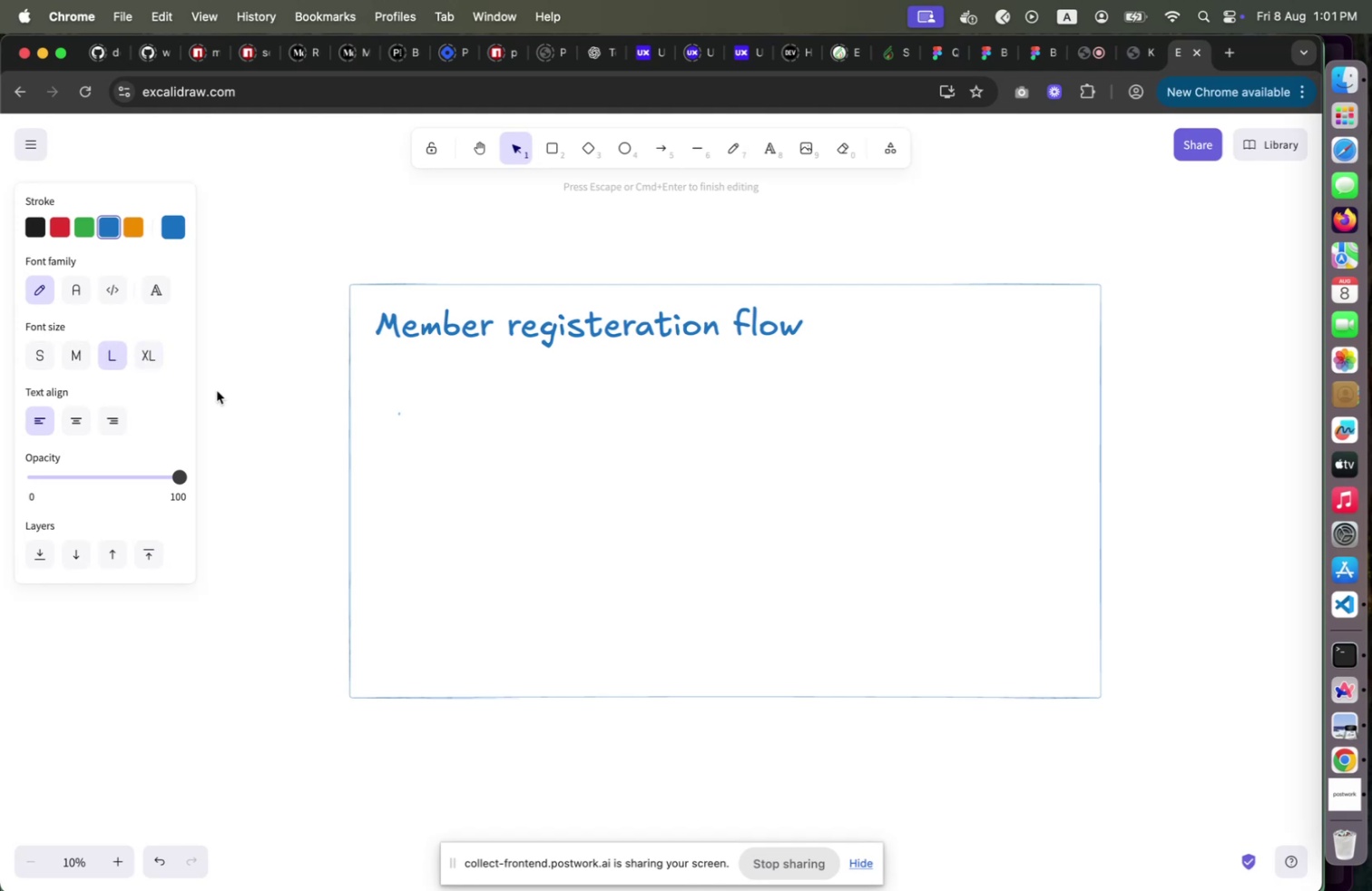 
left_click([403, 409])
 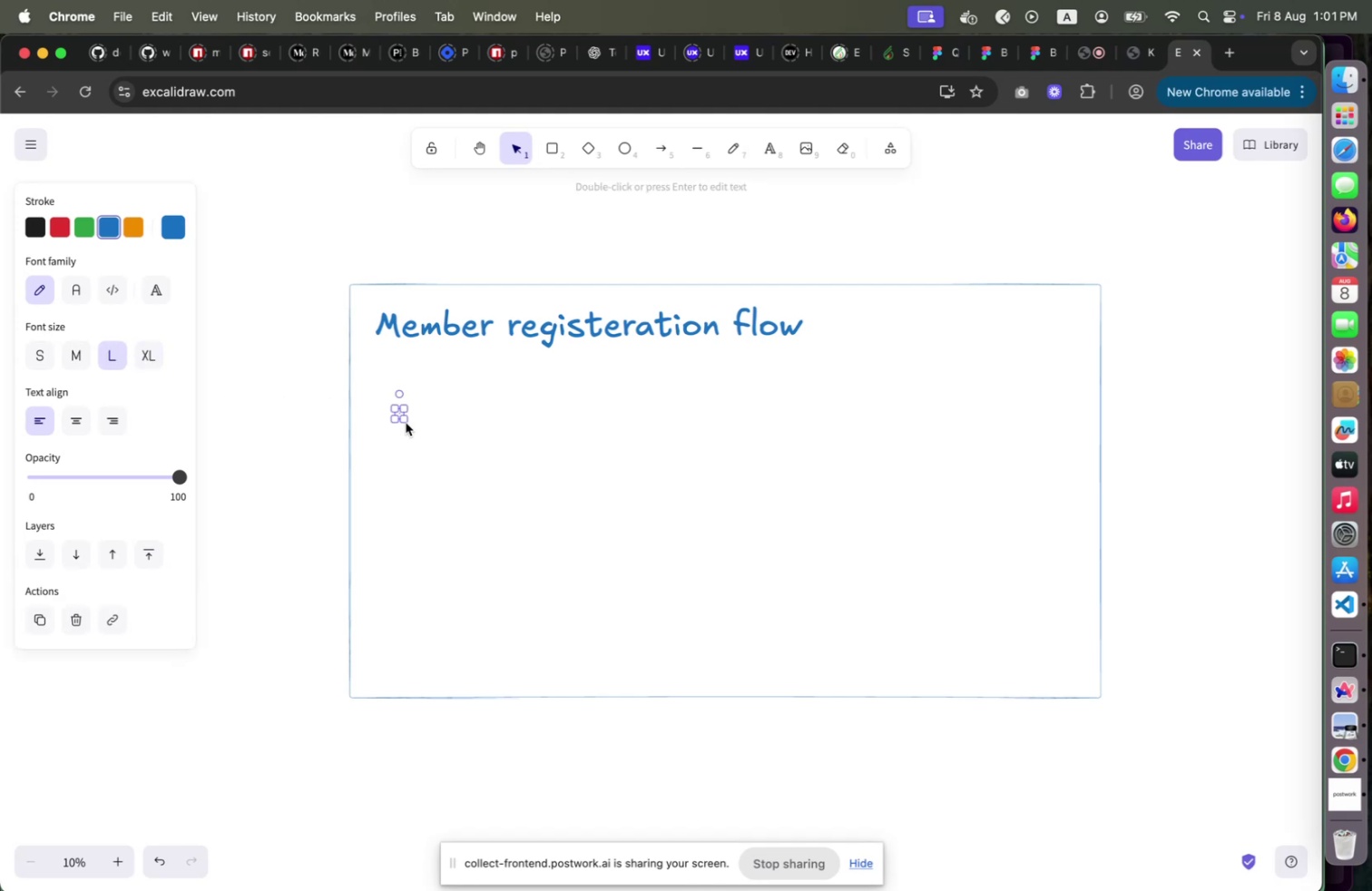 
left_click_drag(start_coordinate=[405, 419], to_coordinate=[483, 429])
 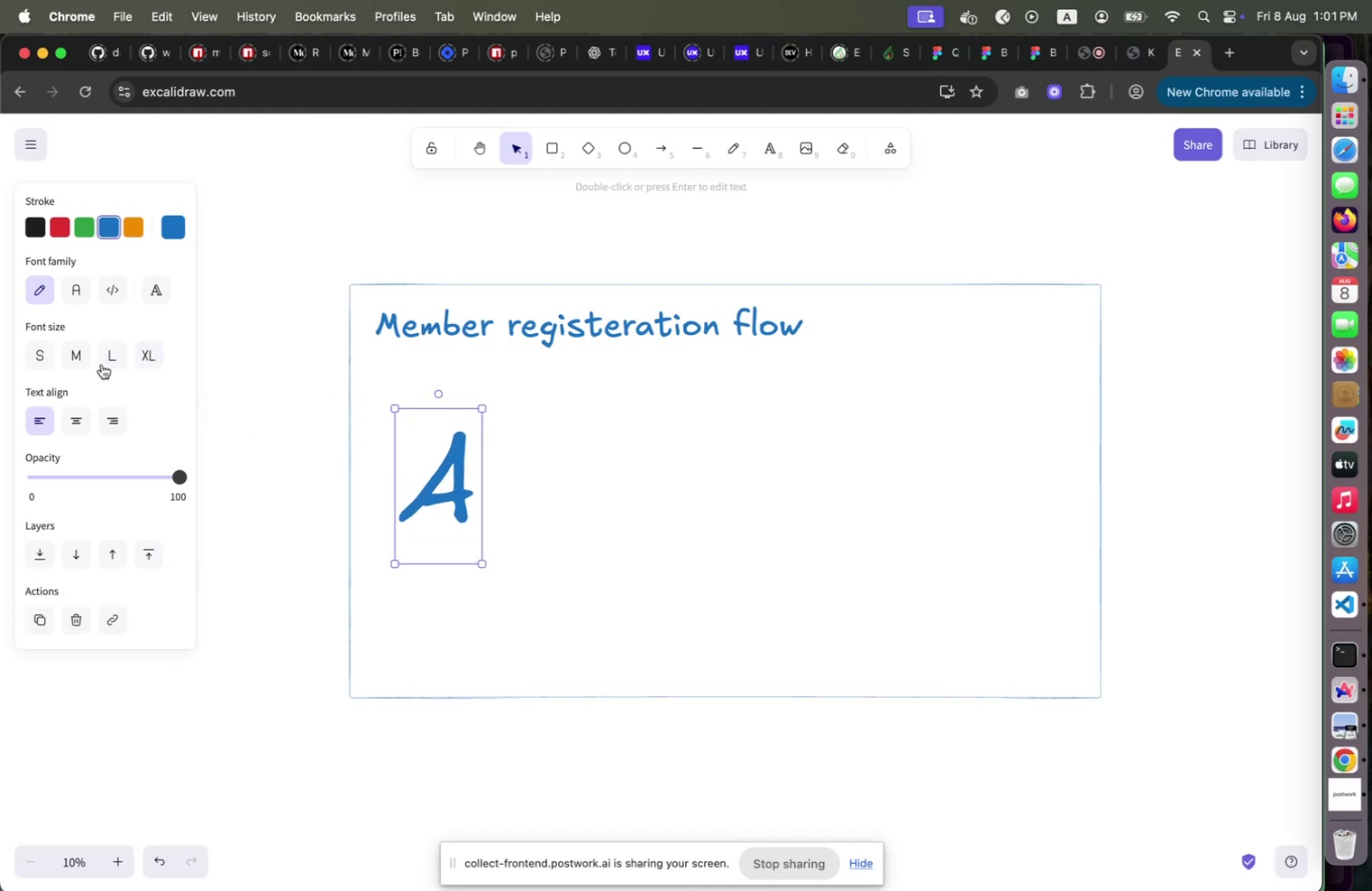 
left_click([82, 356])
 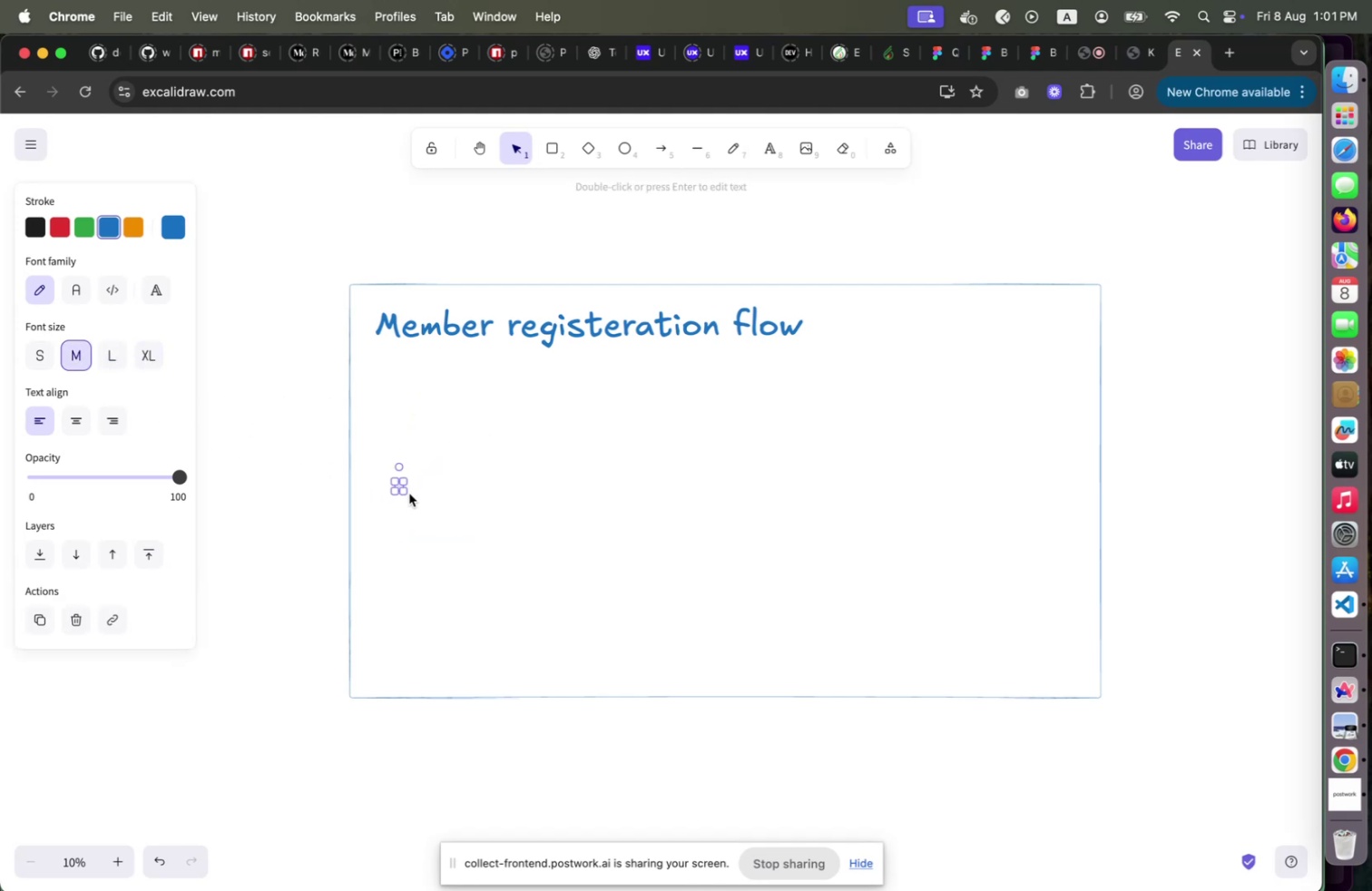 
left_click_drag(start_coordinate=[402, 489], to_coordinate=[476, 494])
 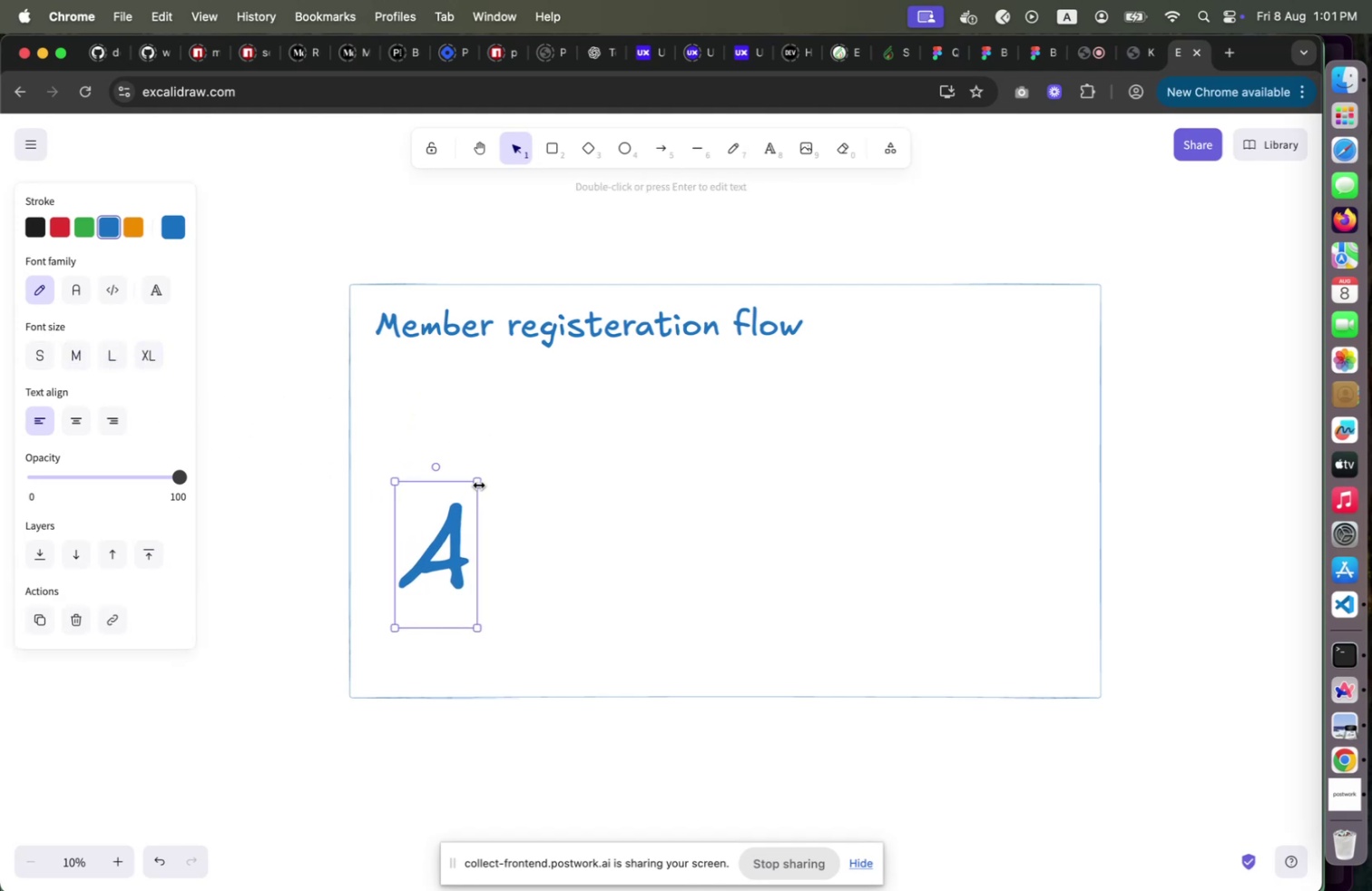 
left_click_drag(start_coordinate=[479, 480], to_coordinate=[412, 582])
 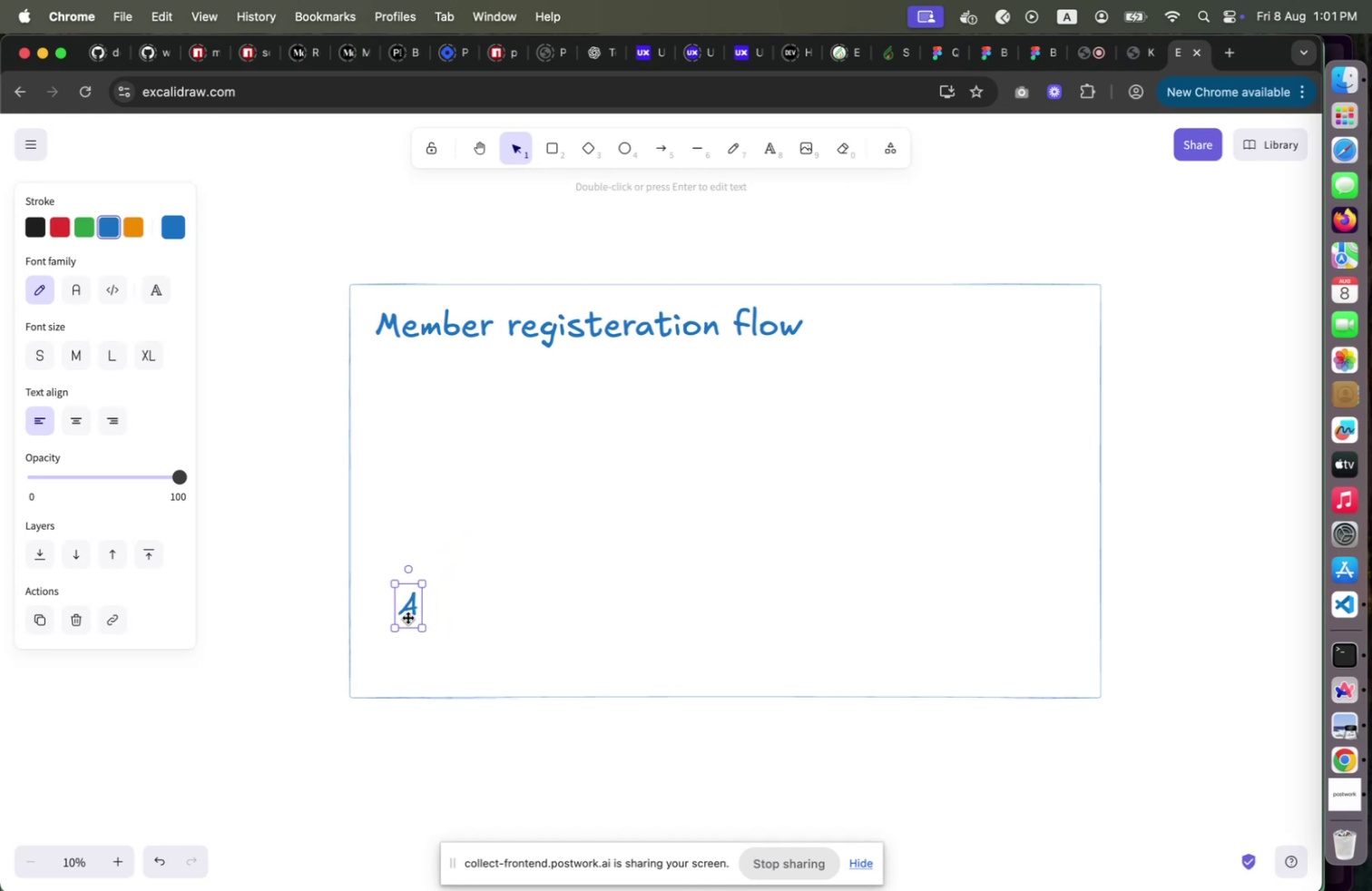 
double_click([407, 616])
 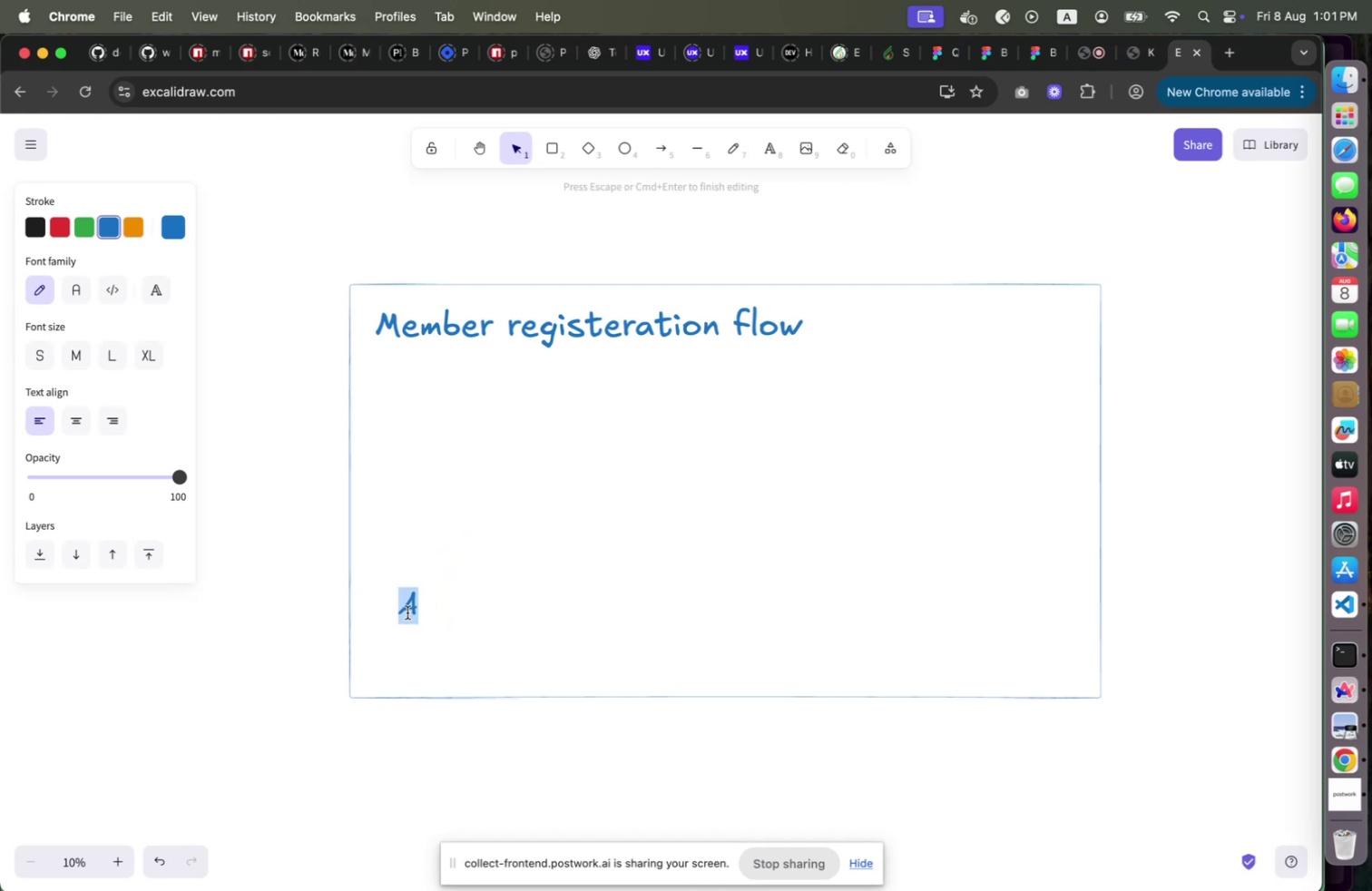 
type(Member detal)
key(Backspace)
type(ils)
 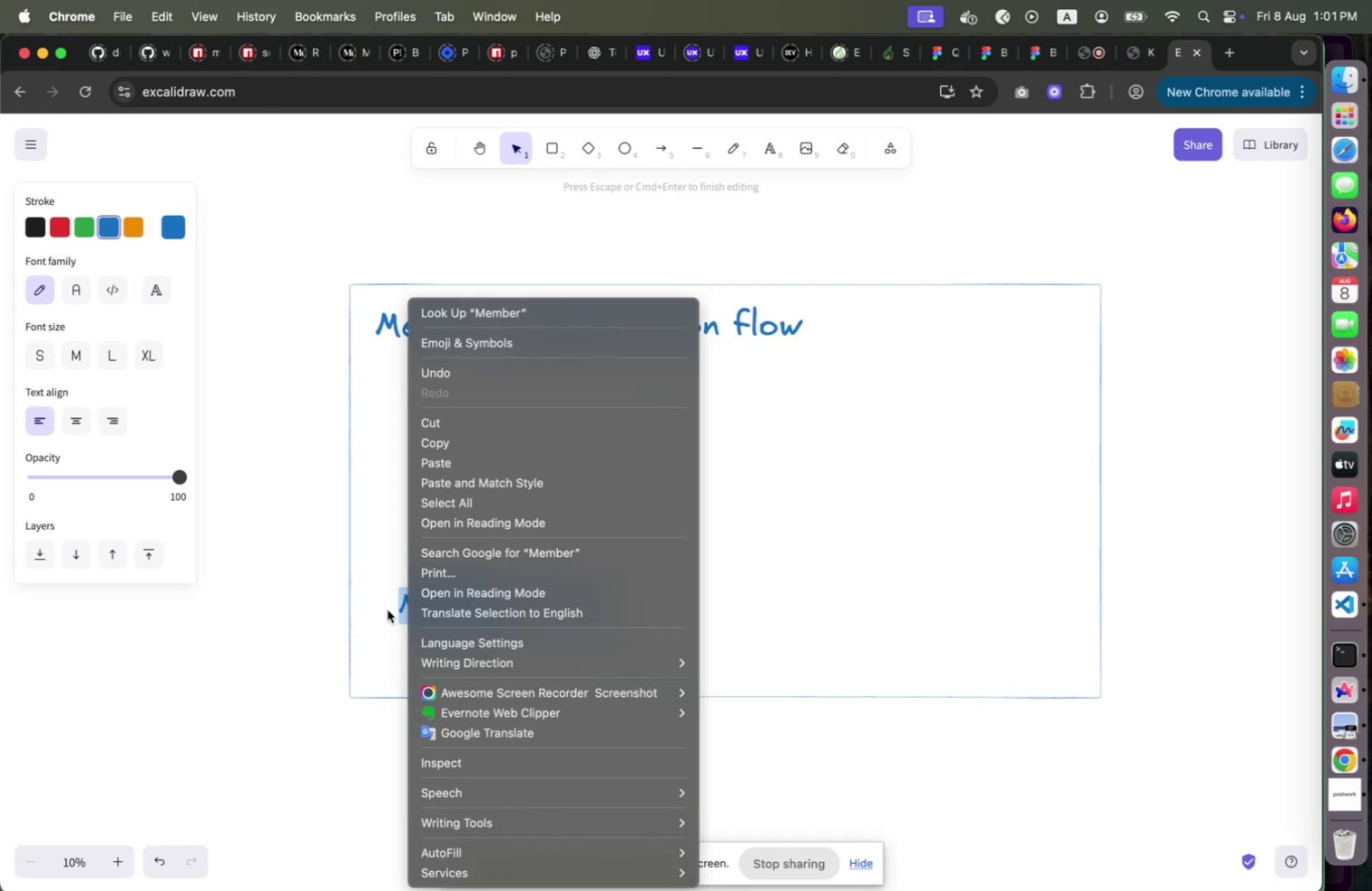 
left_click([345, 609])
 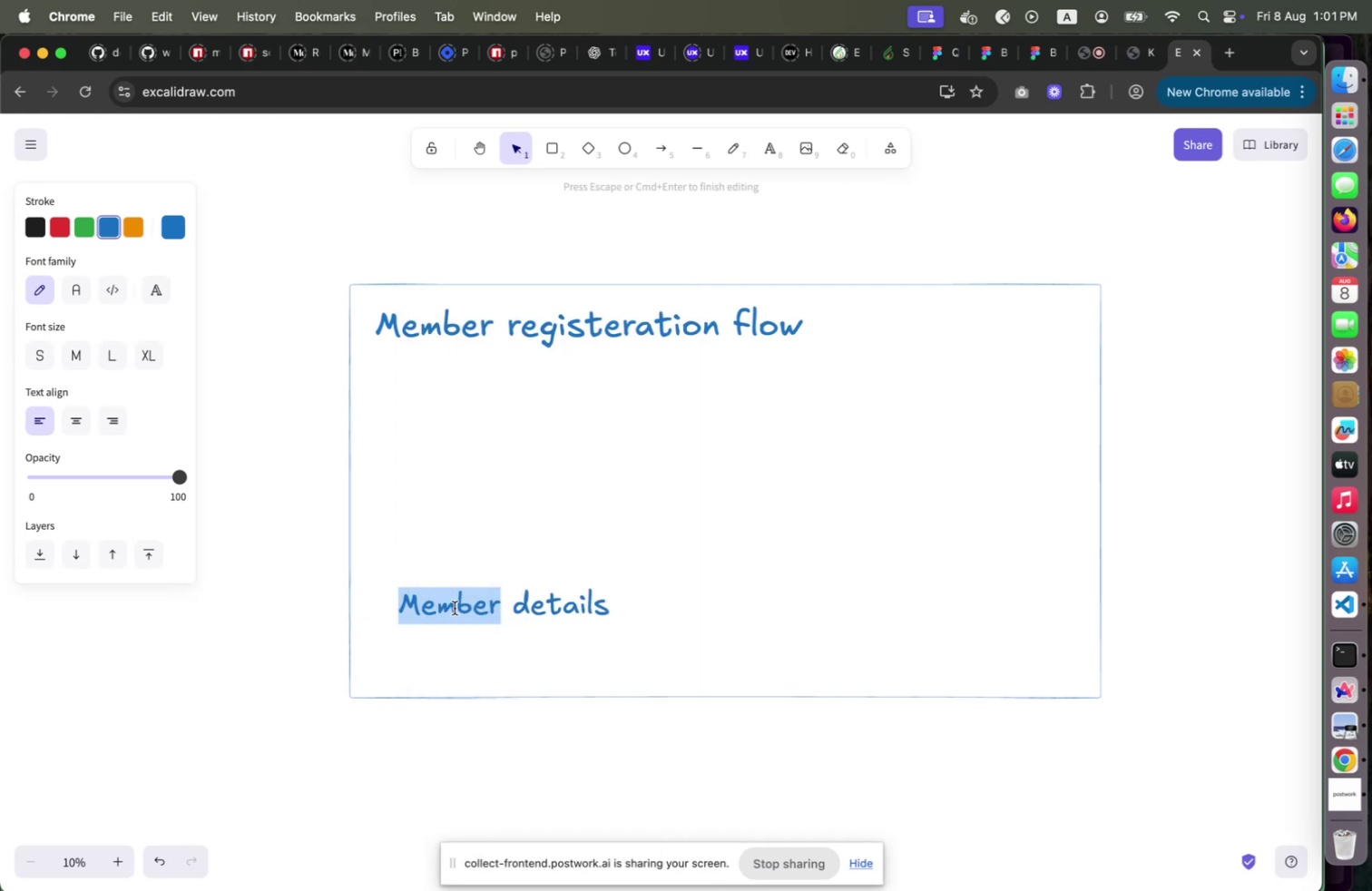 
left_click([455, 607])
 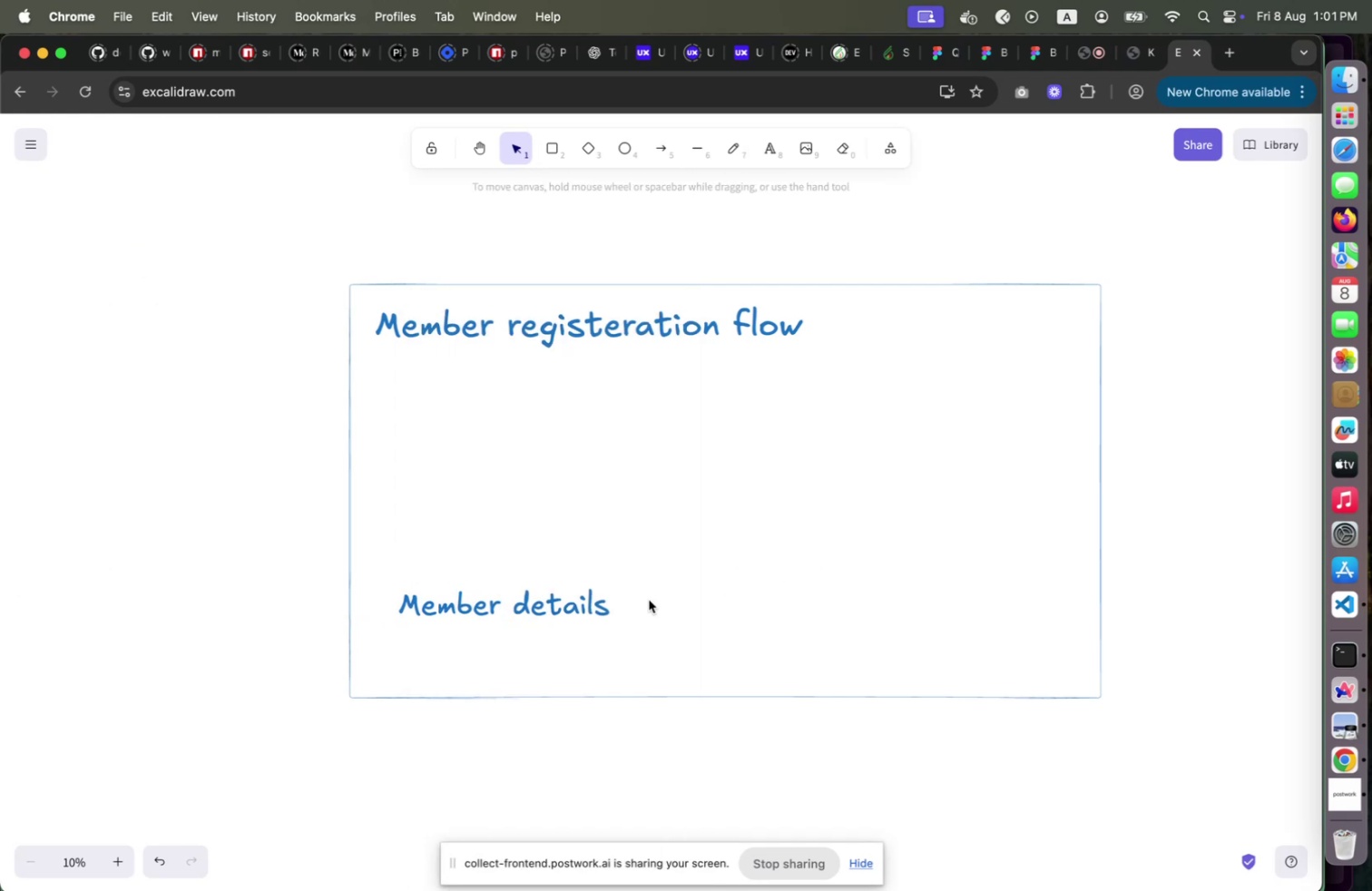 
left_click_drag(start_coordinate=[570, 606], to_coordinate=[552, 418])
 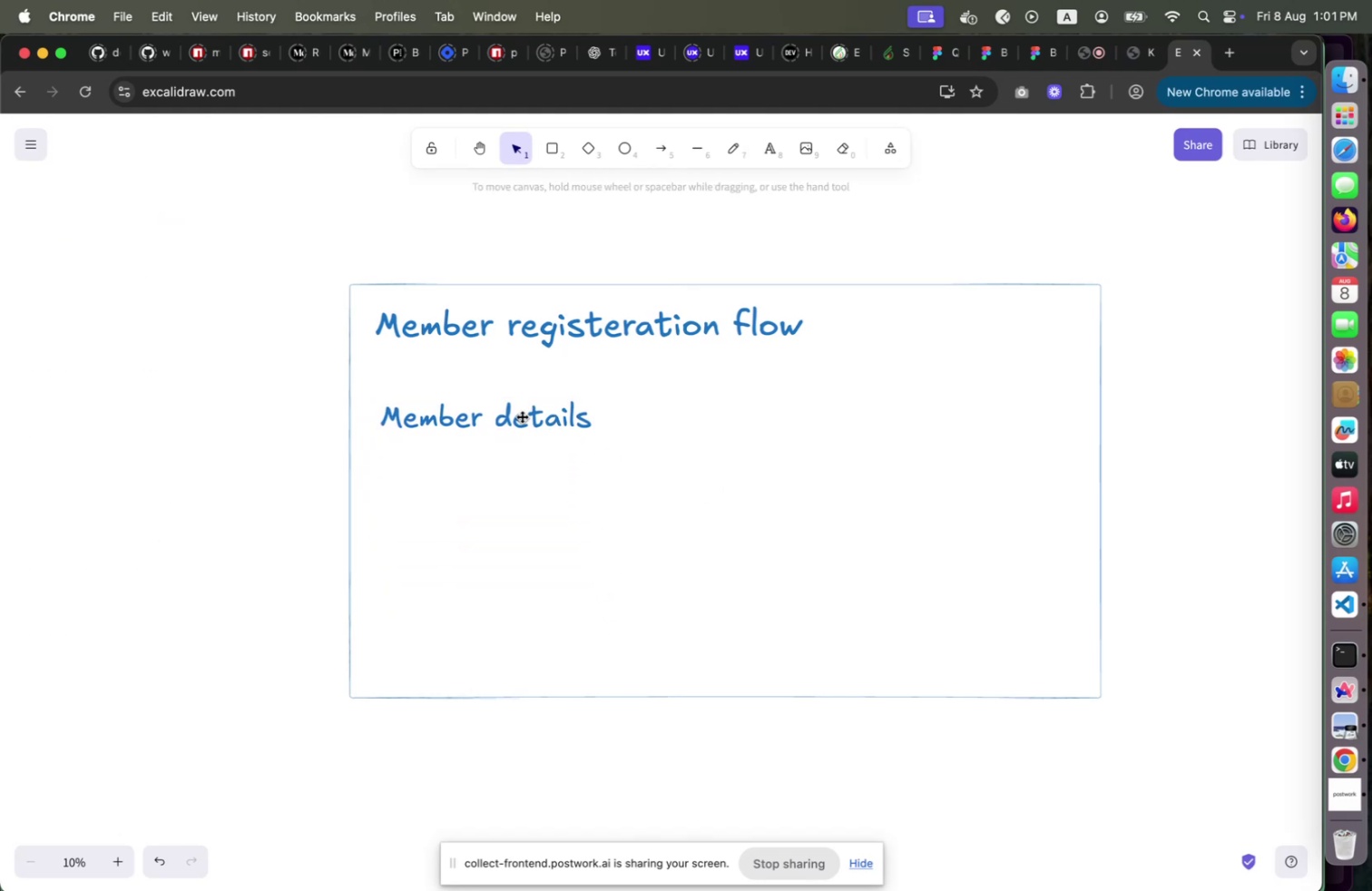 
double_click([522, 416])
 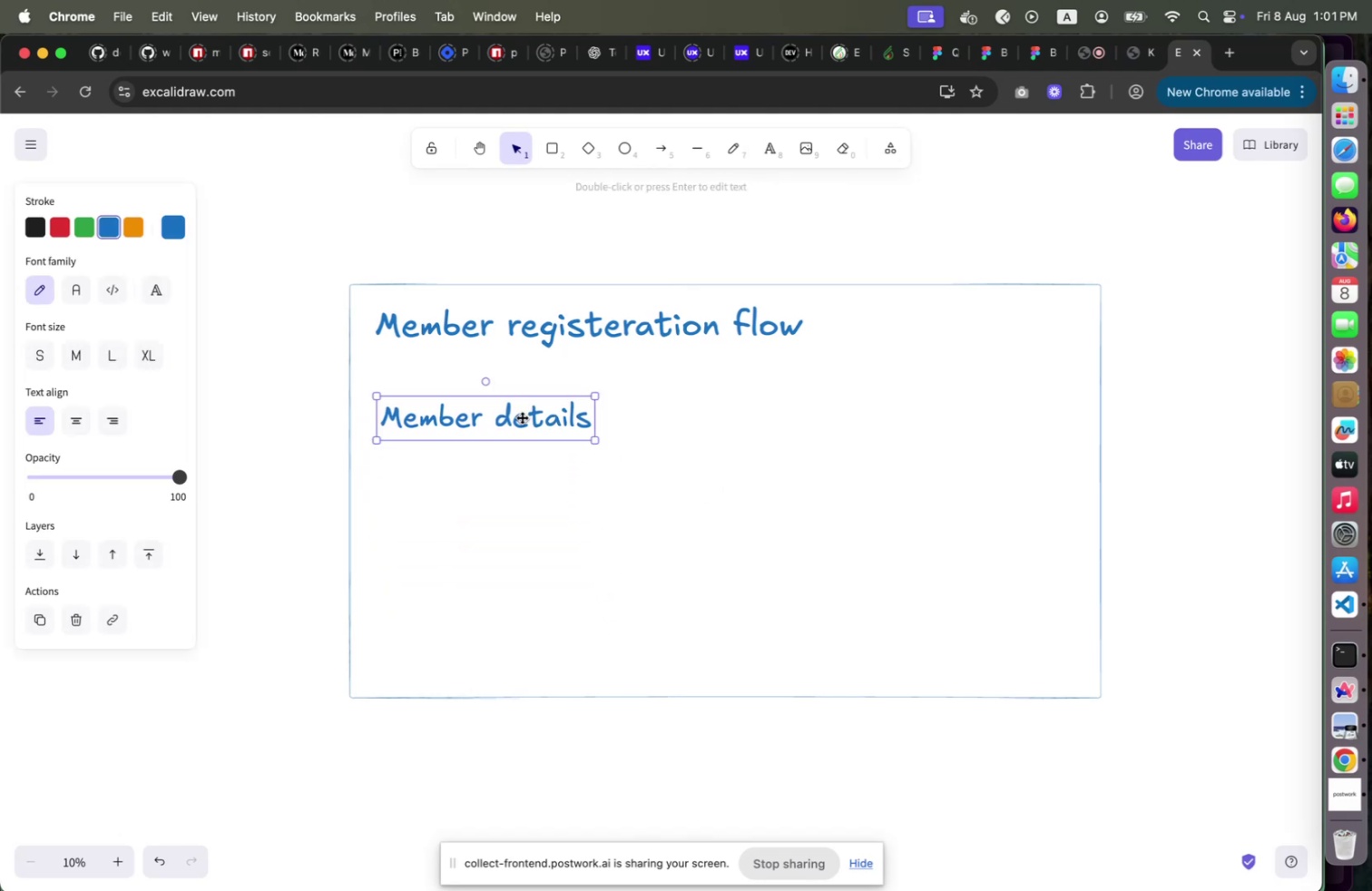 
key(Meta+C)
 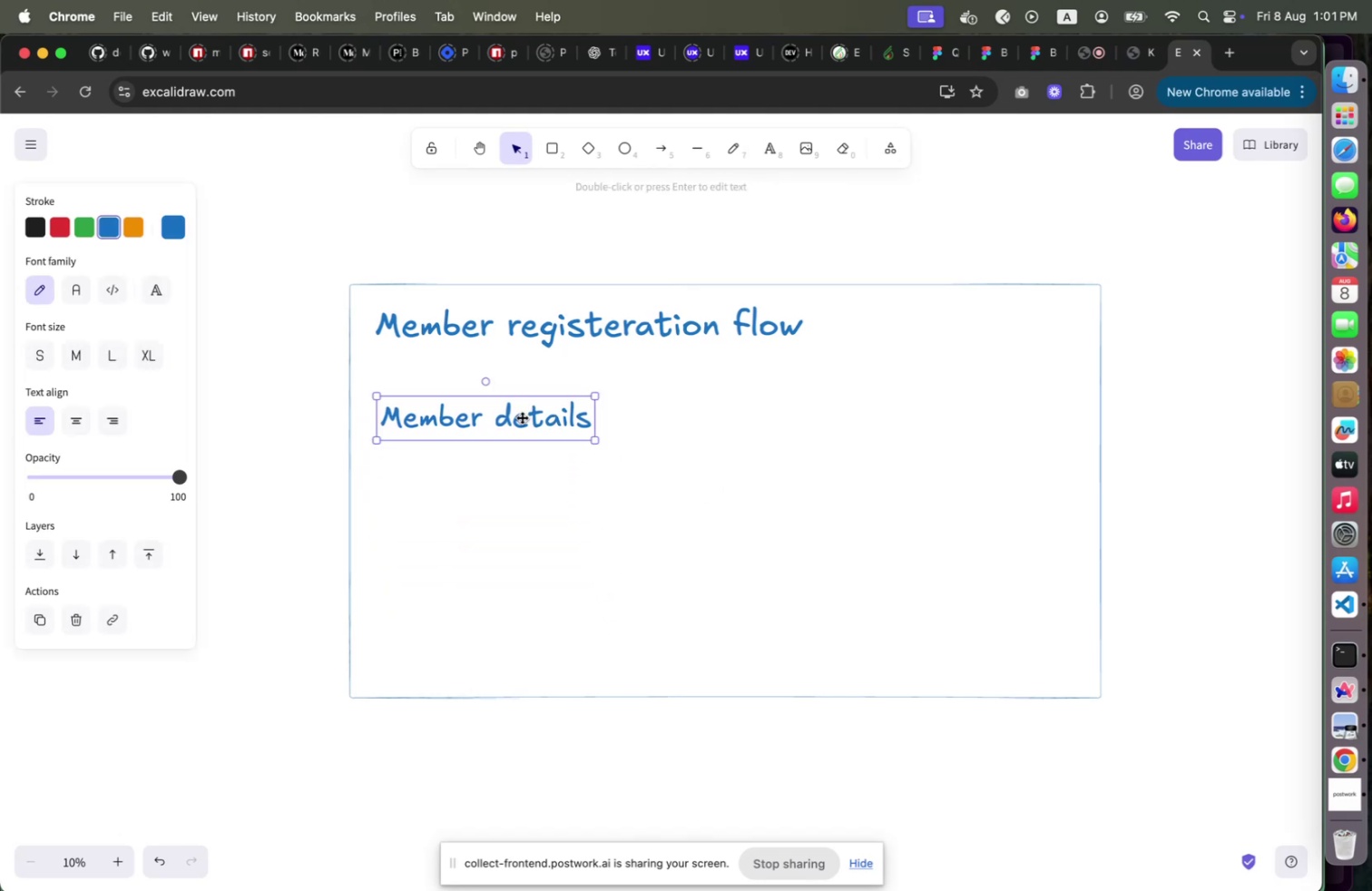 
key(Meta+V)
 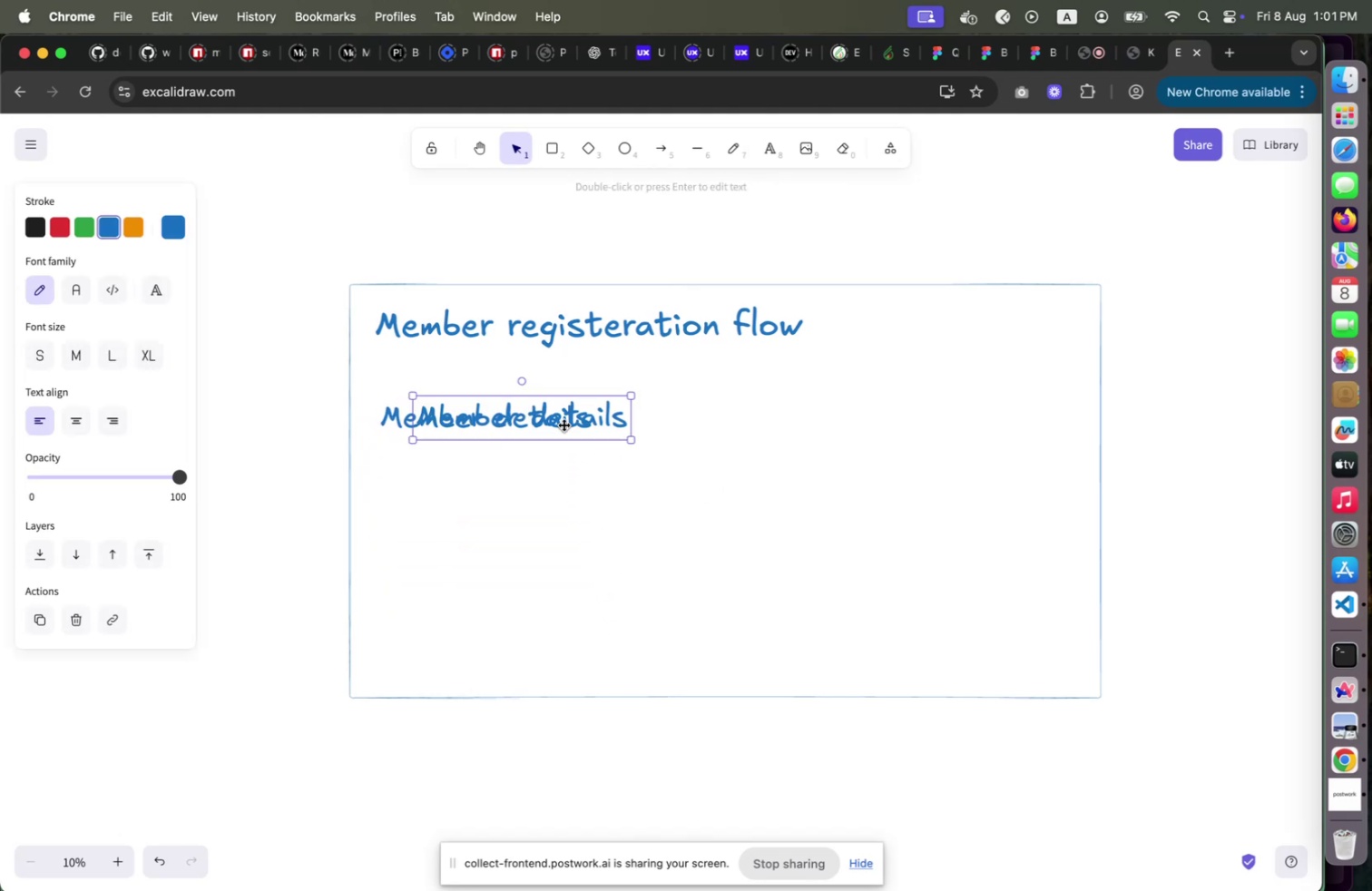 
left_click_drag(start_coordinate=[564, 424], to_coordinate=[778, 422])
 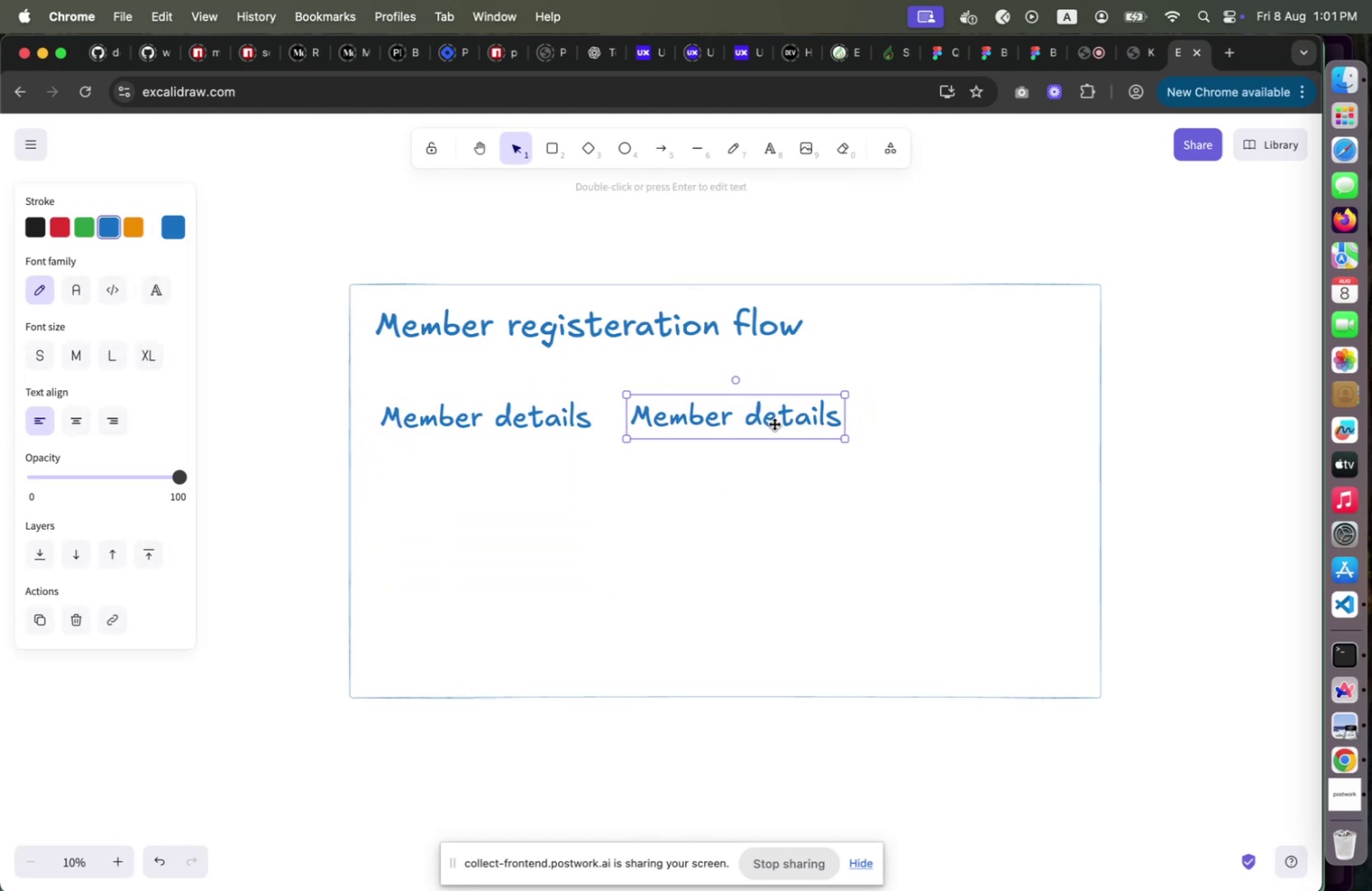 
double_click([774, 423])
 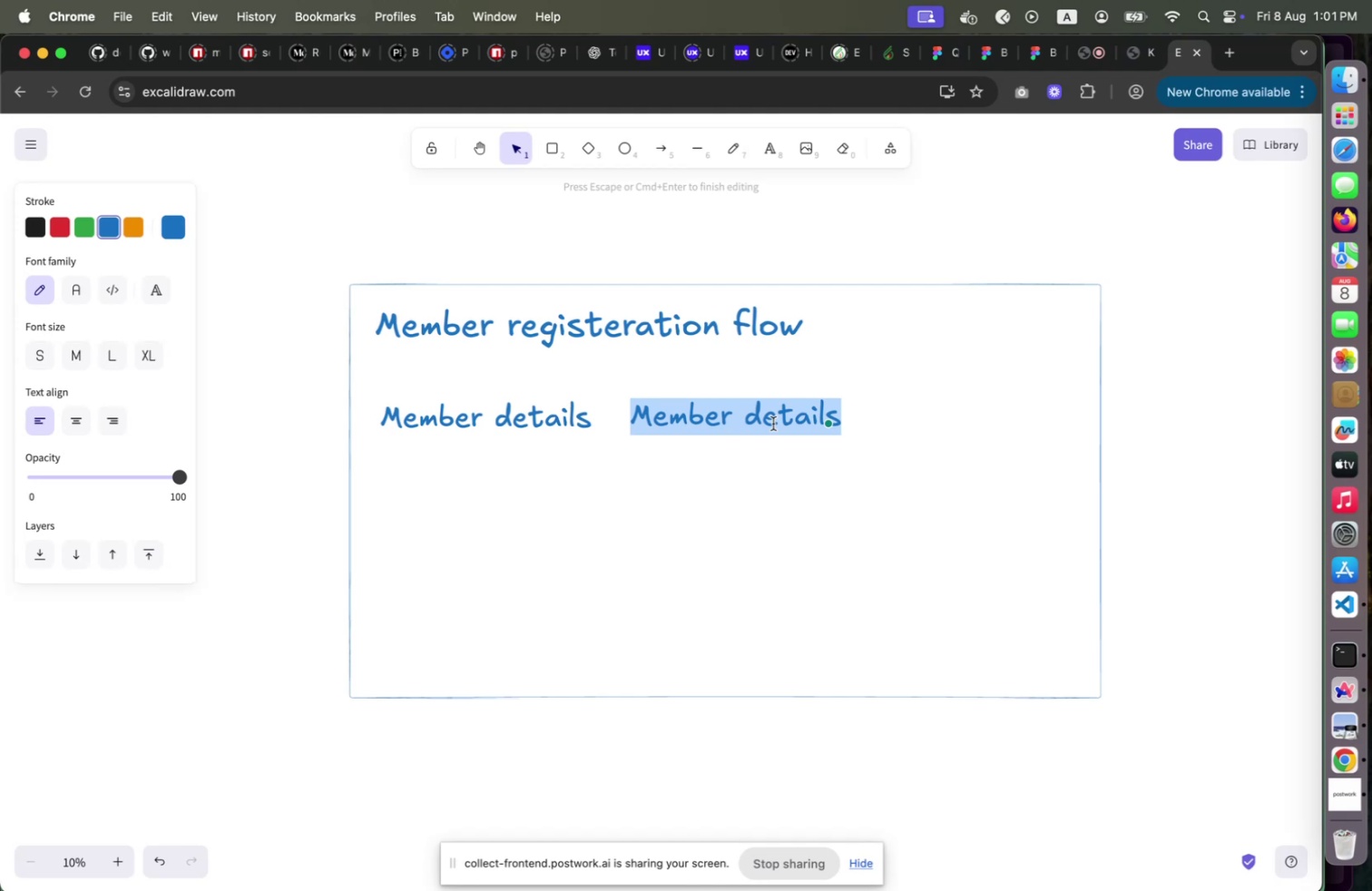 
type(Cra)
key(Backspace)
type(eate sv)
key(Backspace)
type(avings )
key(Backspace)
 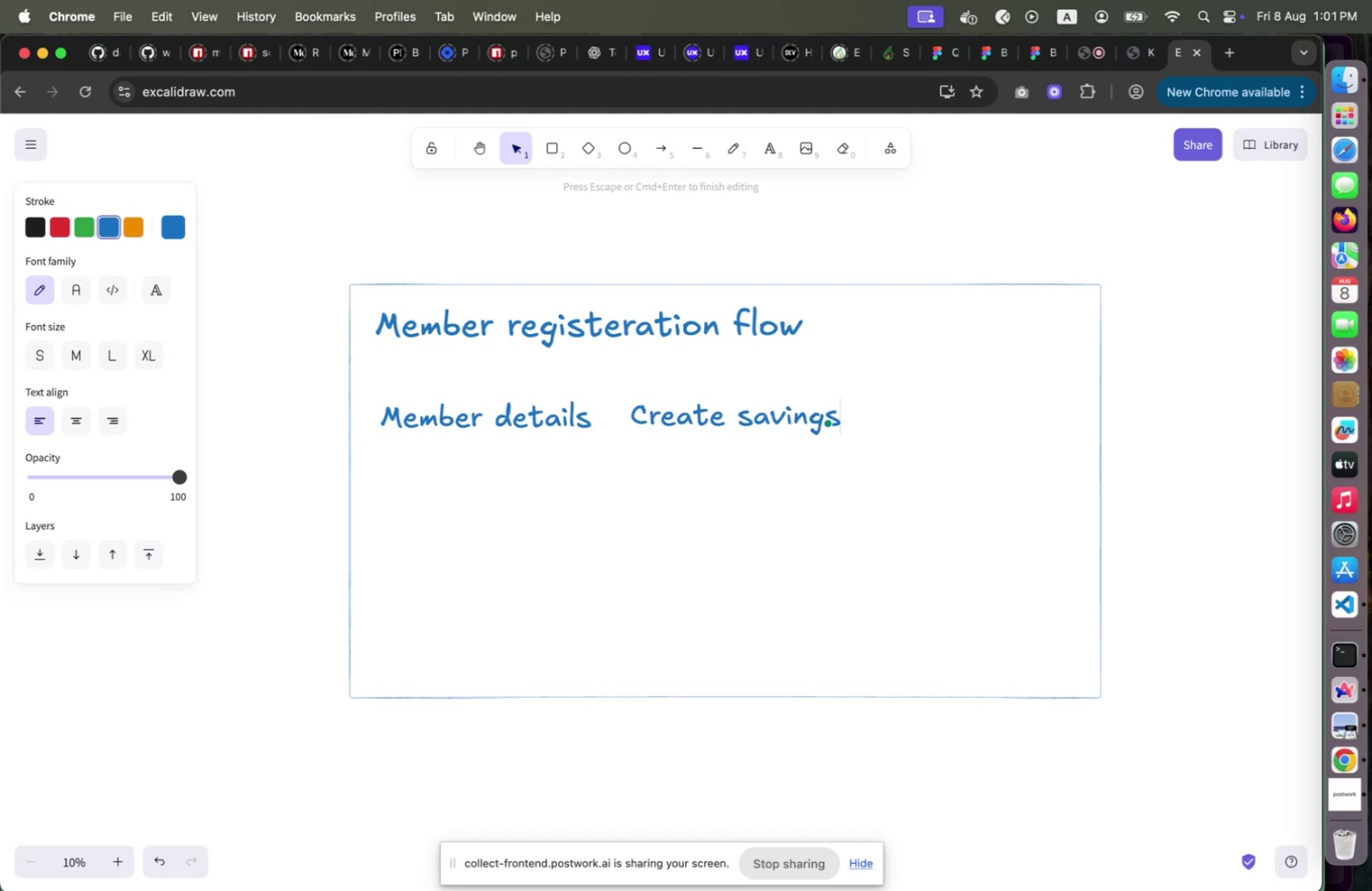 
wait(9.12)
 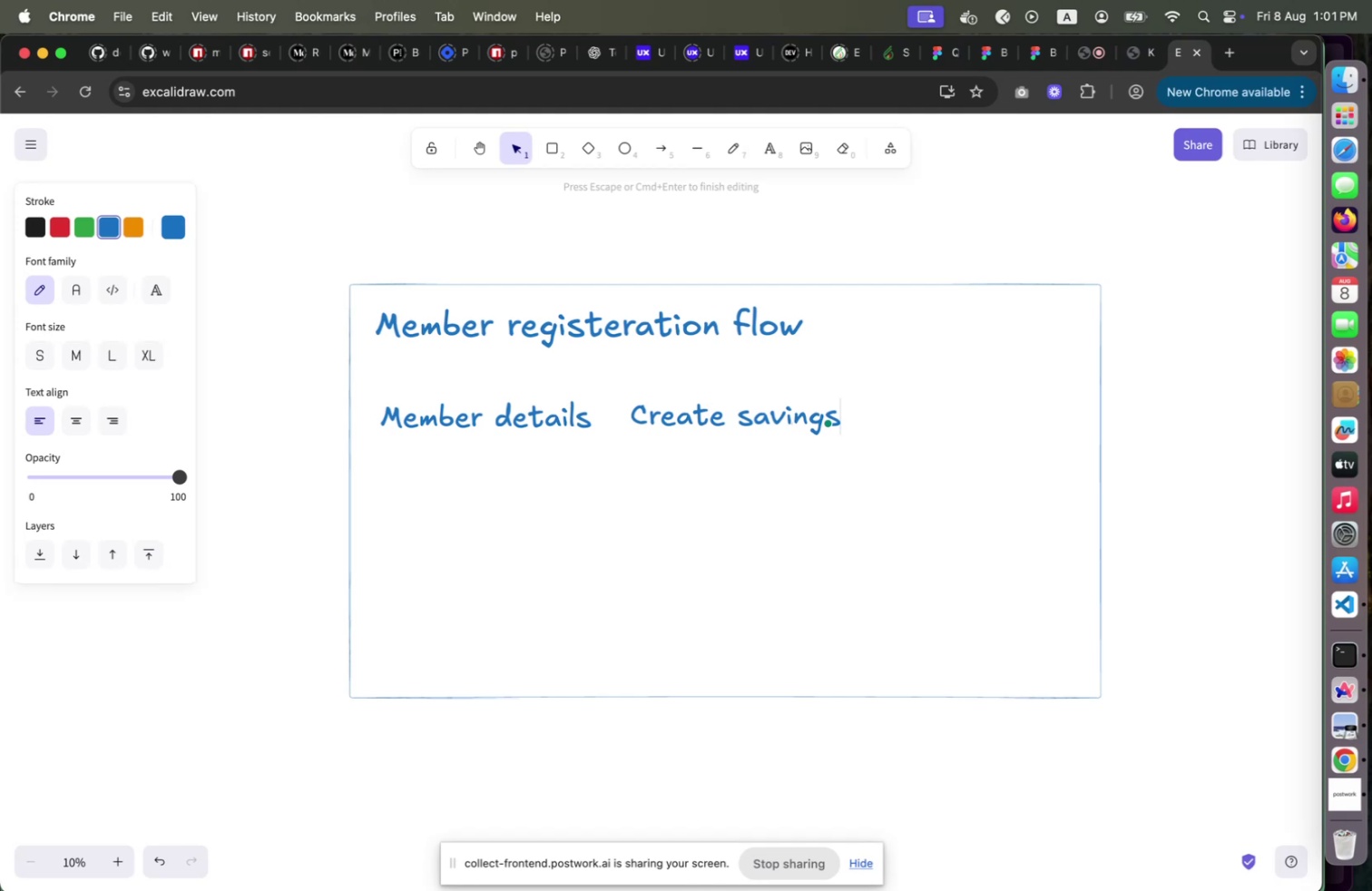 
left_click([720, 465])
 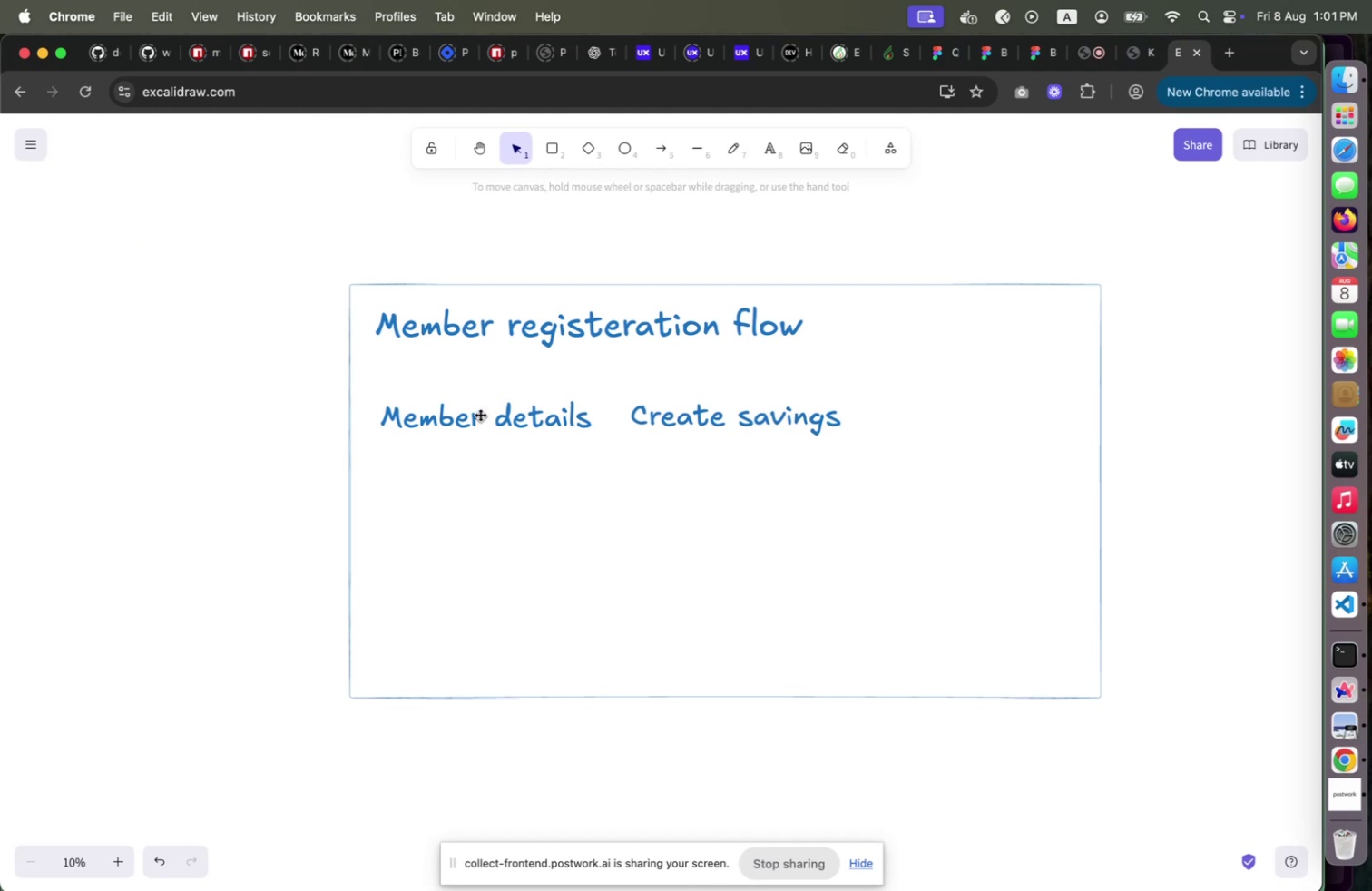 
left_click([480, 414])
 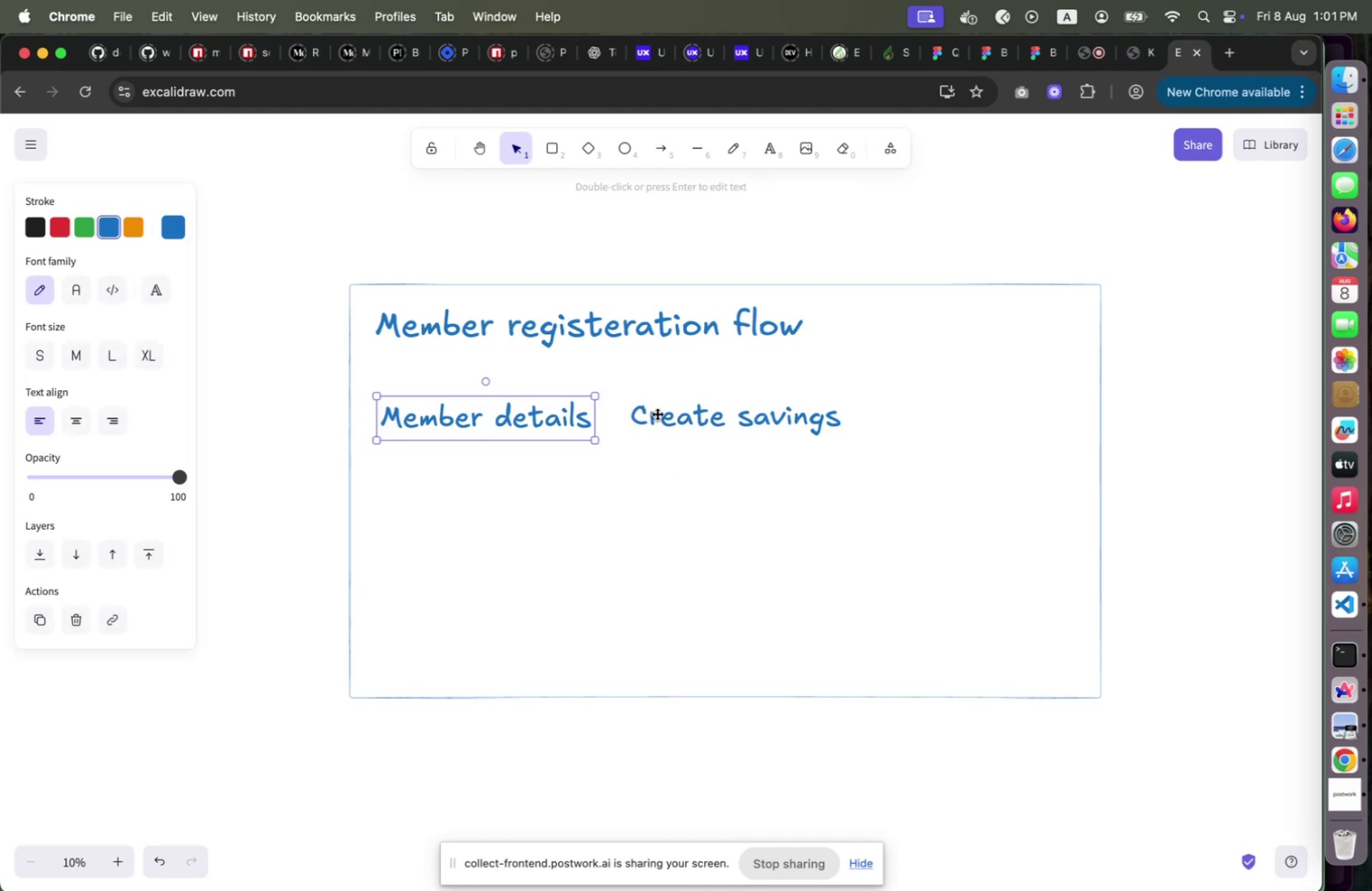 
left_click([657, 413])
 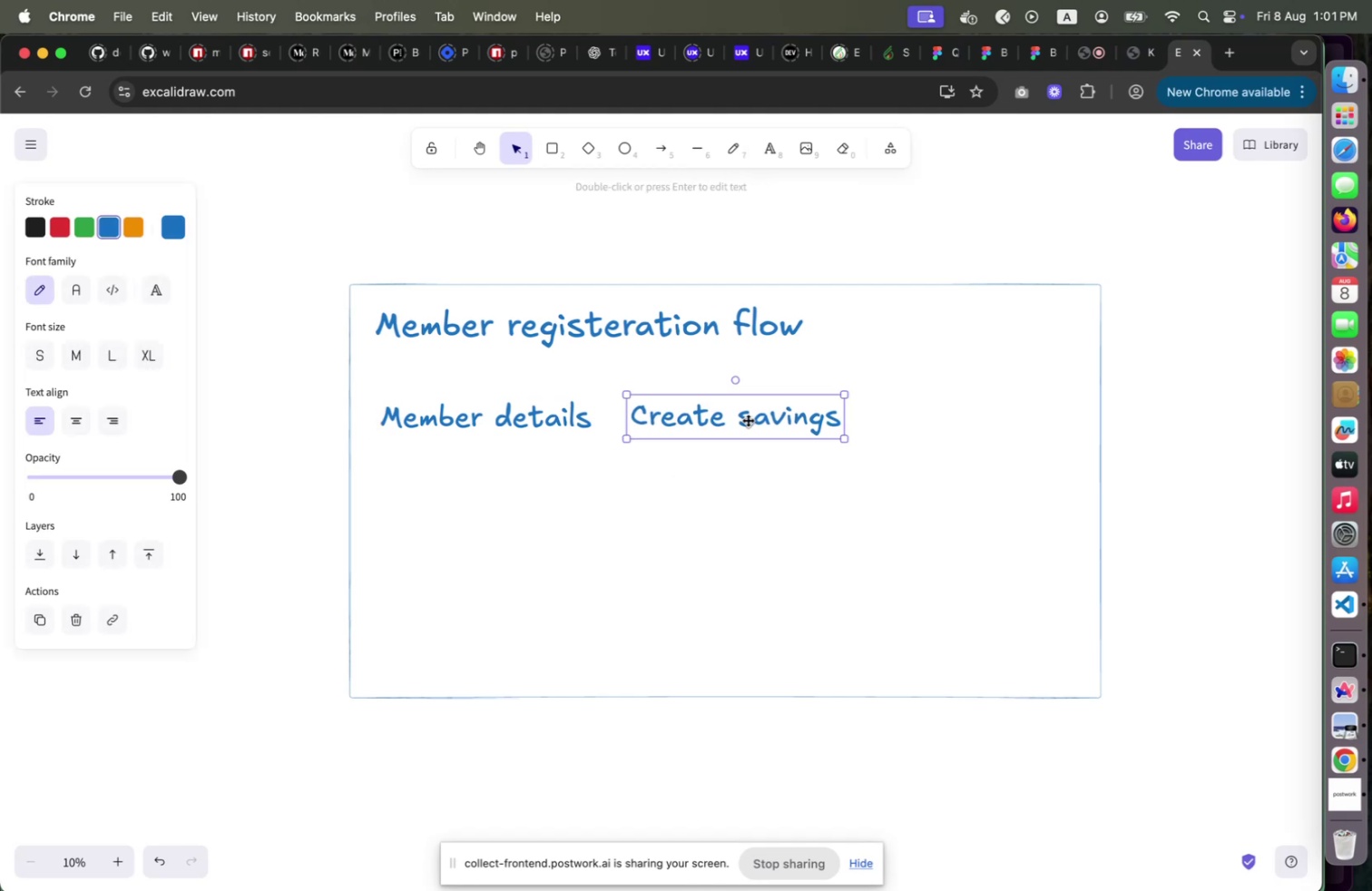 
key(Meta+C)
 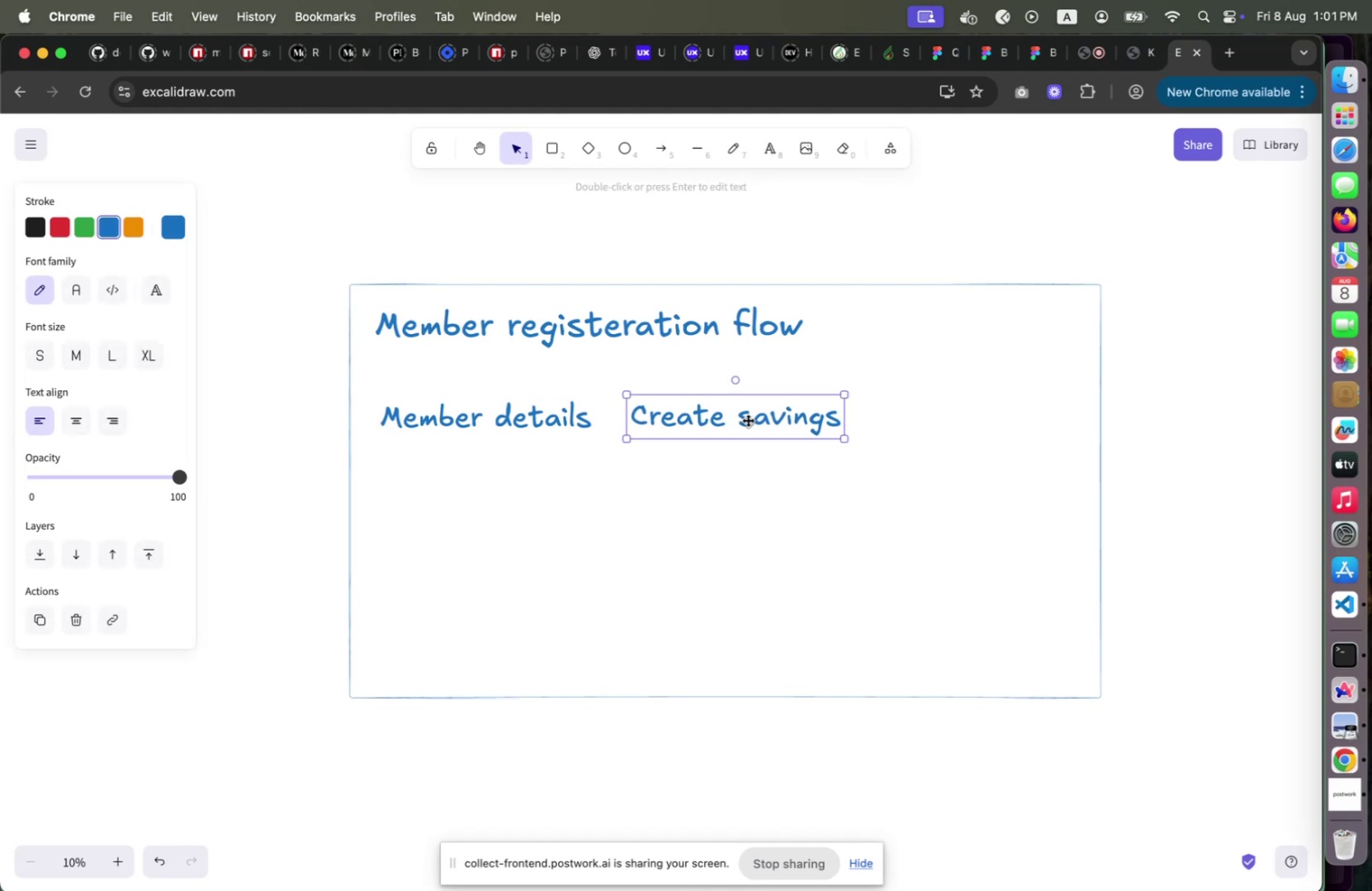 
key(Meta+V)
 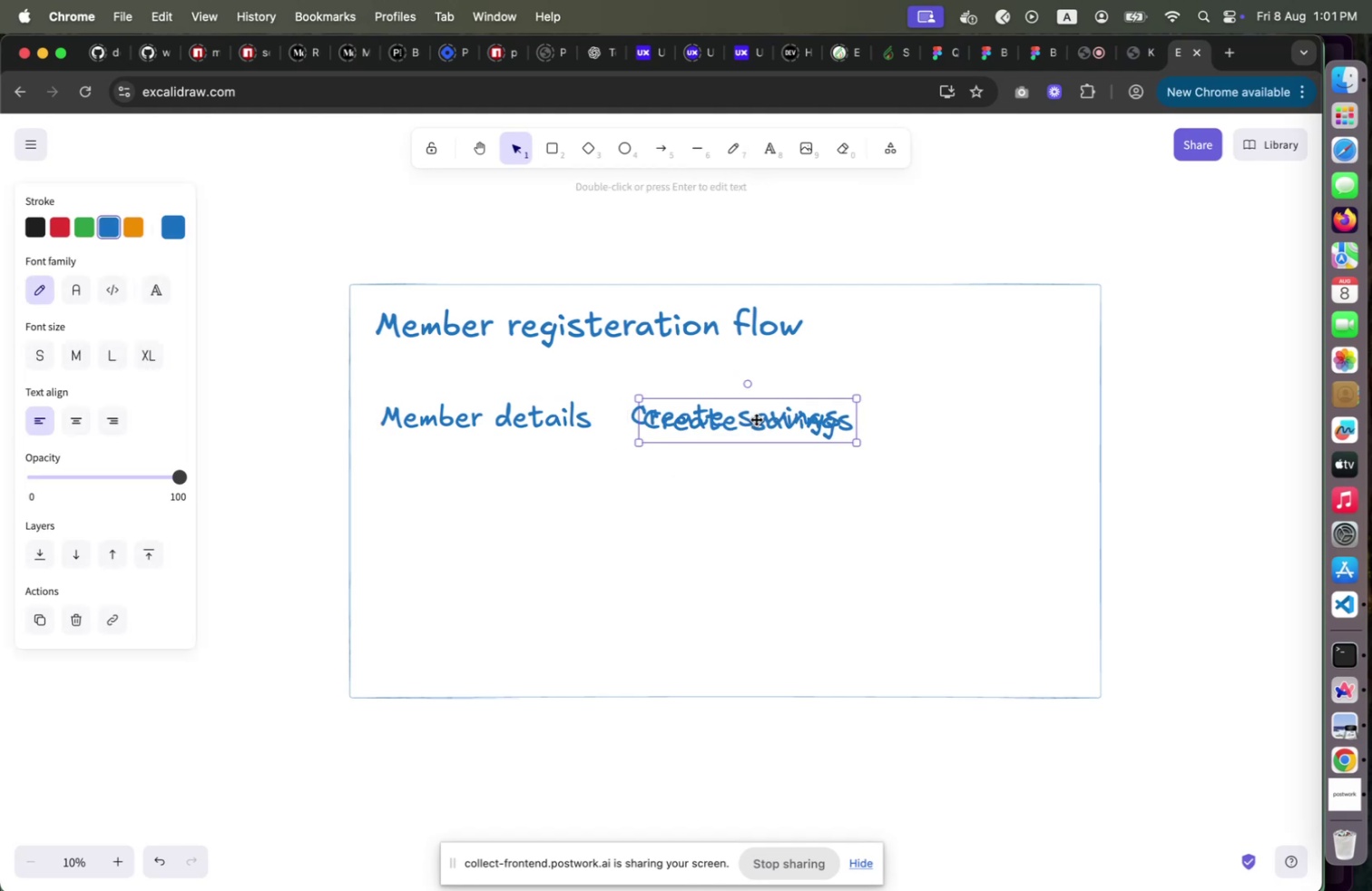 
left_click_drag(start_coordinate=[756, 418], to_coordinate=[983, 416])
 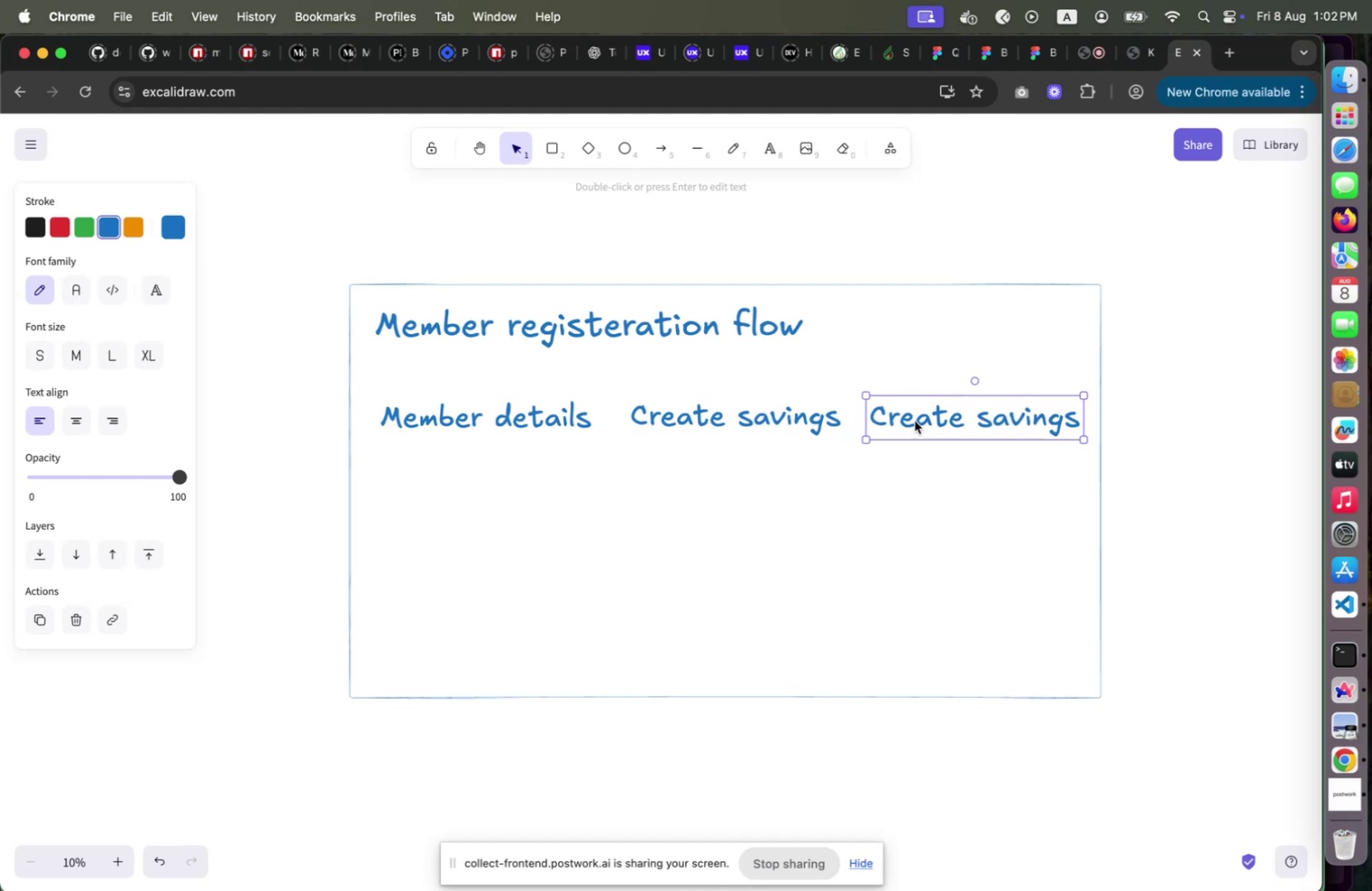 
double_click([915, 420])
 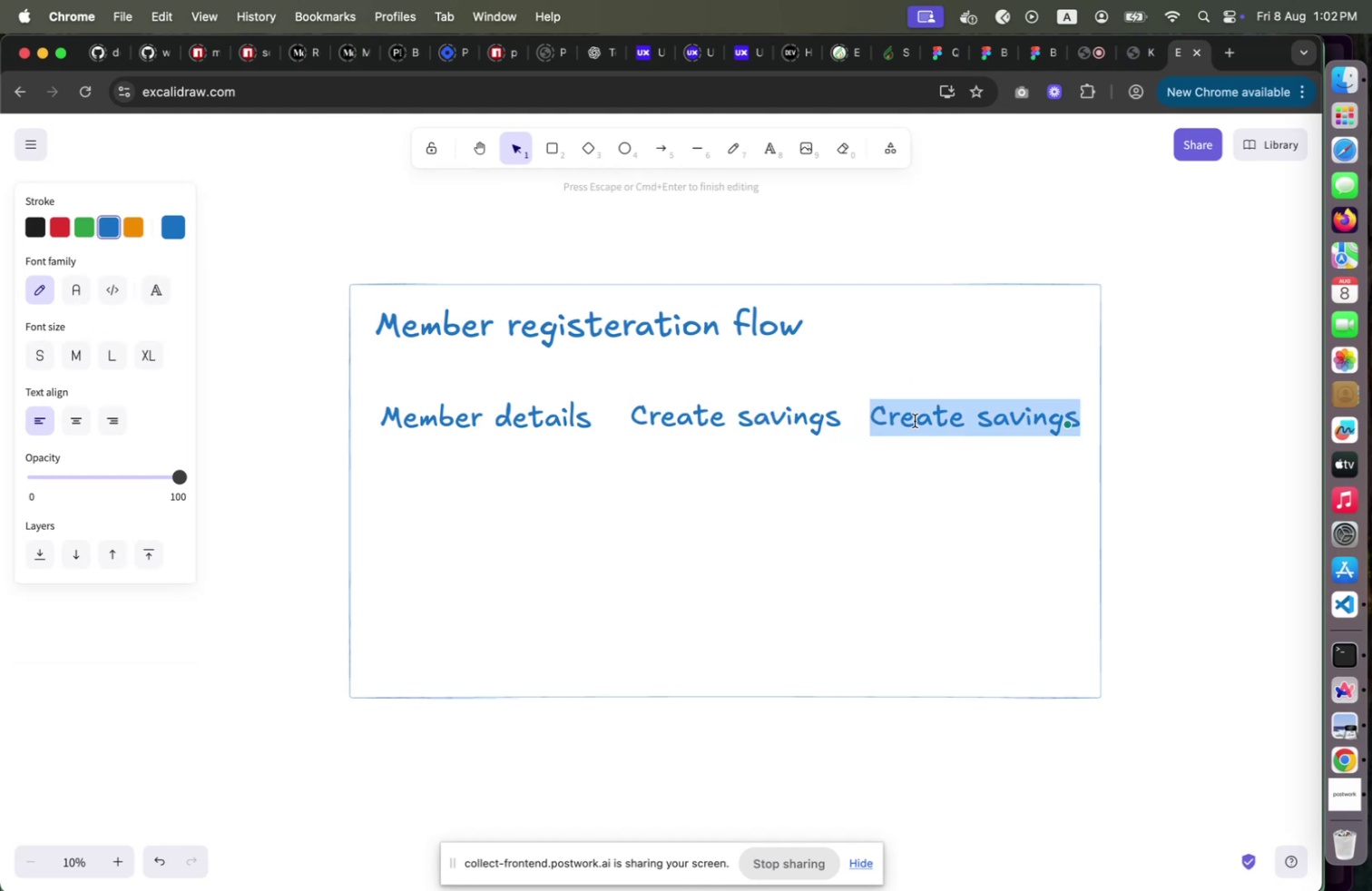 
type(Buy shares)
 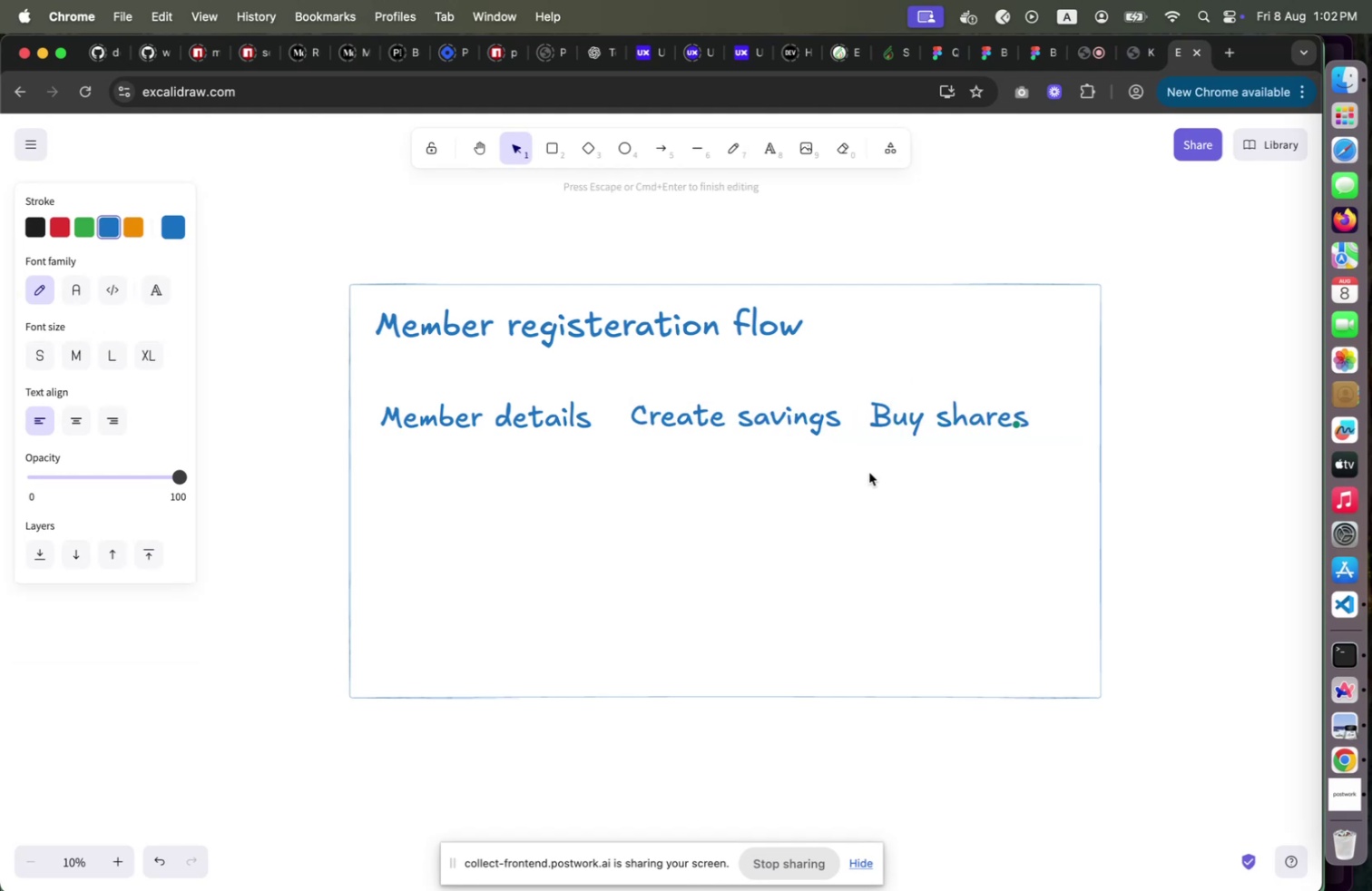 
left_click([865, 476])
 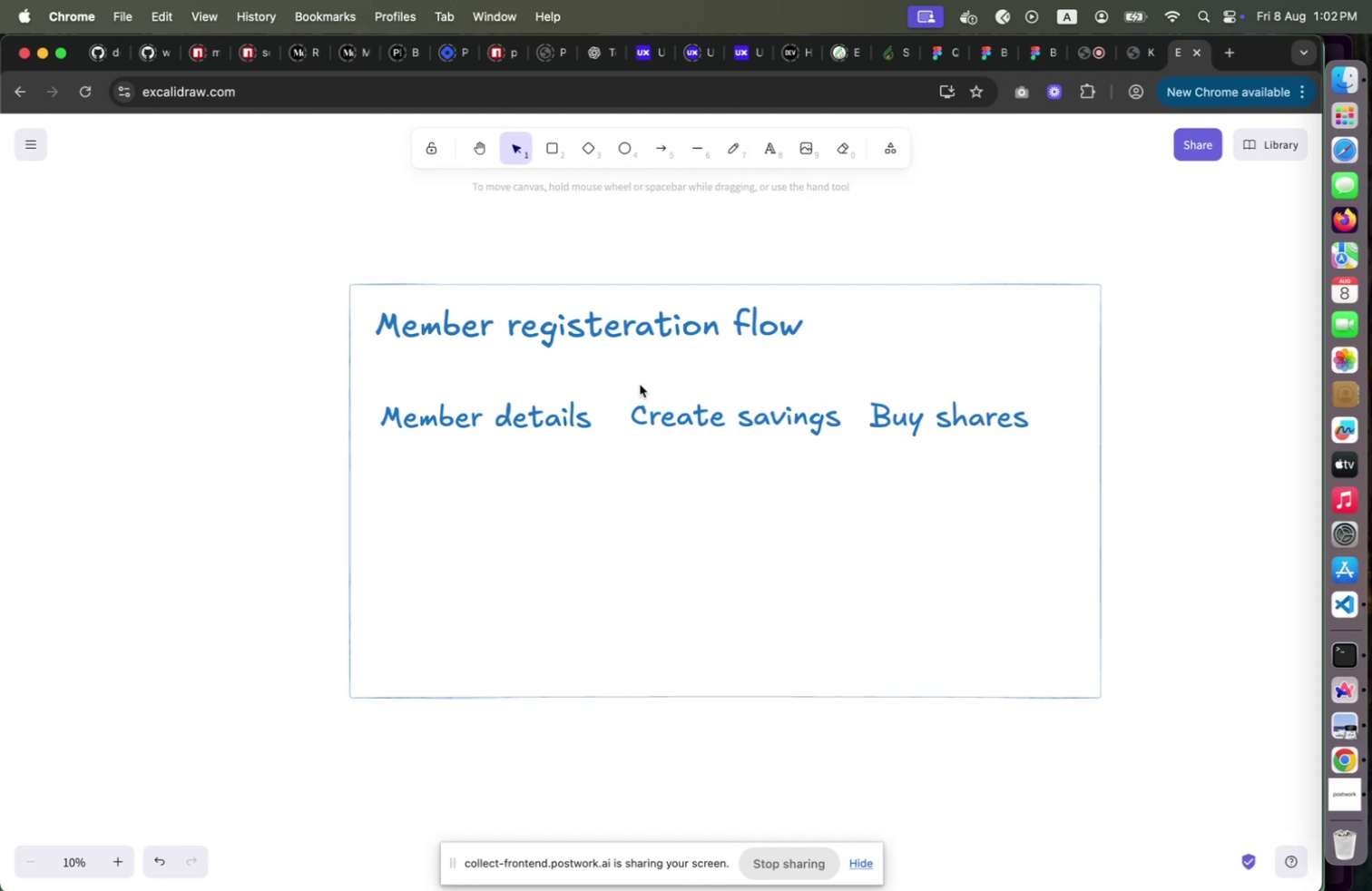 
left_click([612, 338])
 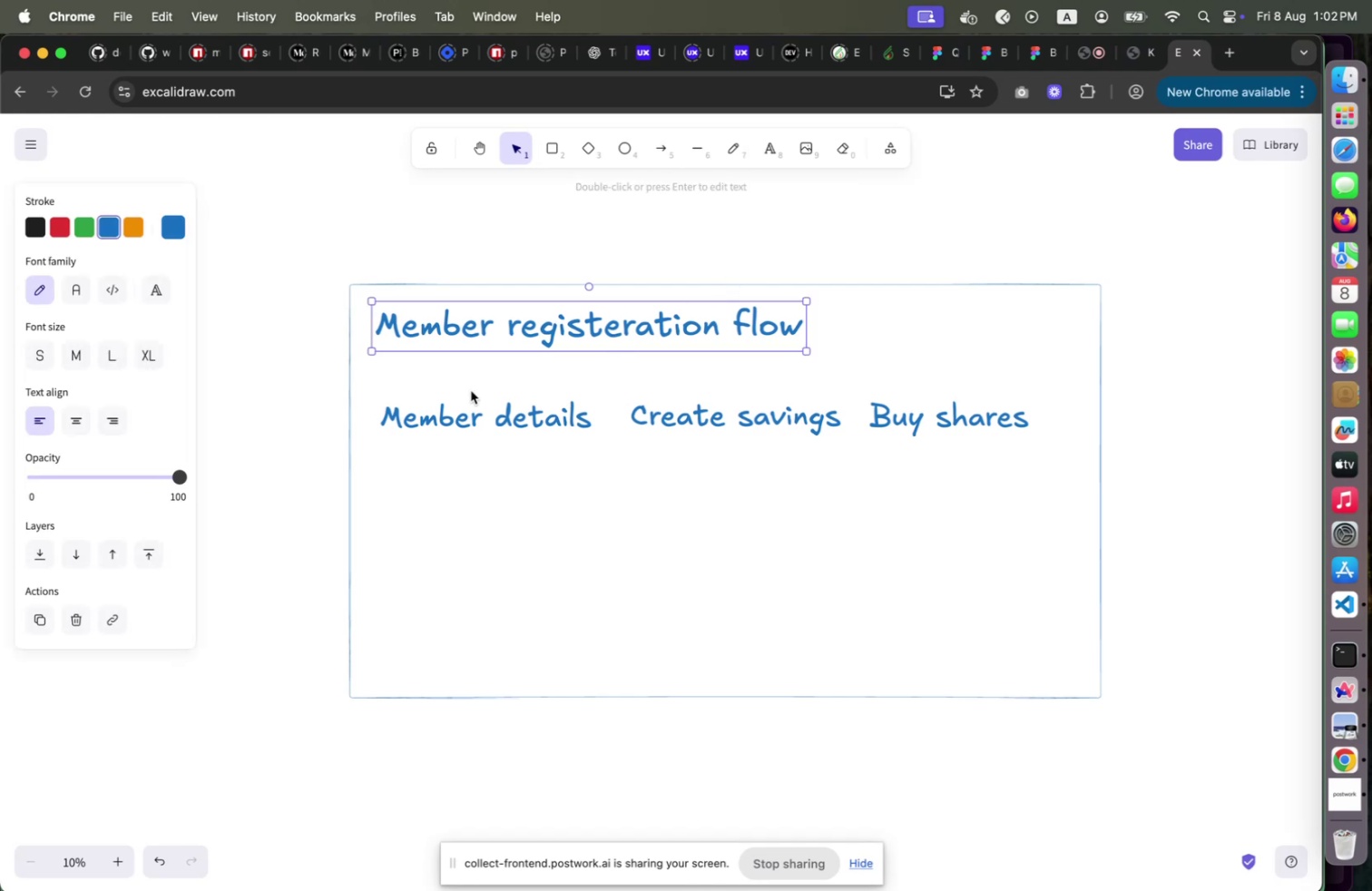 
wait(5.3)
 